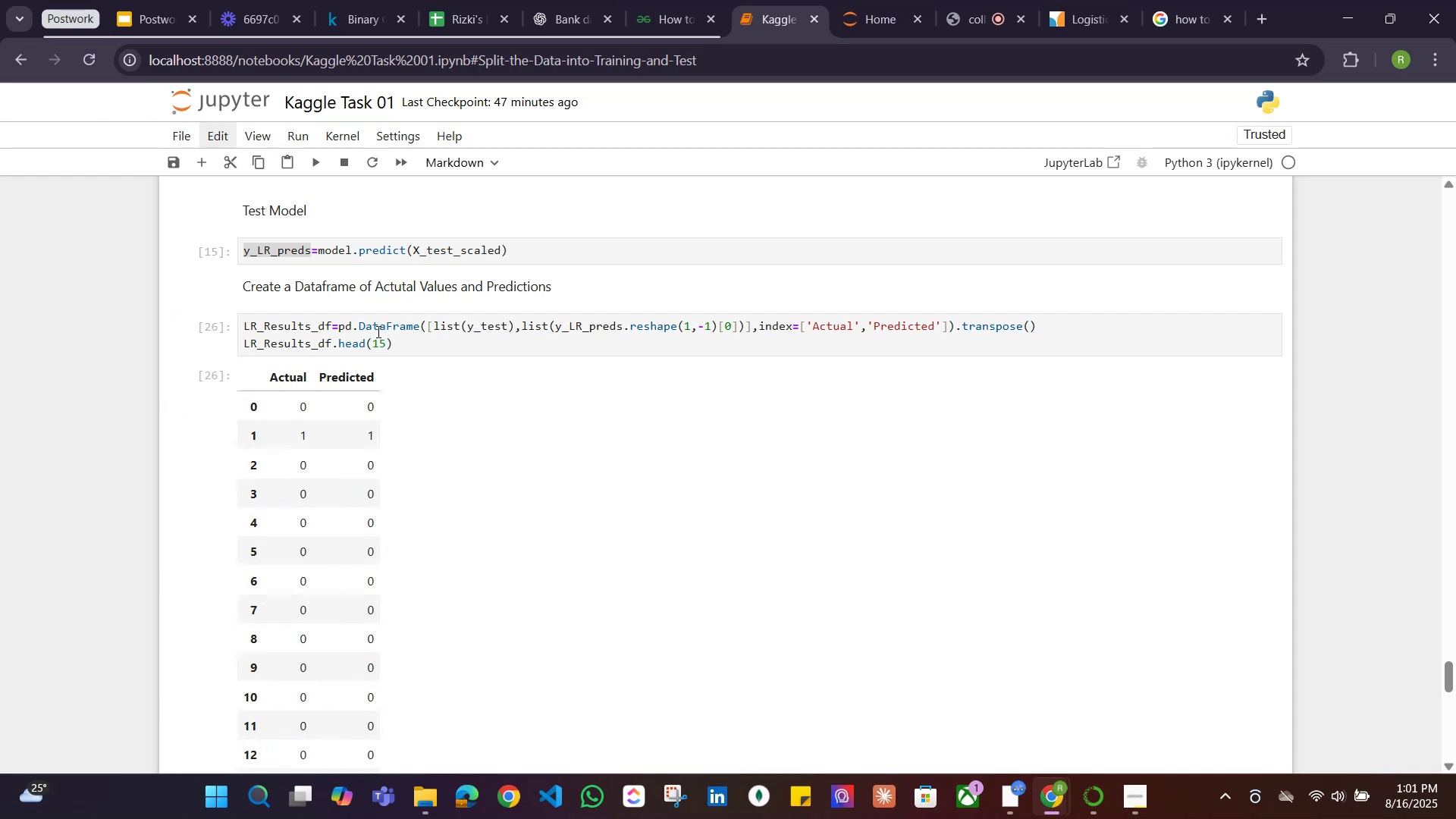 
scroll: coordinate [557, 551], scroll_direction: down, amount: 3.0
 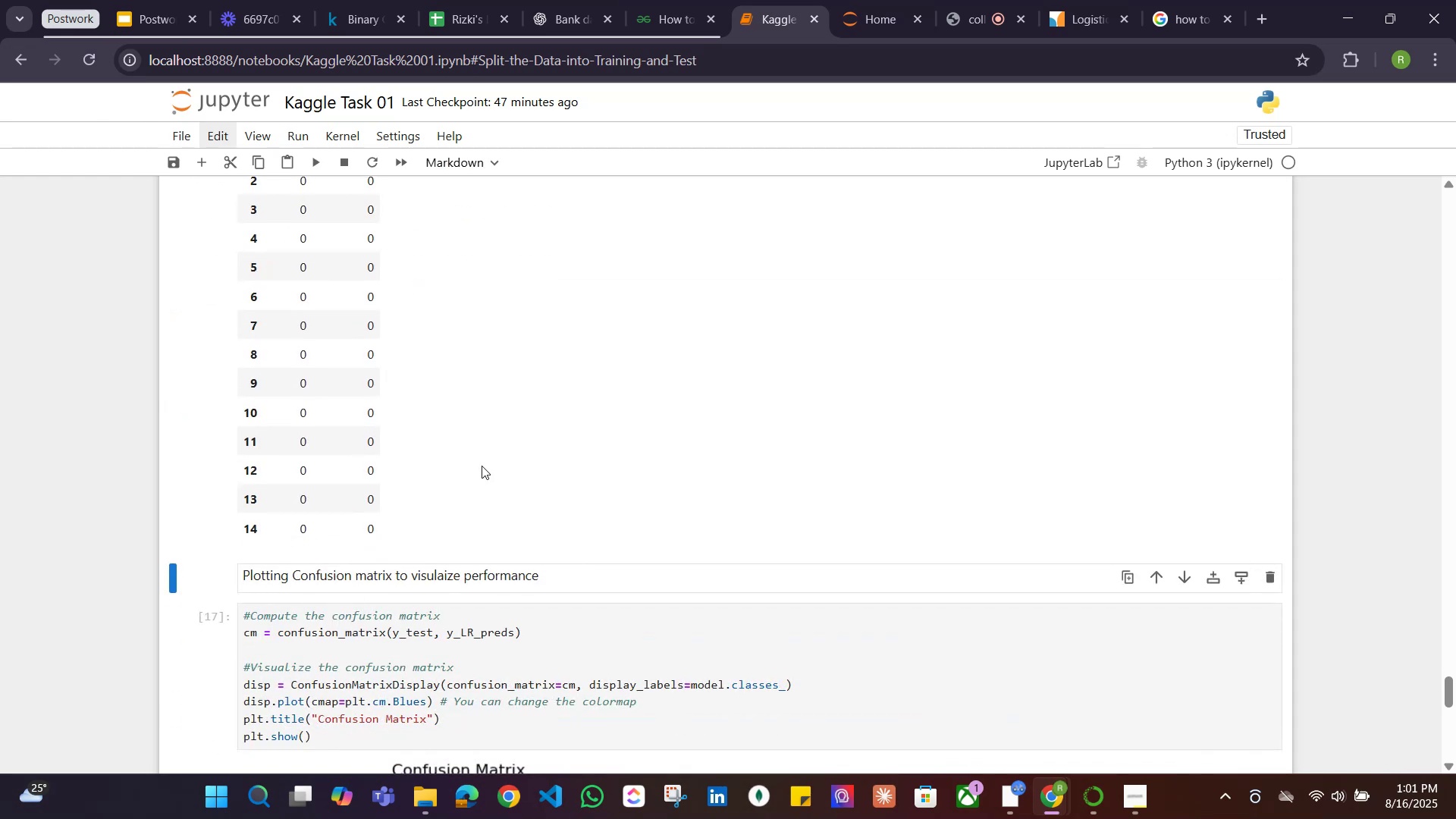 
scroll: coordinate [466, 446], scroll_direction: up, amount: 3.0
 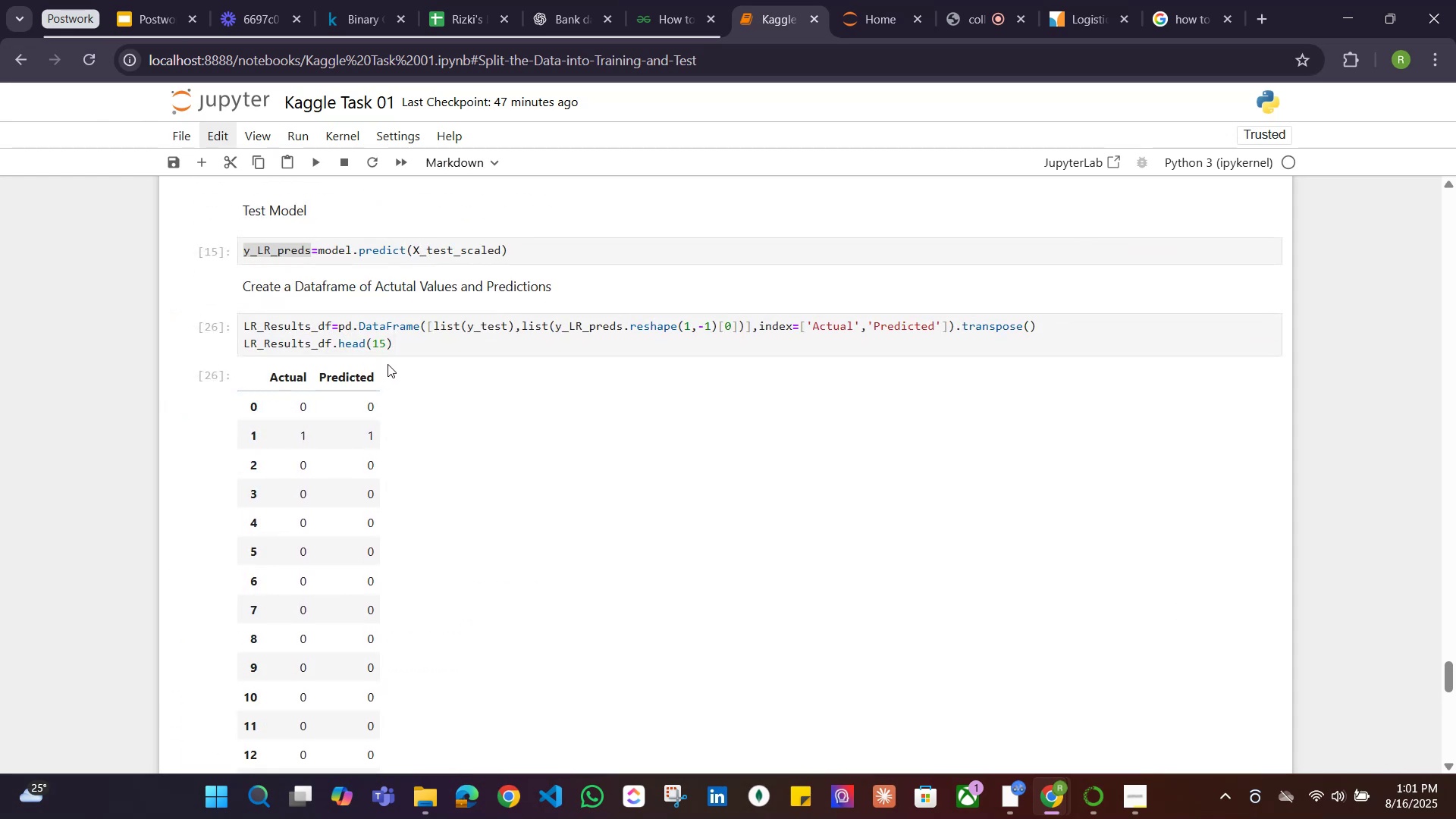 
left_click([381, 345])
 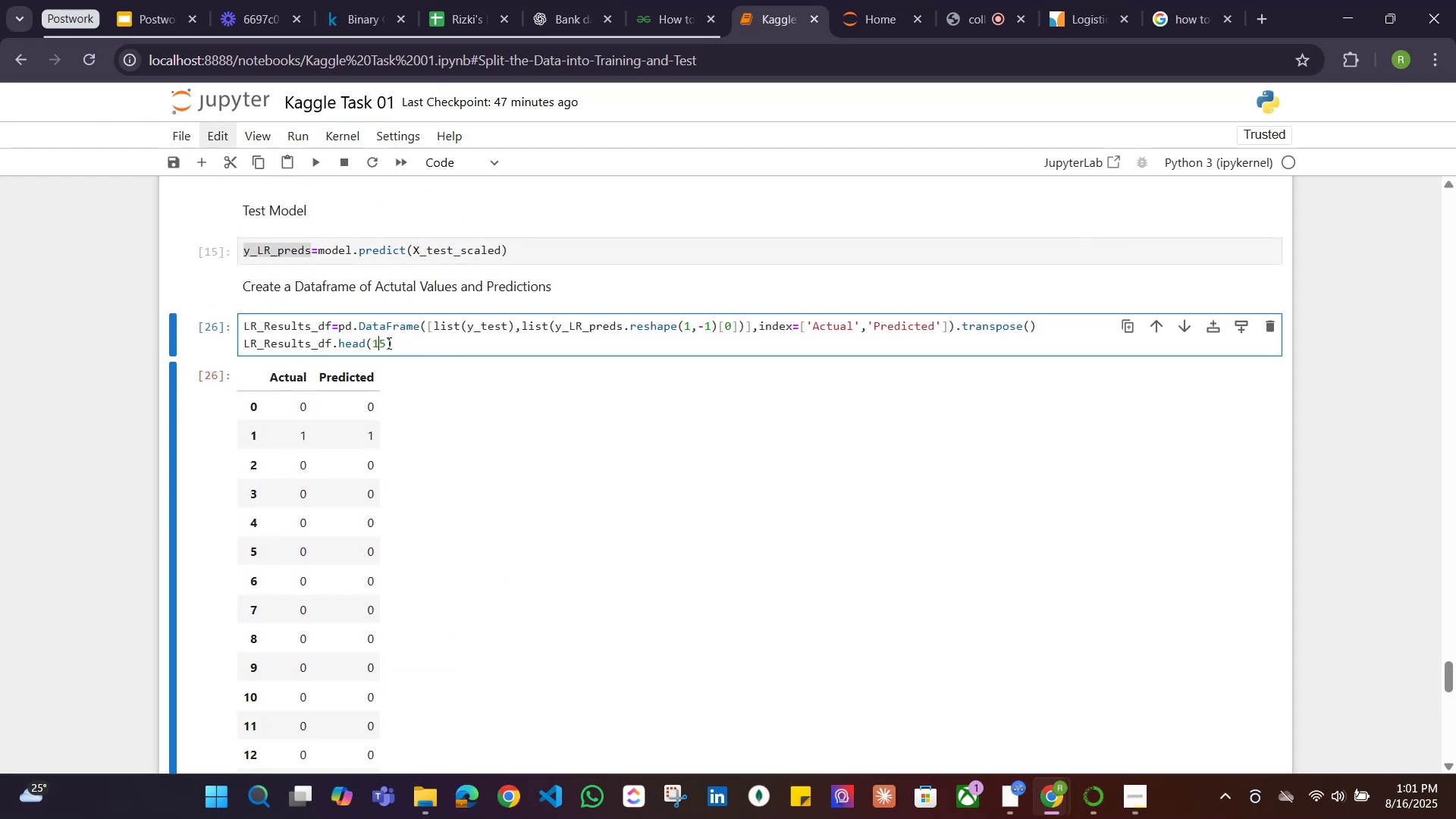 
left_click_drag(start_coordinate=[386, 343], to_coordinate=[375, 343])
 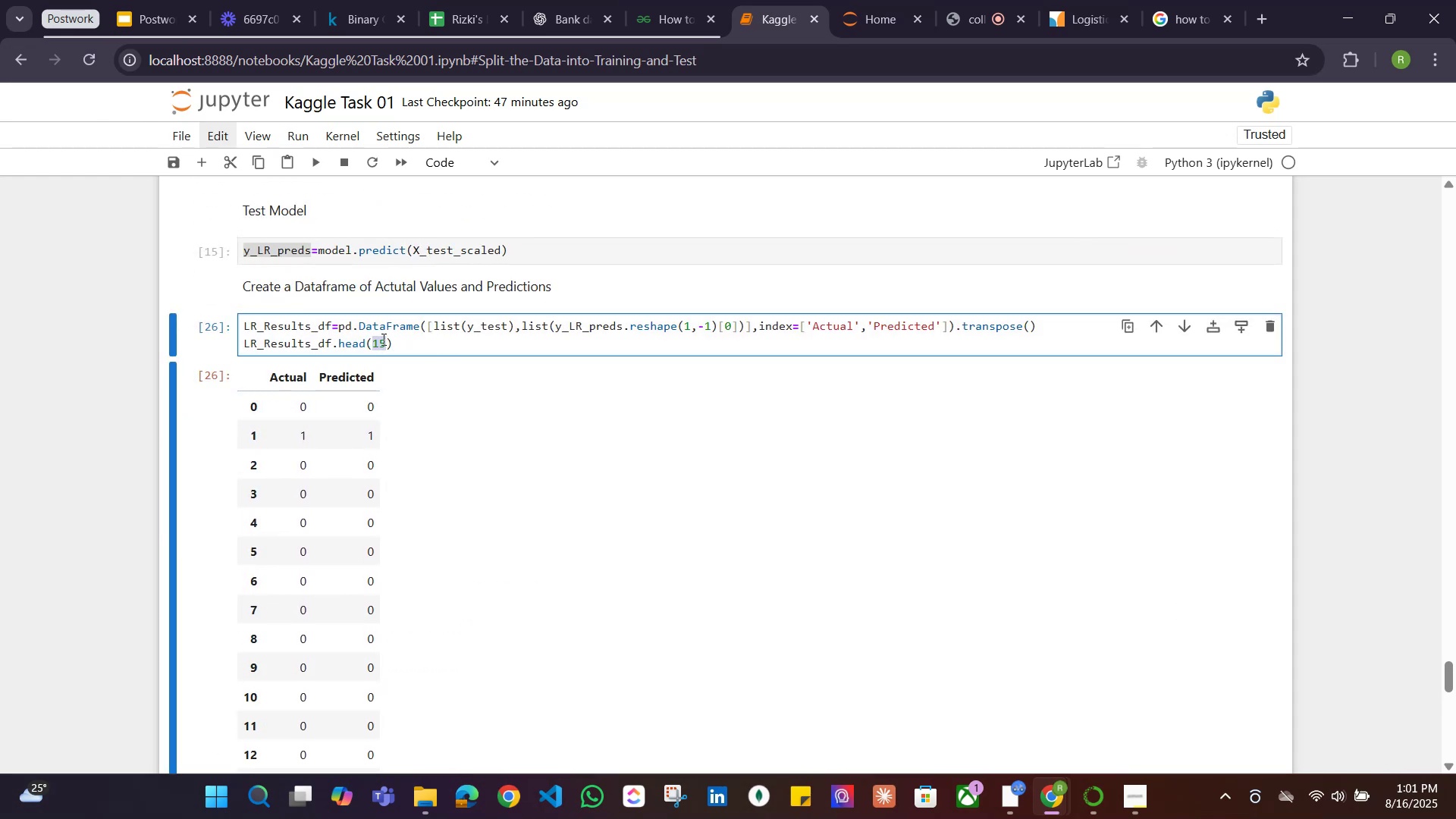 
type(20)
 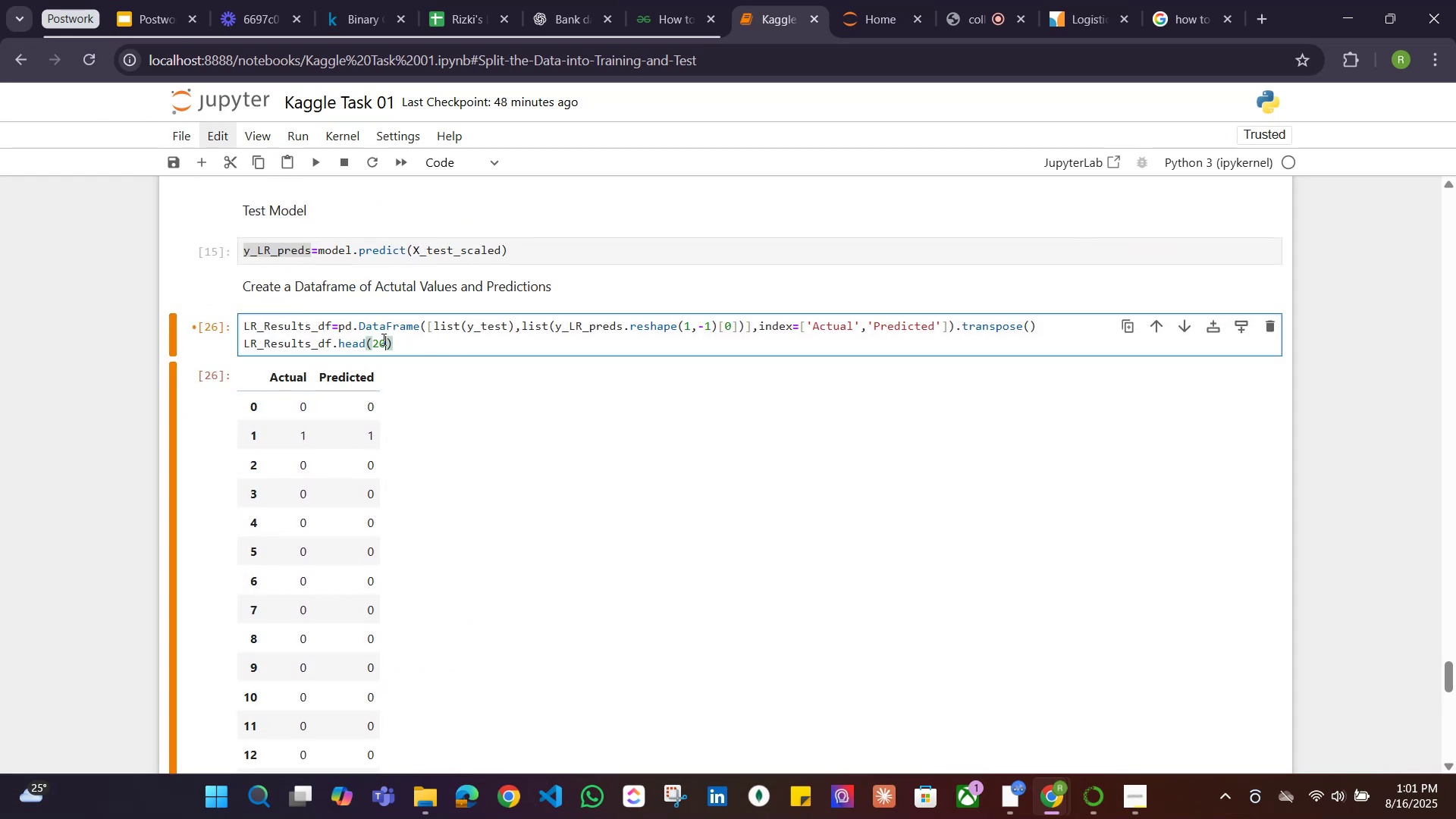 
key(Shift+Enter)
 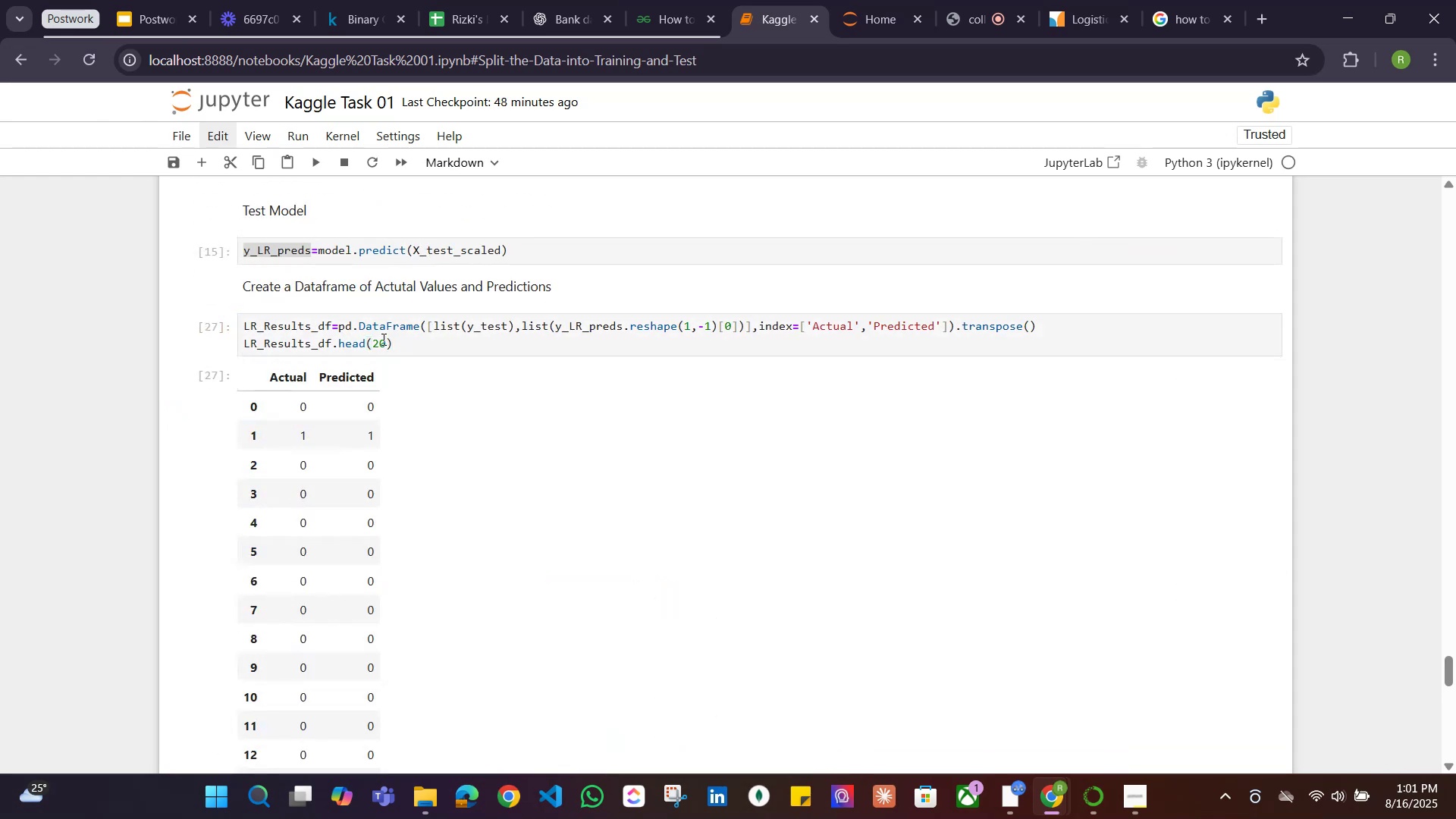 
scroll: coordinate [463, 424], scroll_direction: down, amount: 3.0
 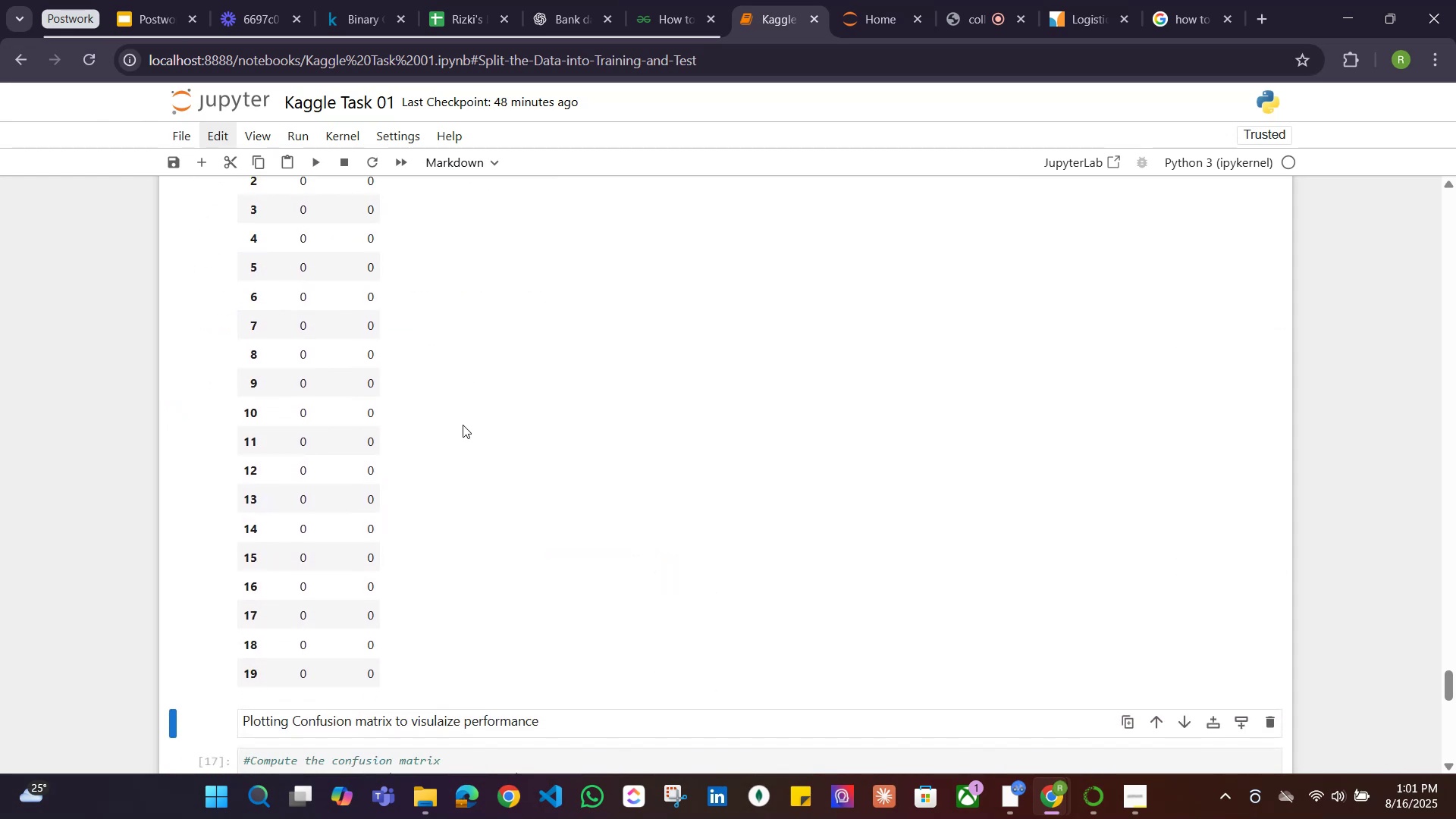 
scroll: coordinate [463, 425], scroll_direction: up, amount: 2.0
 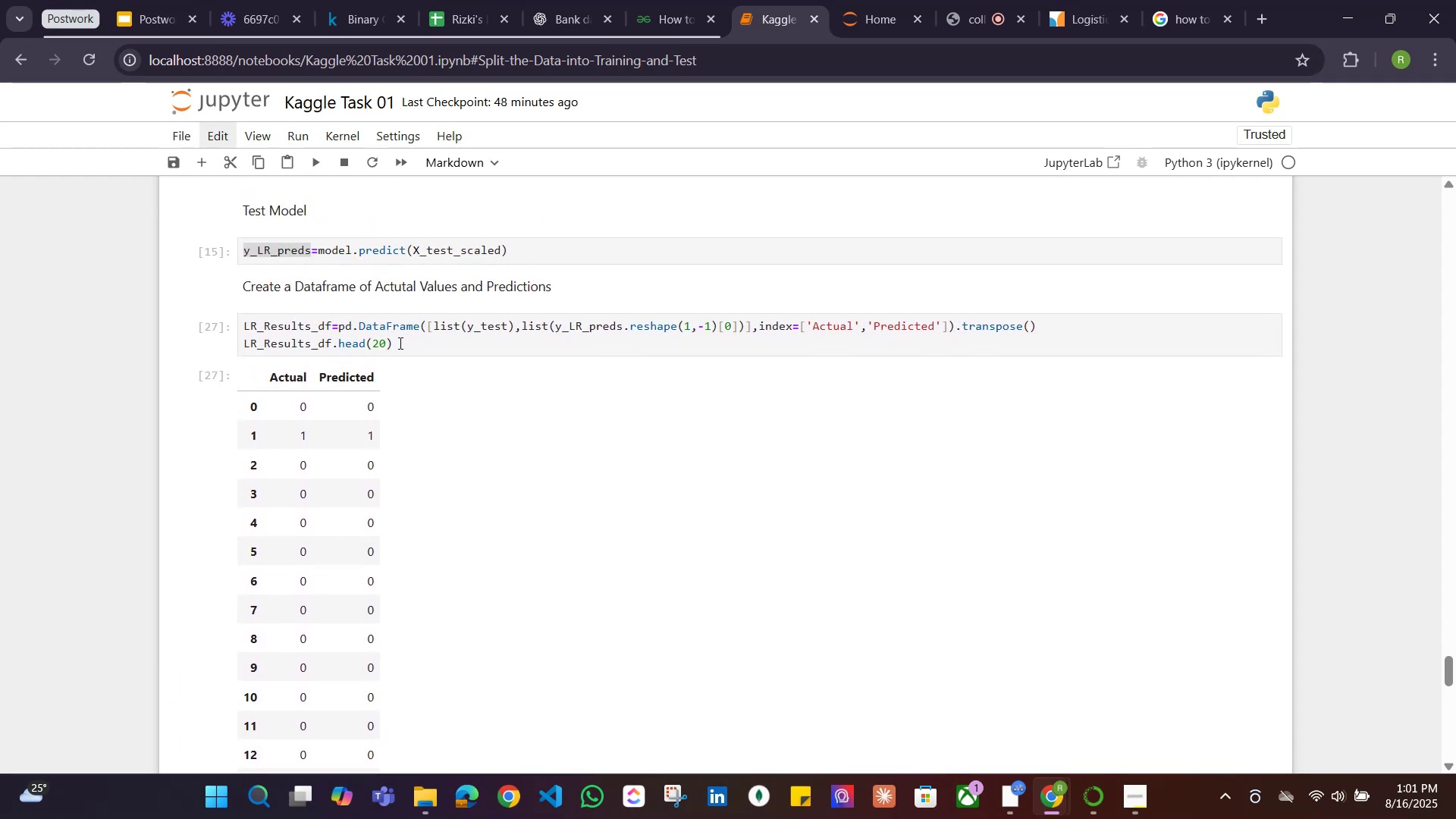 
left_click([387, 341])
 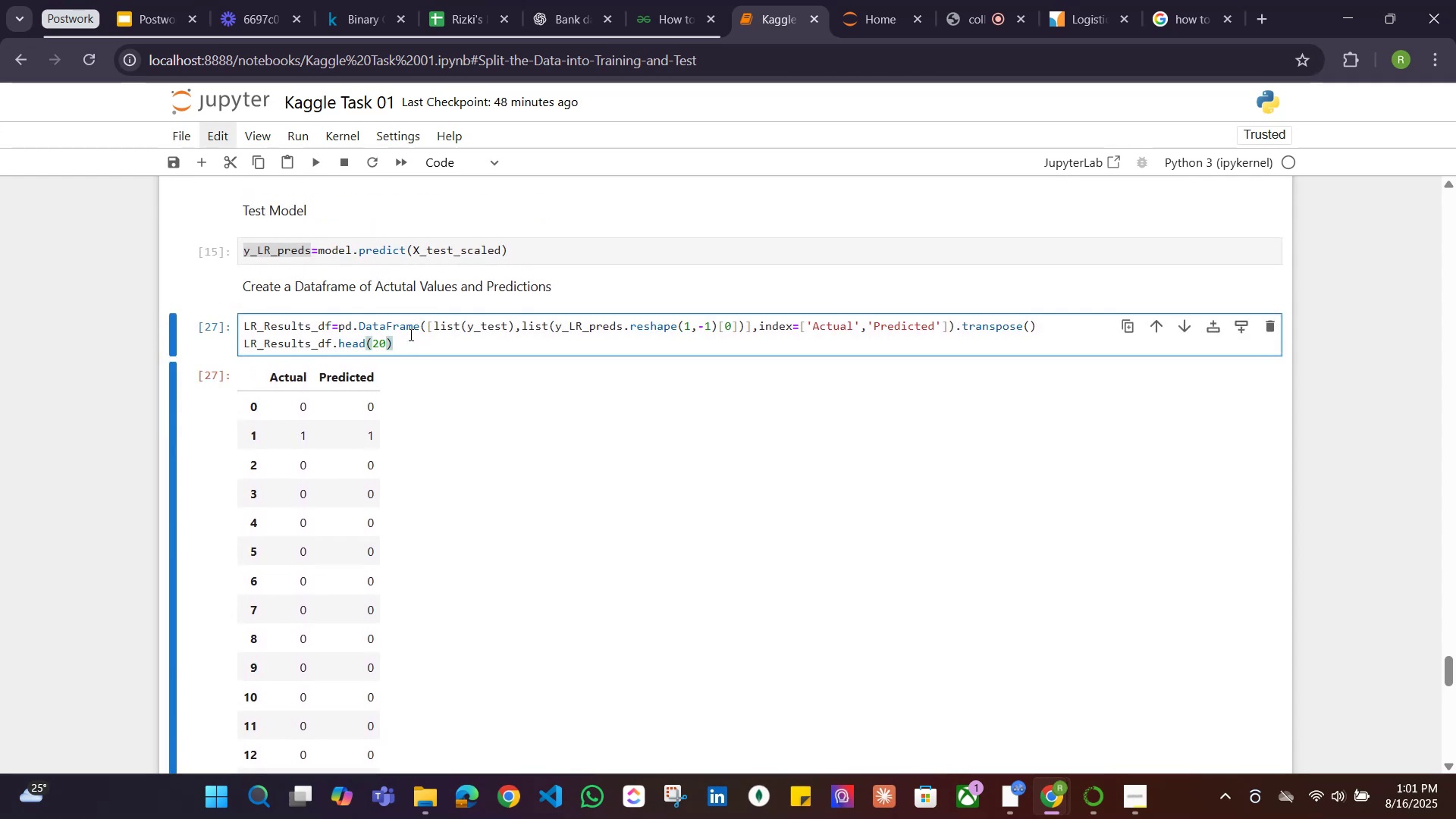 
key(Backspace)
key(Backspace)
type(4)
key(Backspace)
type(50)
 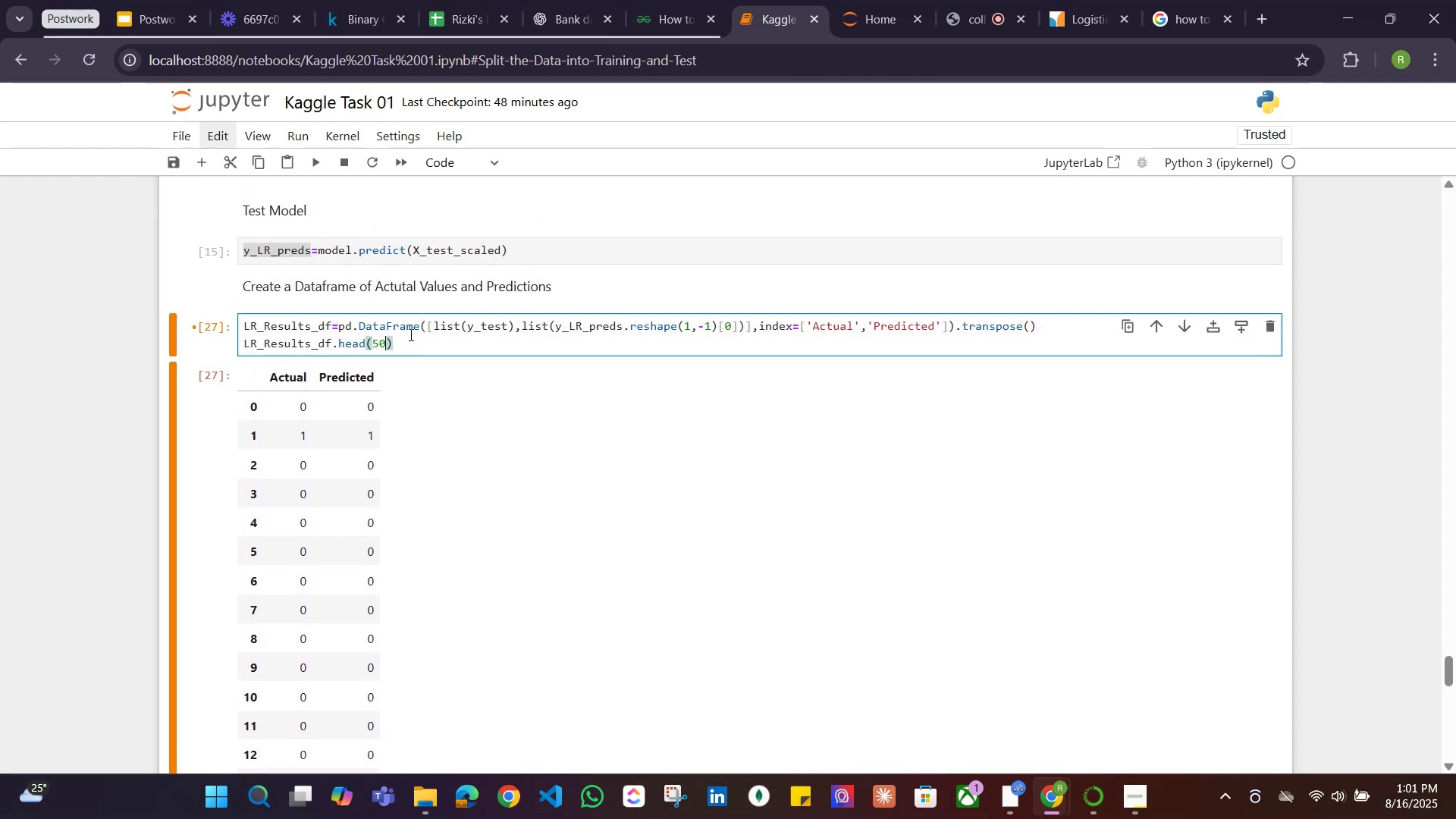 
key(Shift+Enter)
 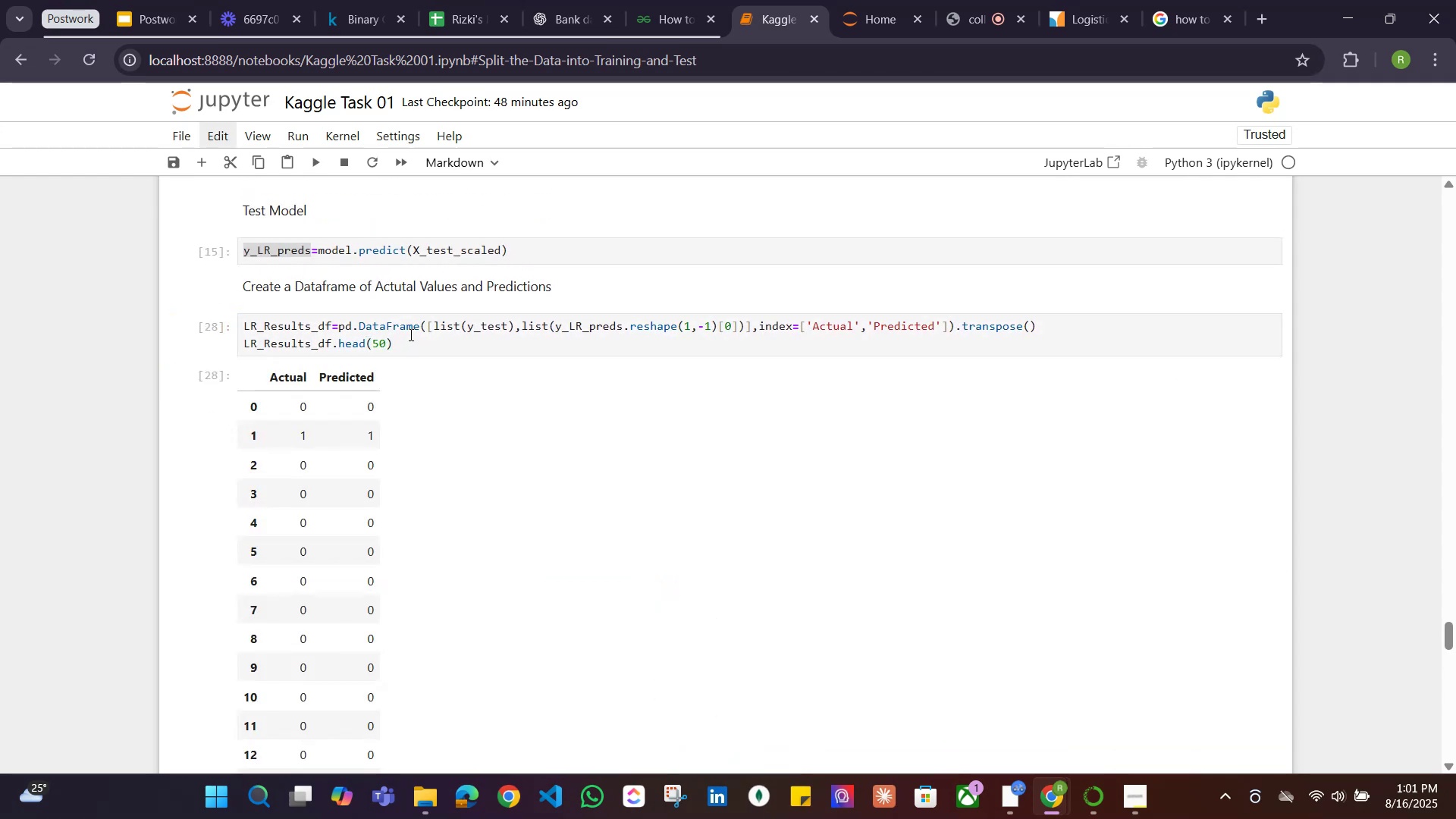 
scroll: coordinate [421, 340], scroll_direction: down, amount: 14.0
 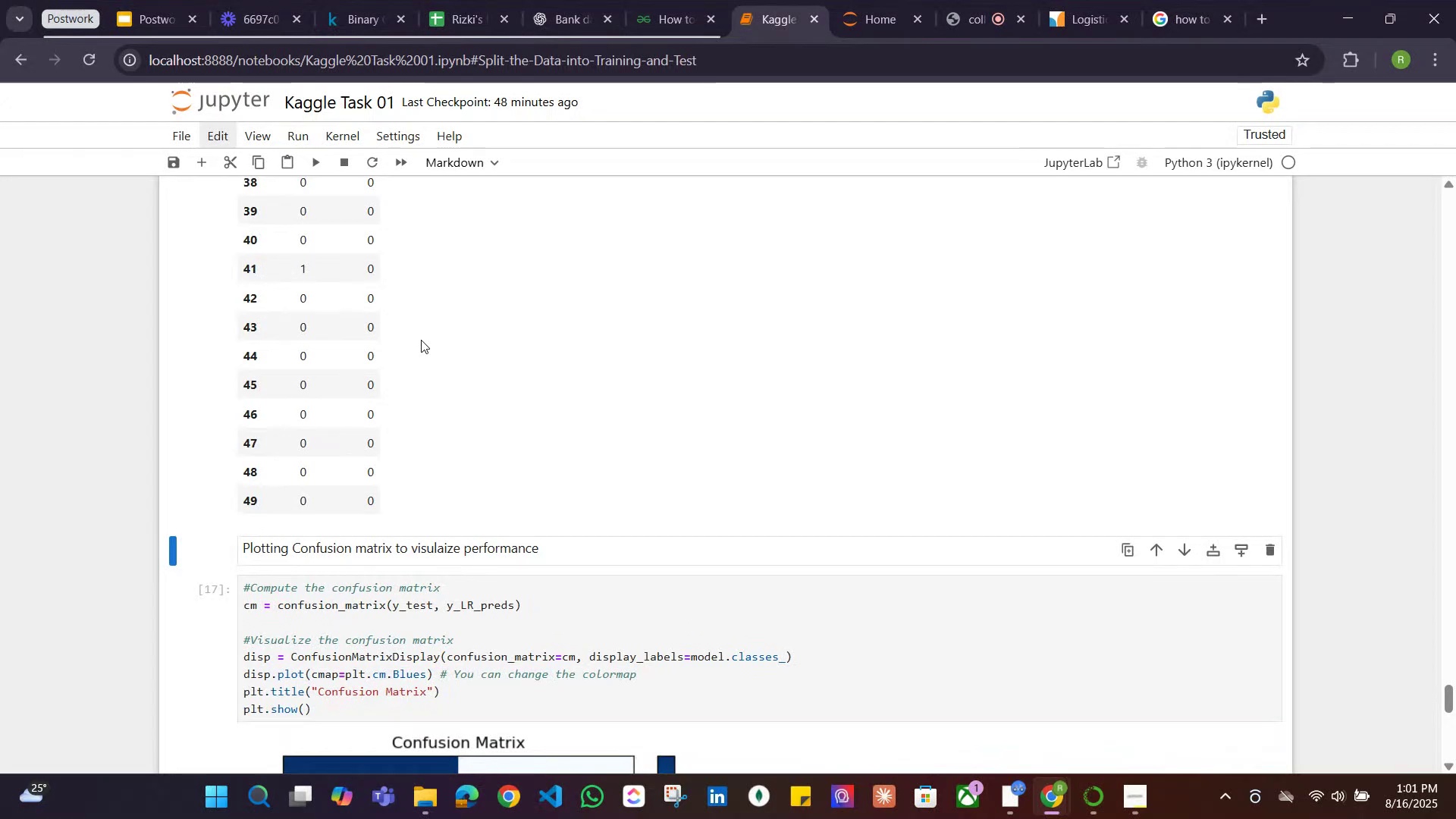 
scroll: coordinate [421, 340], scroll_direction: up, amount: 15.0
 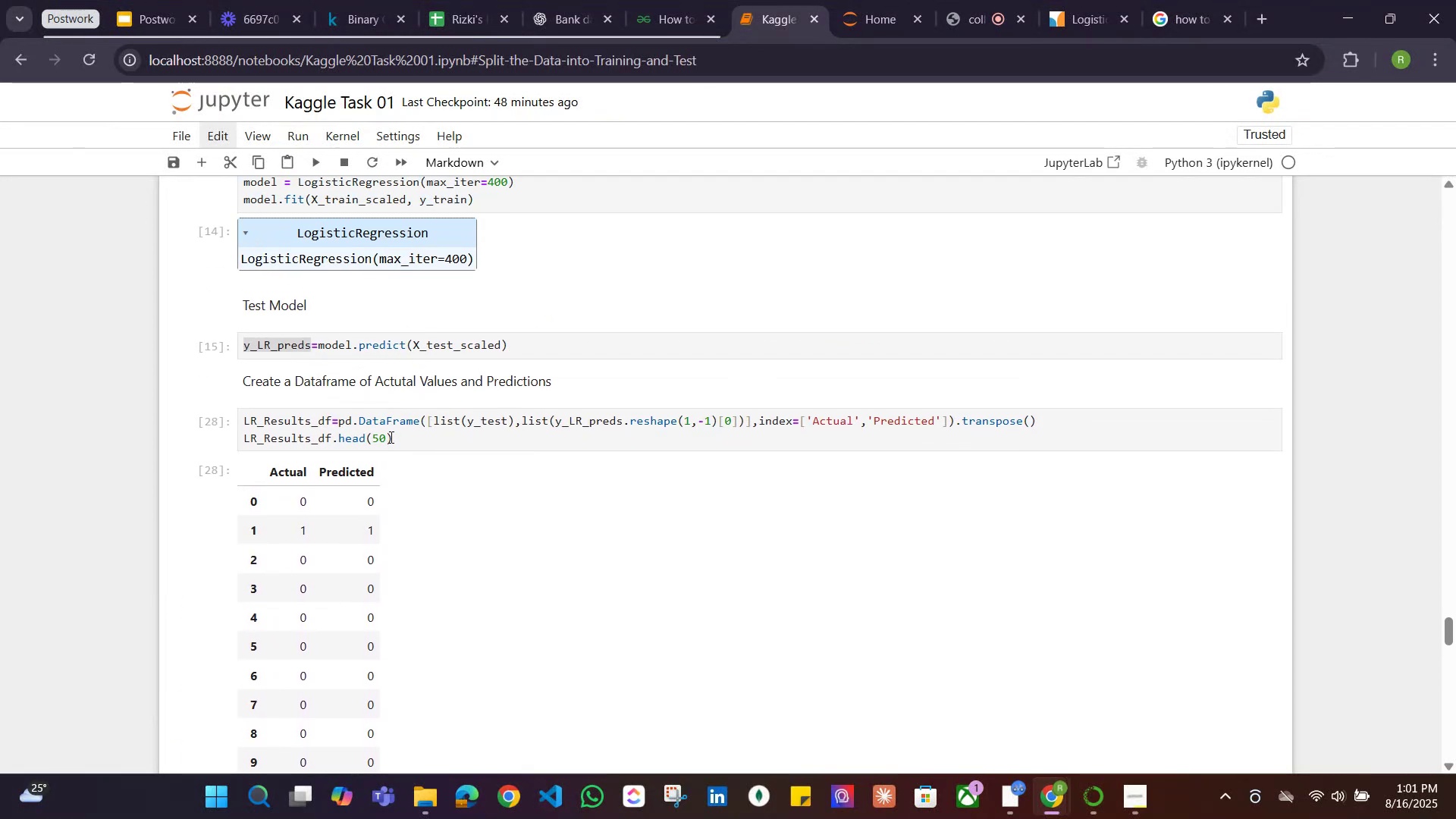 
left_click([386, 438])
 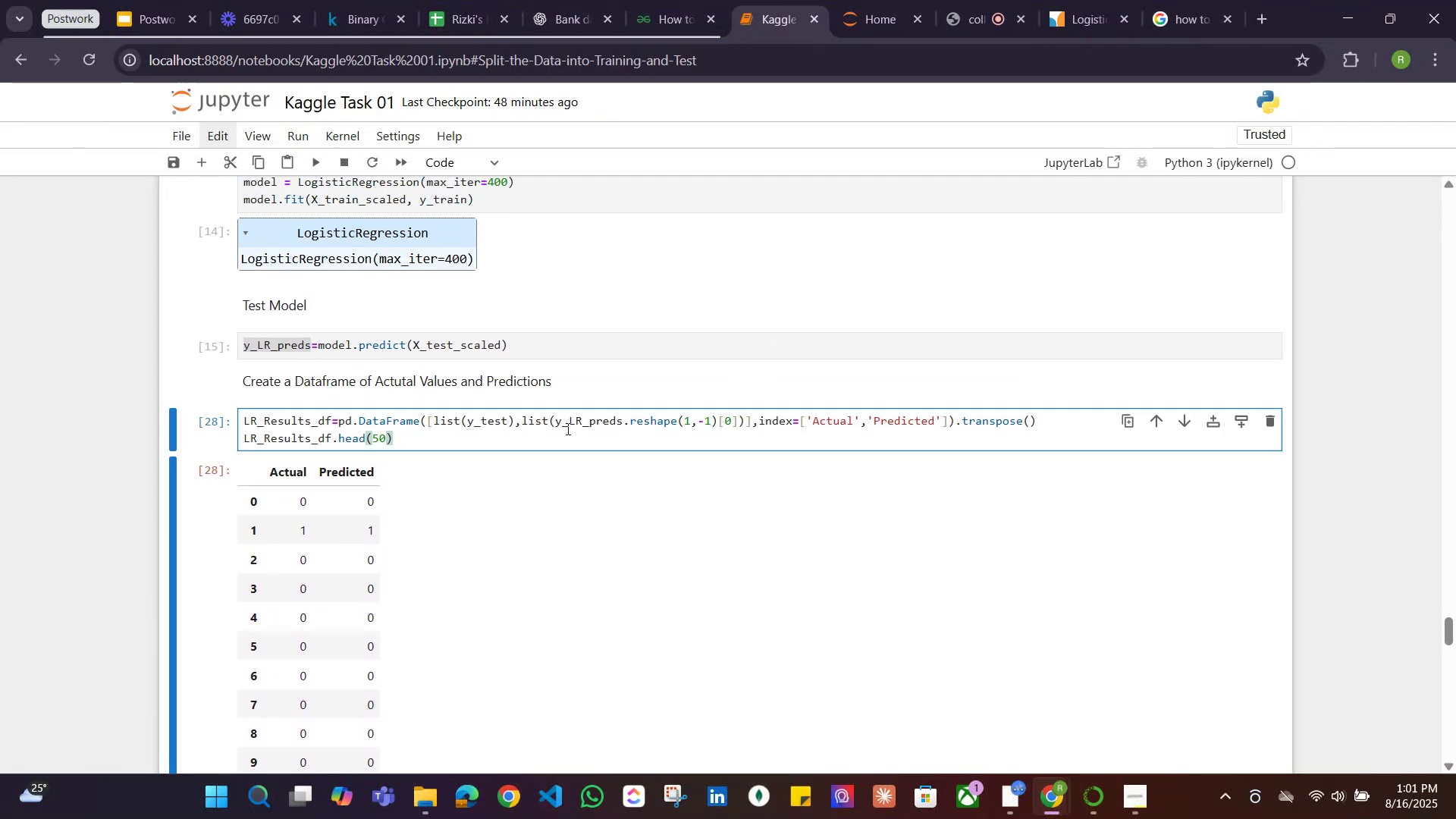 
key(Backspace)
key(Backspace)
type(10)
 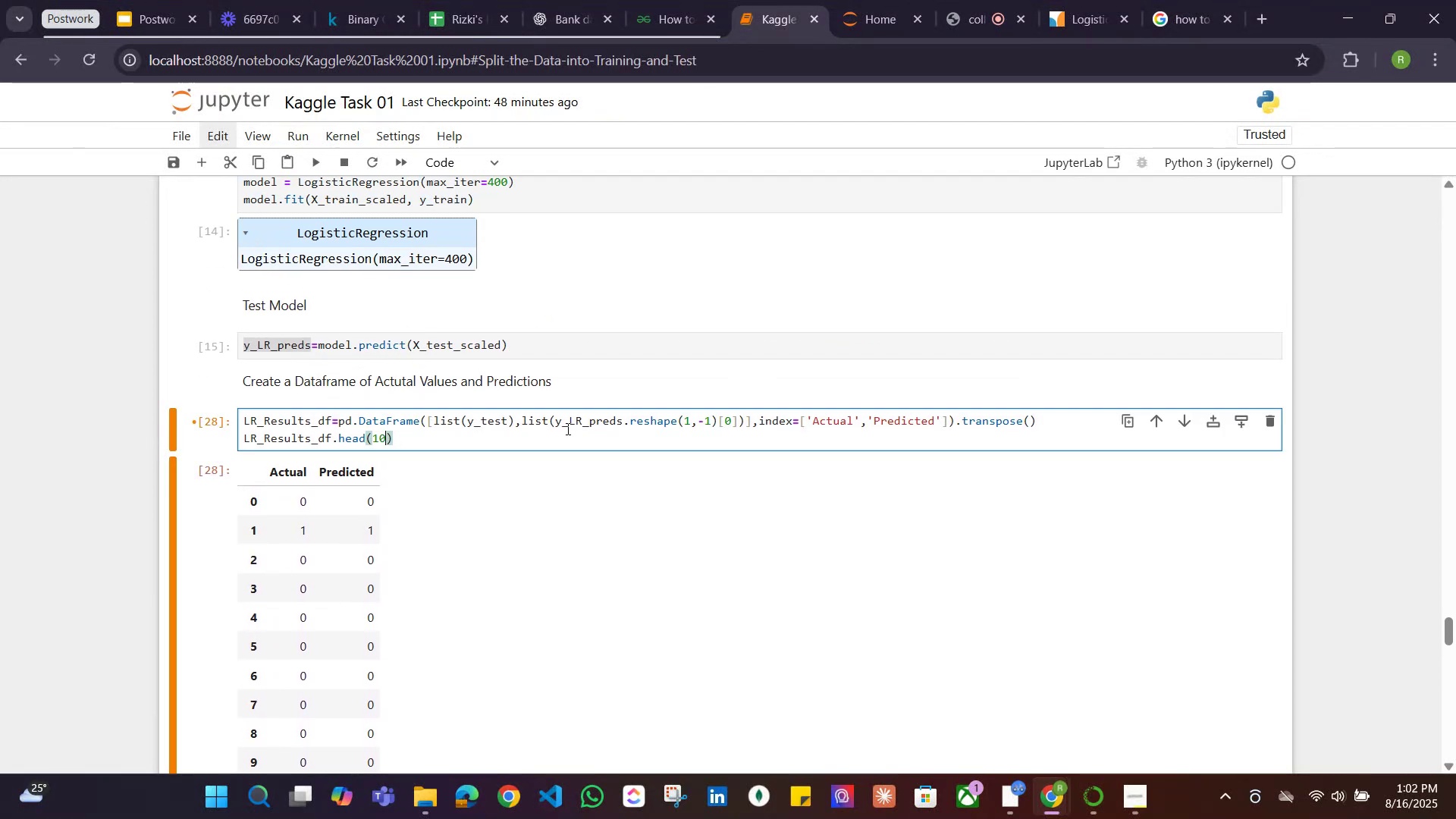 
key(Shift+Enter)
 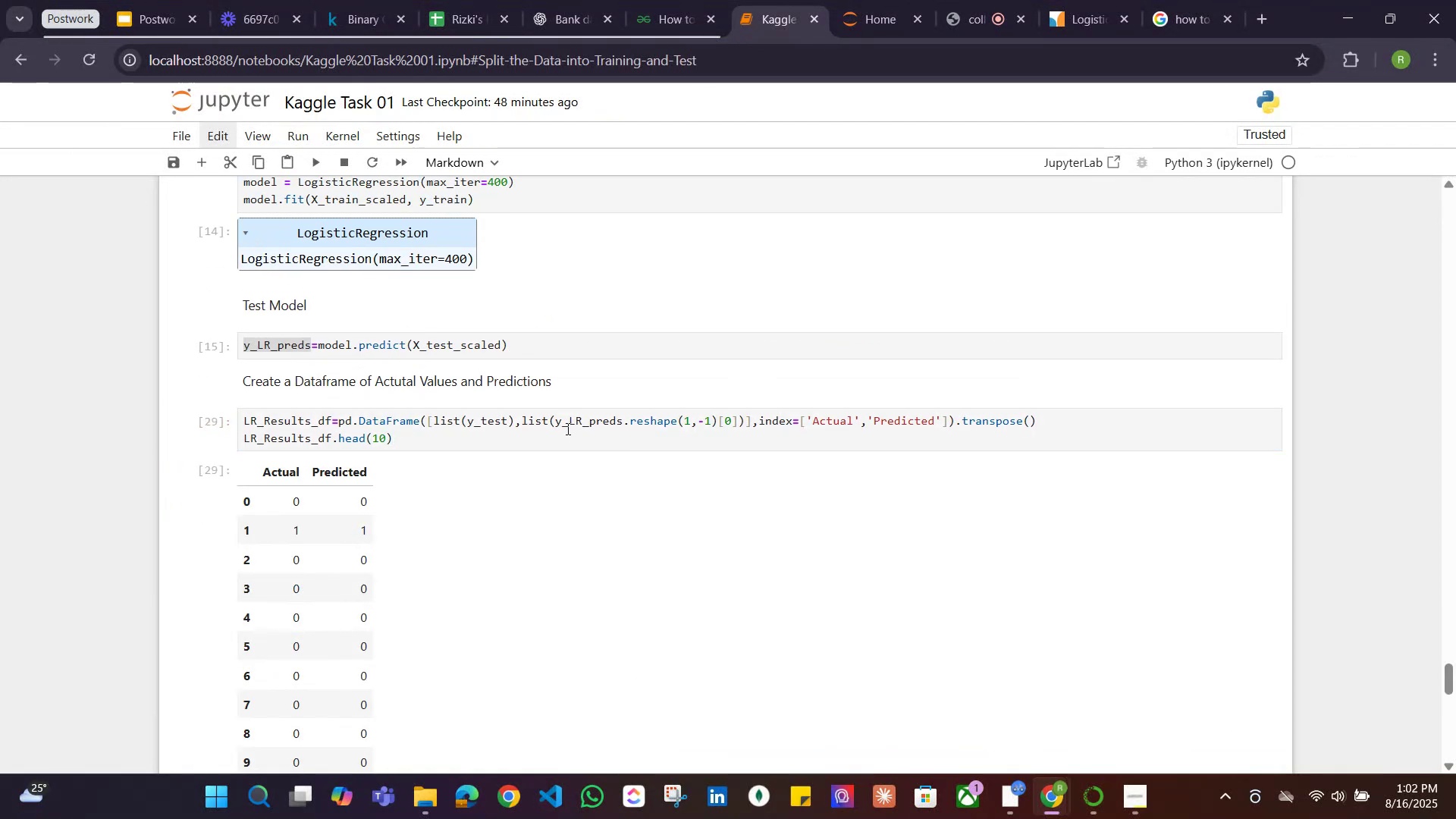 
scroll: coordinate [581, 458], scroll_direction: down, amount: 9.0
 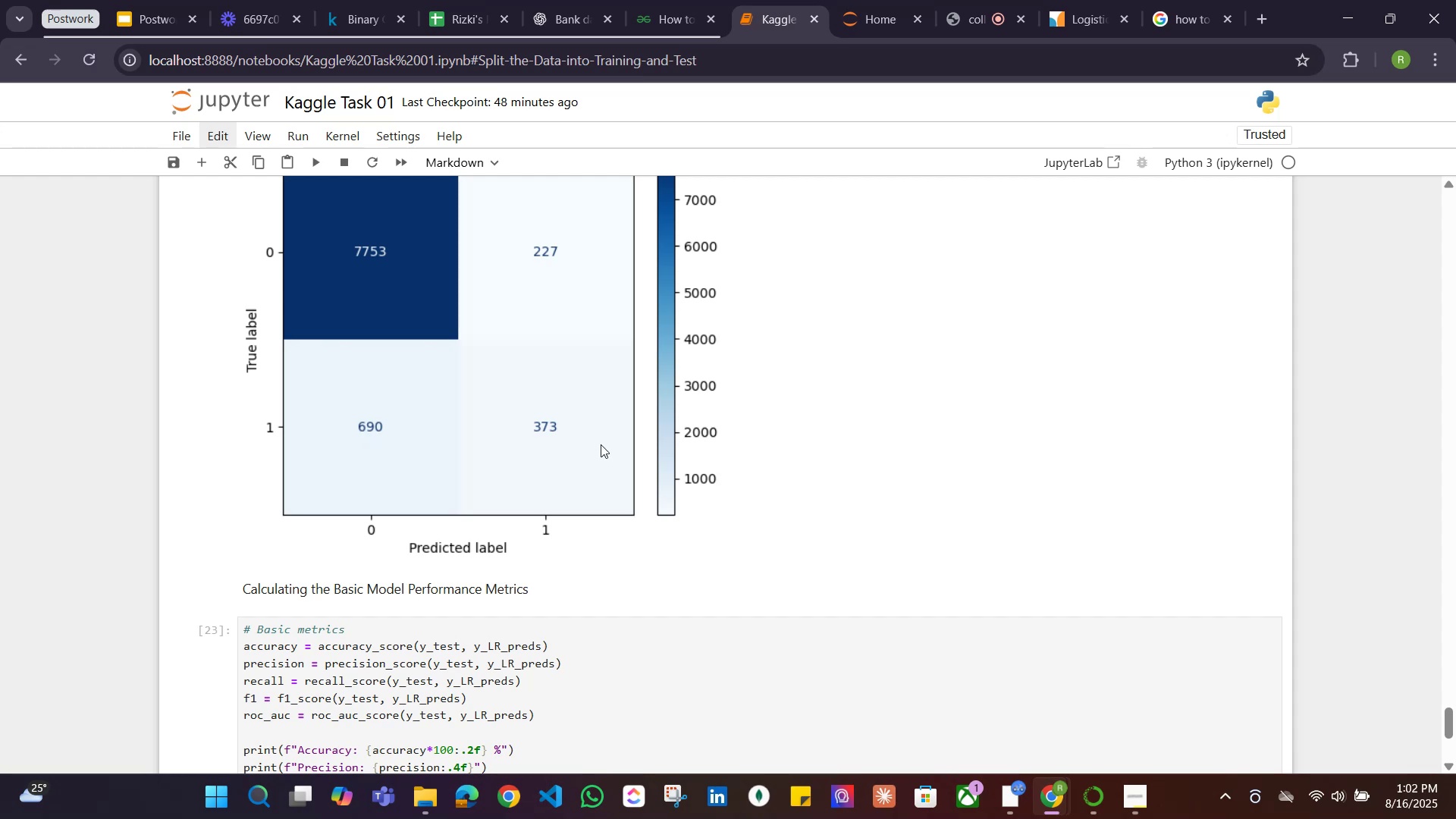 
wait(15.91)
 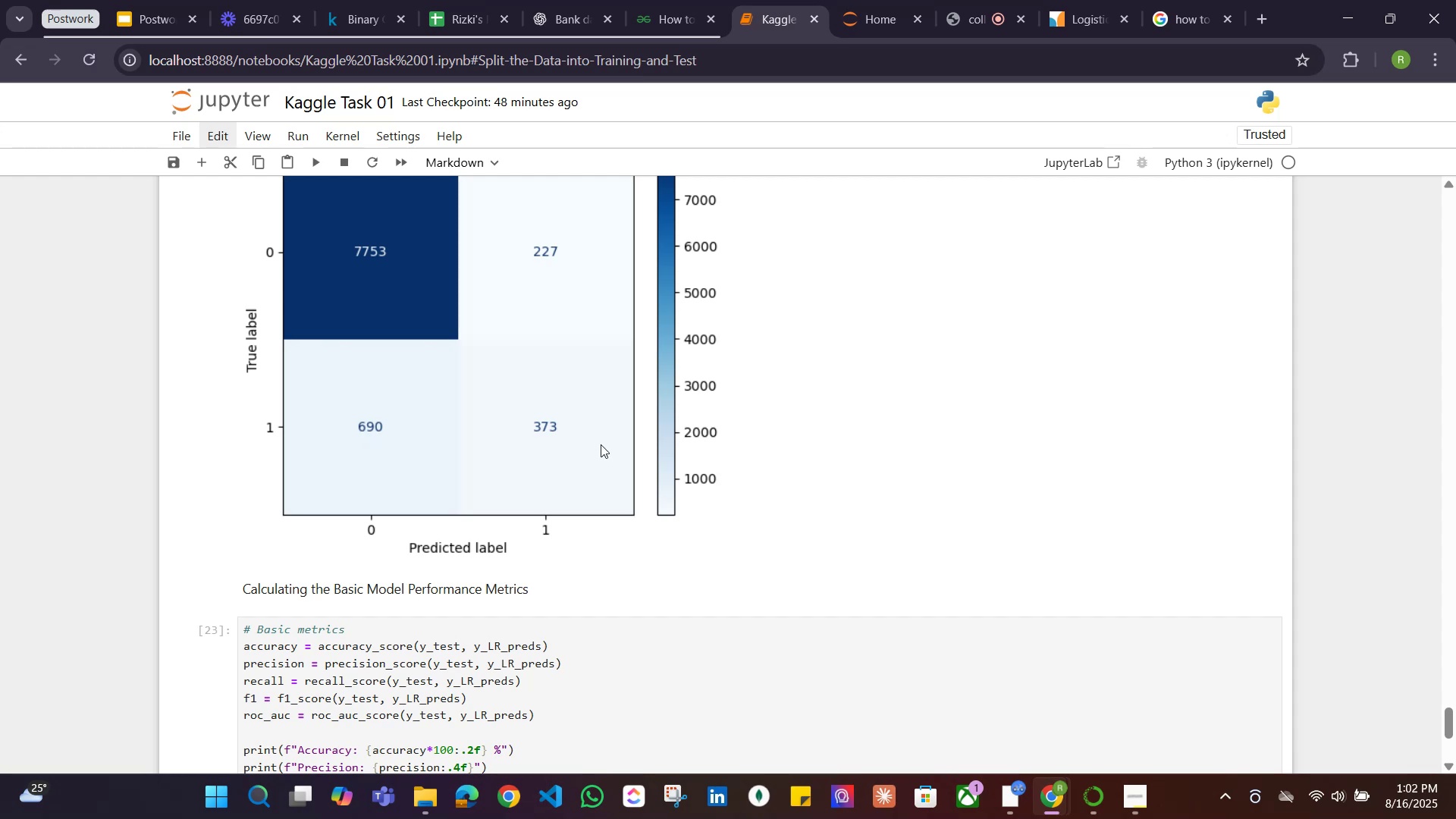 
scroll: coordinate [352, 444], scroll_direction: down, amount: 1.0
 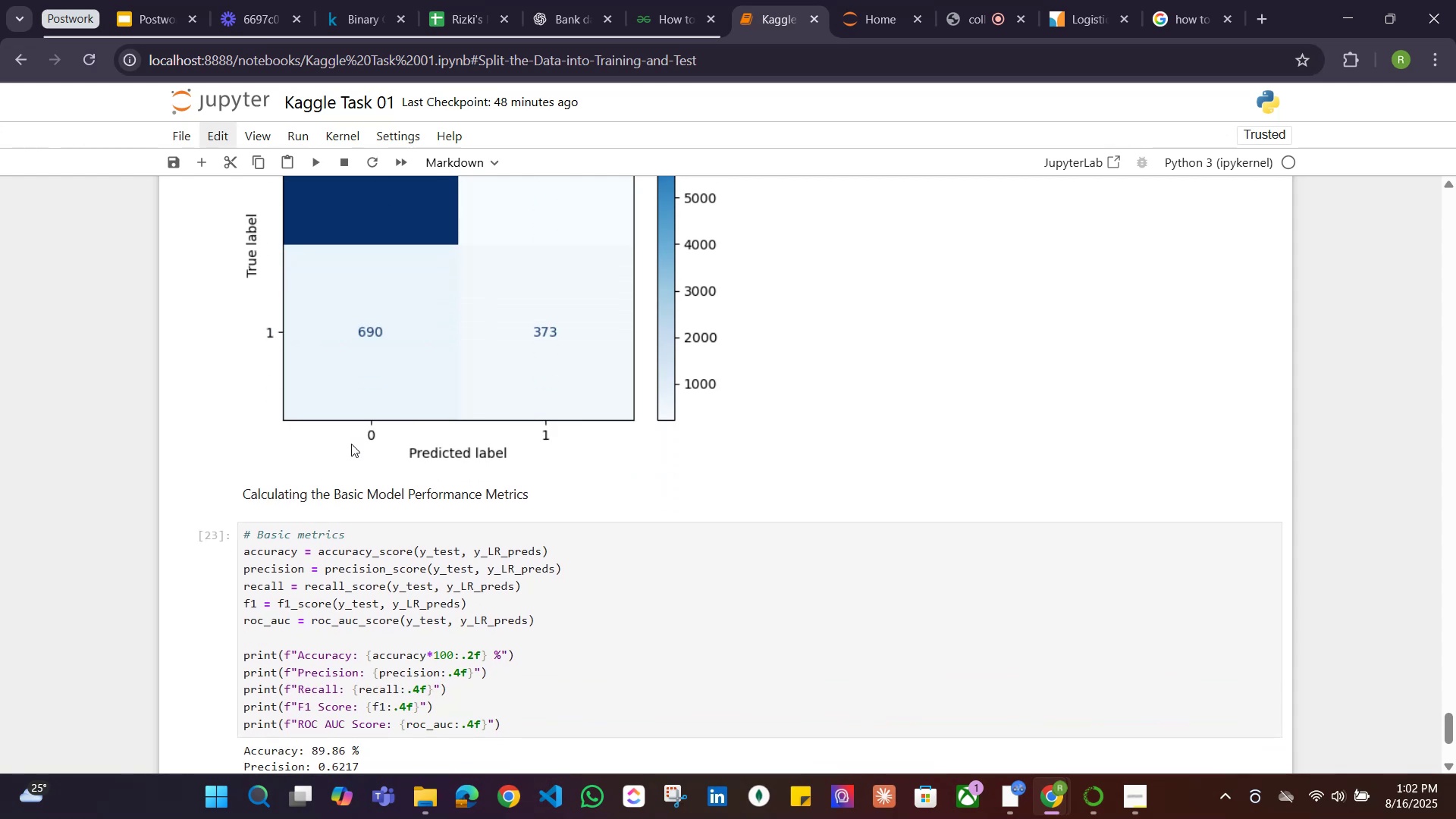 
scroll: coordinate [359, 444], scroll_direction: up, amount: 1.0
 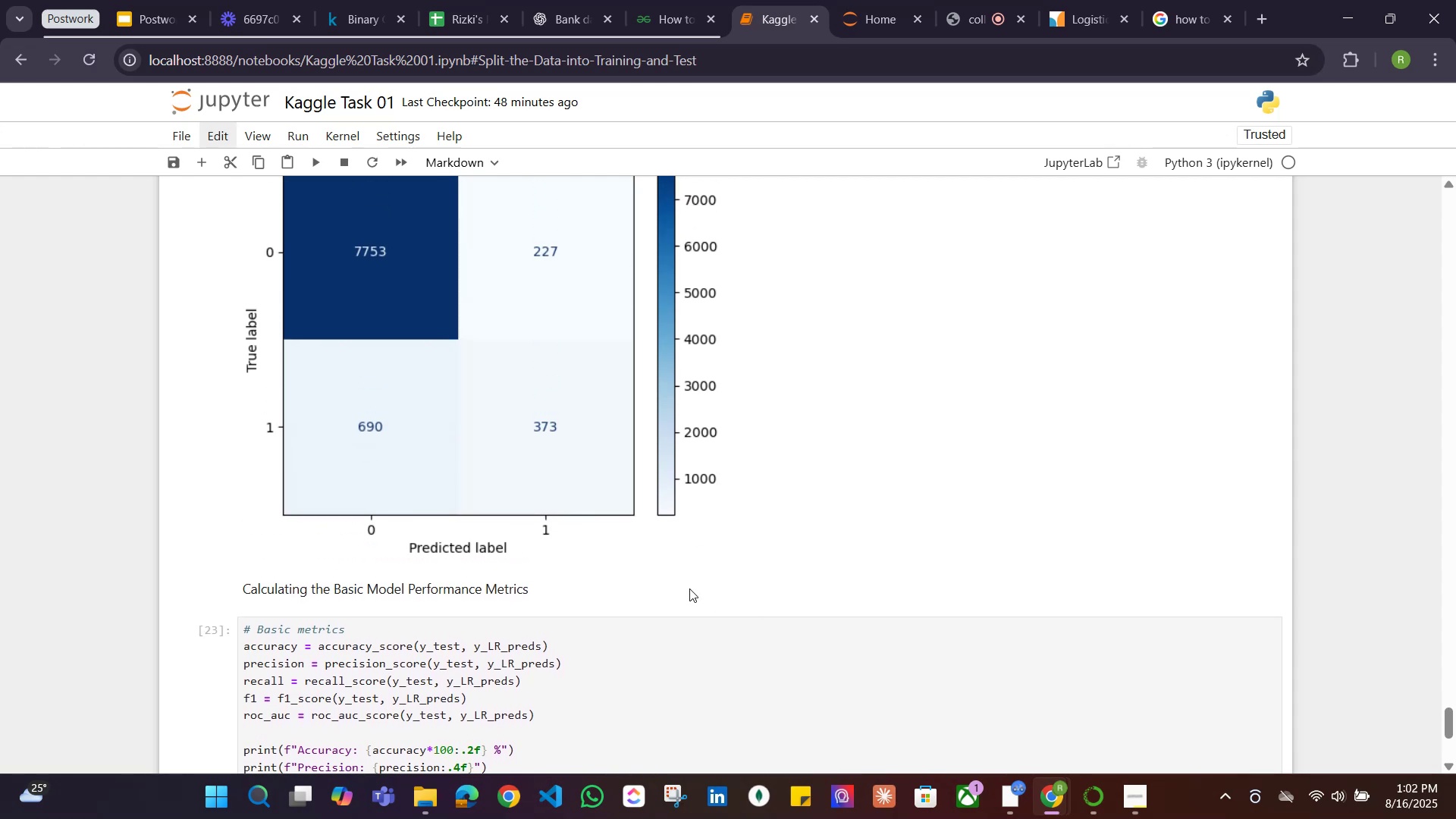 
left_click([685, 586])
 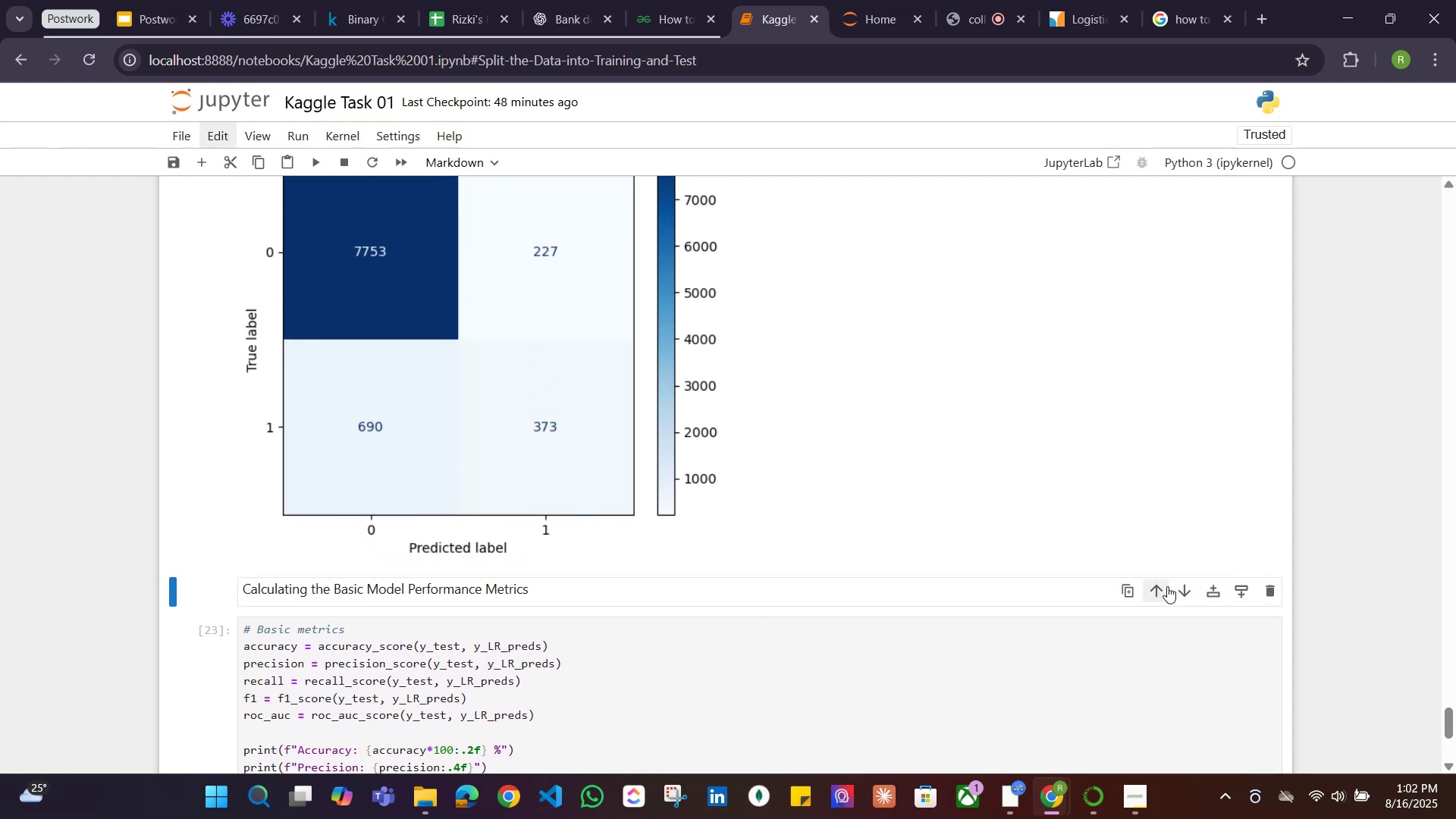 
scroll: coordinate [777, 527], scroll_direction: up, amount: 2.0
 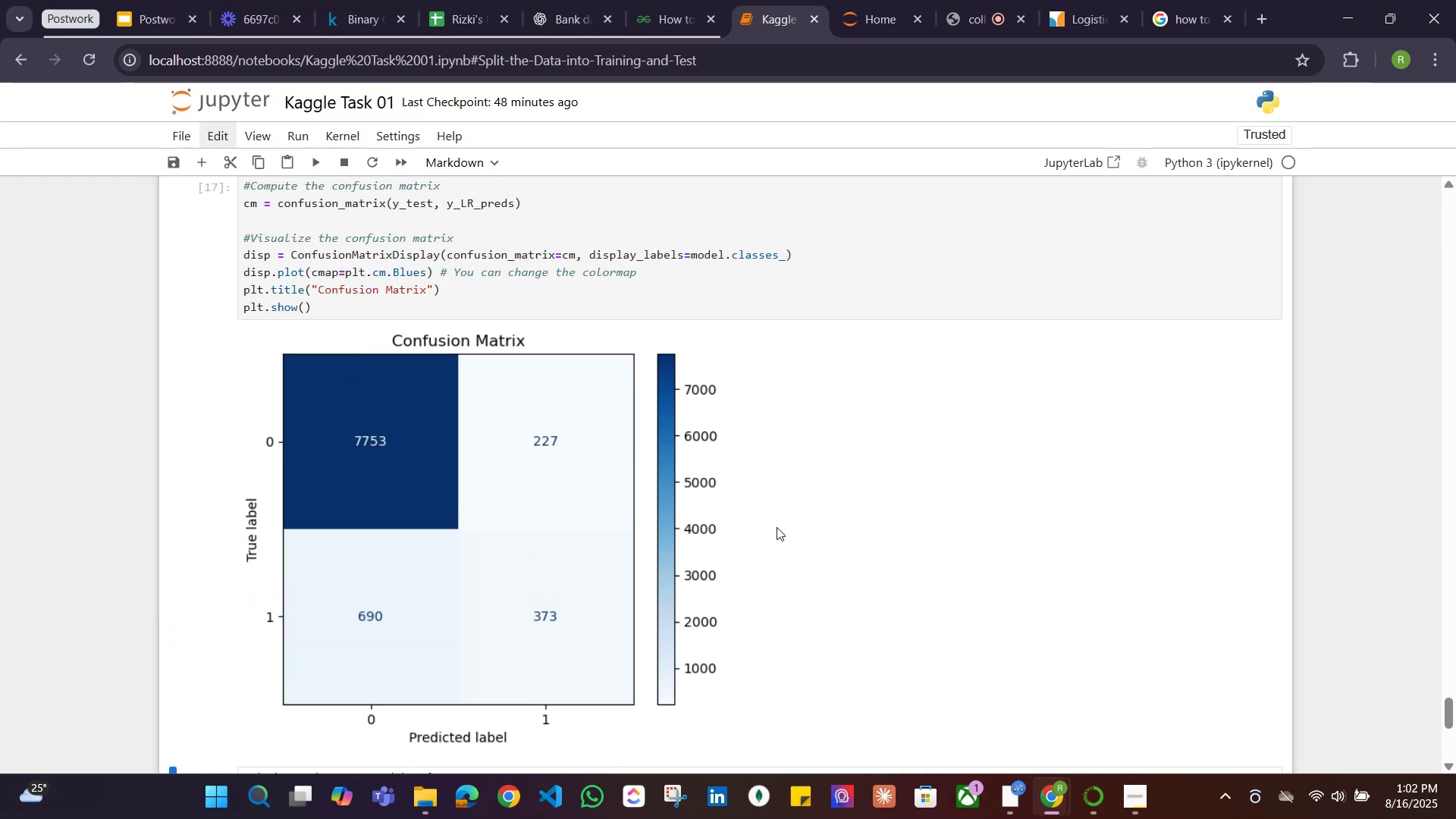 
scroll: coordinate [777, 527], scroll_direction: down, amount: 2.0
 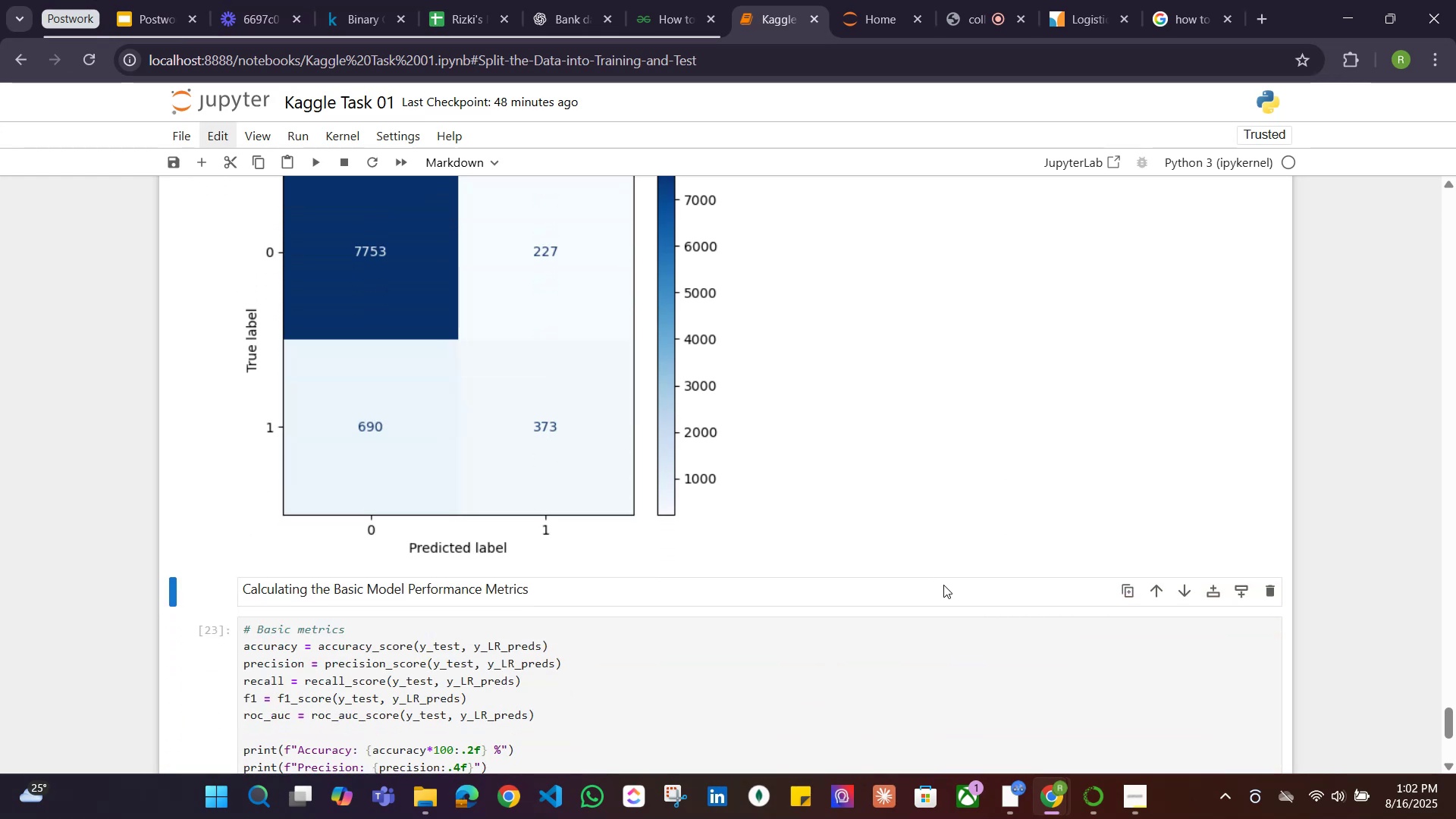 
scroll: coordinate [765, 548], scroll_direction: none, amount: 0.0
 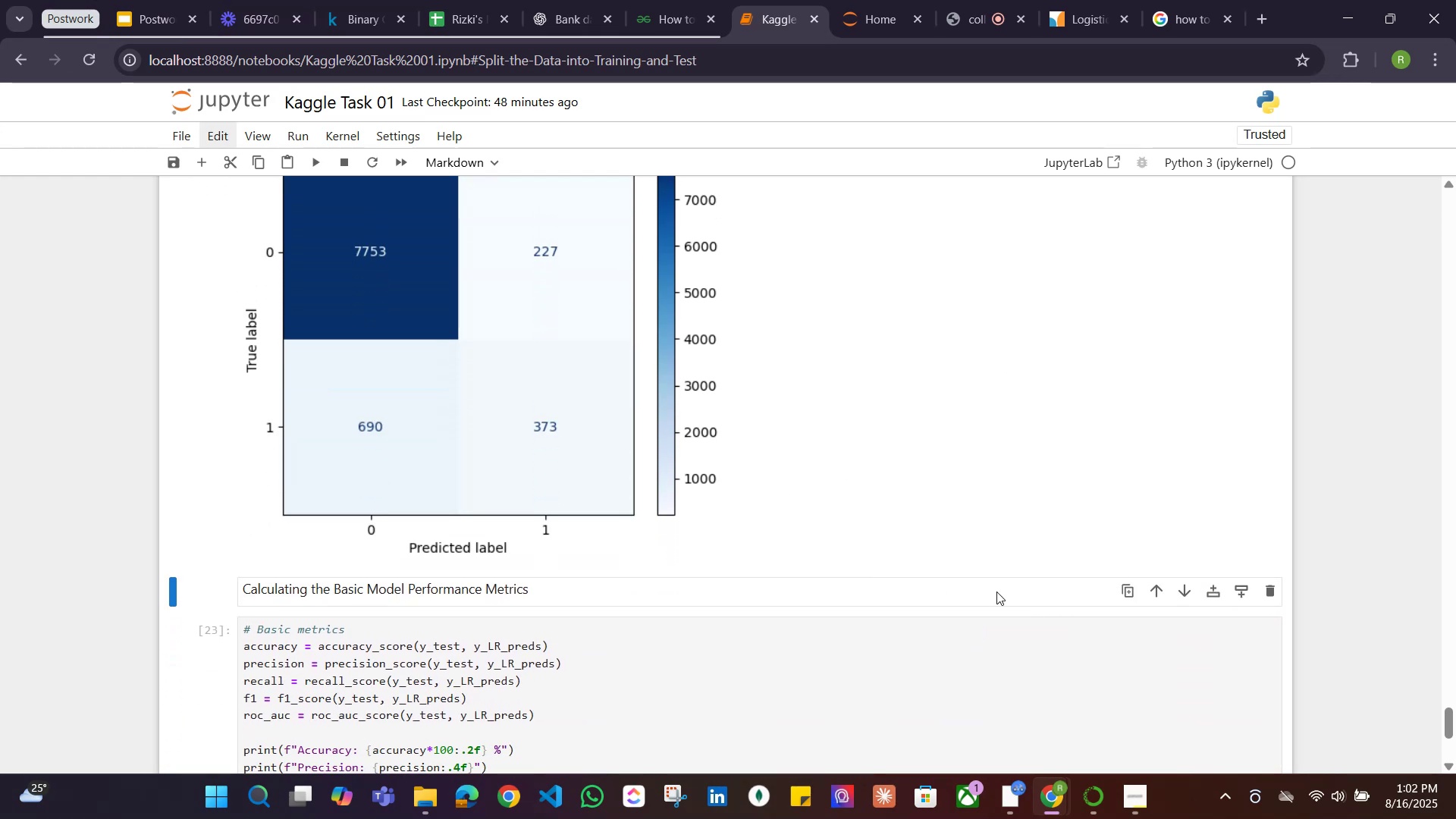 
mouse_move([1149, 592])
 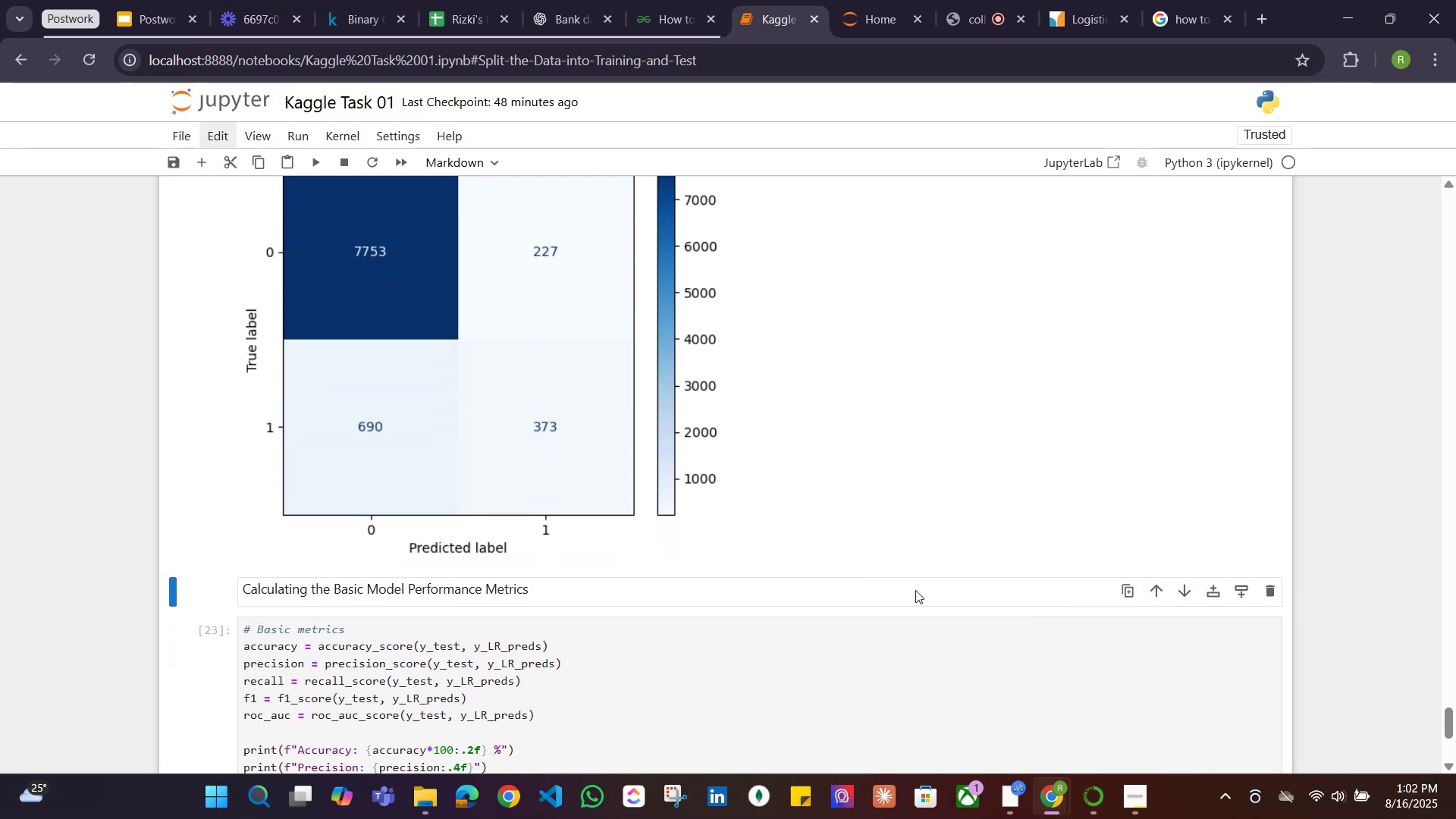 
scroll: coordinate [880, 590], scroll_direction: down, amount: 3.0
 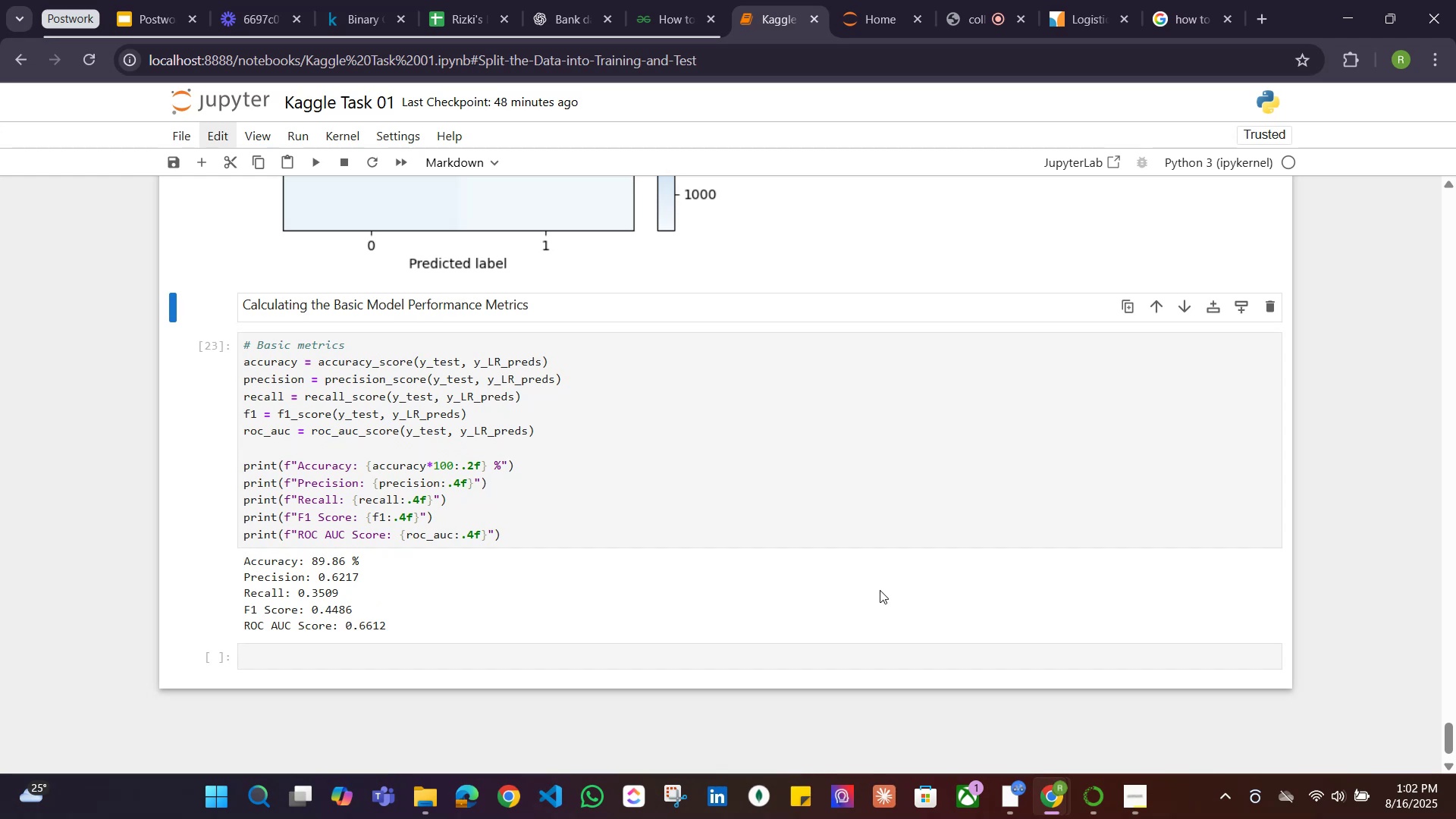 
scroll: coordinate [880, 590], scroll_direction: up, amount: 4.0
 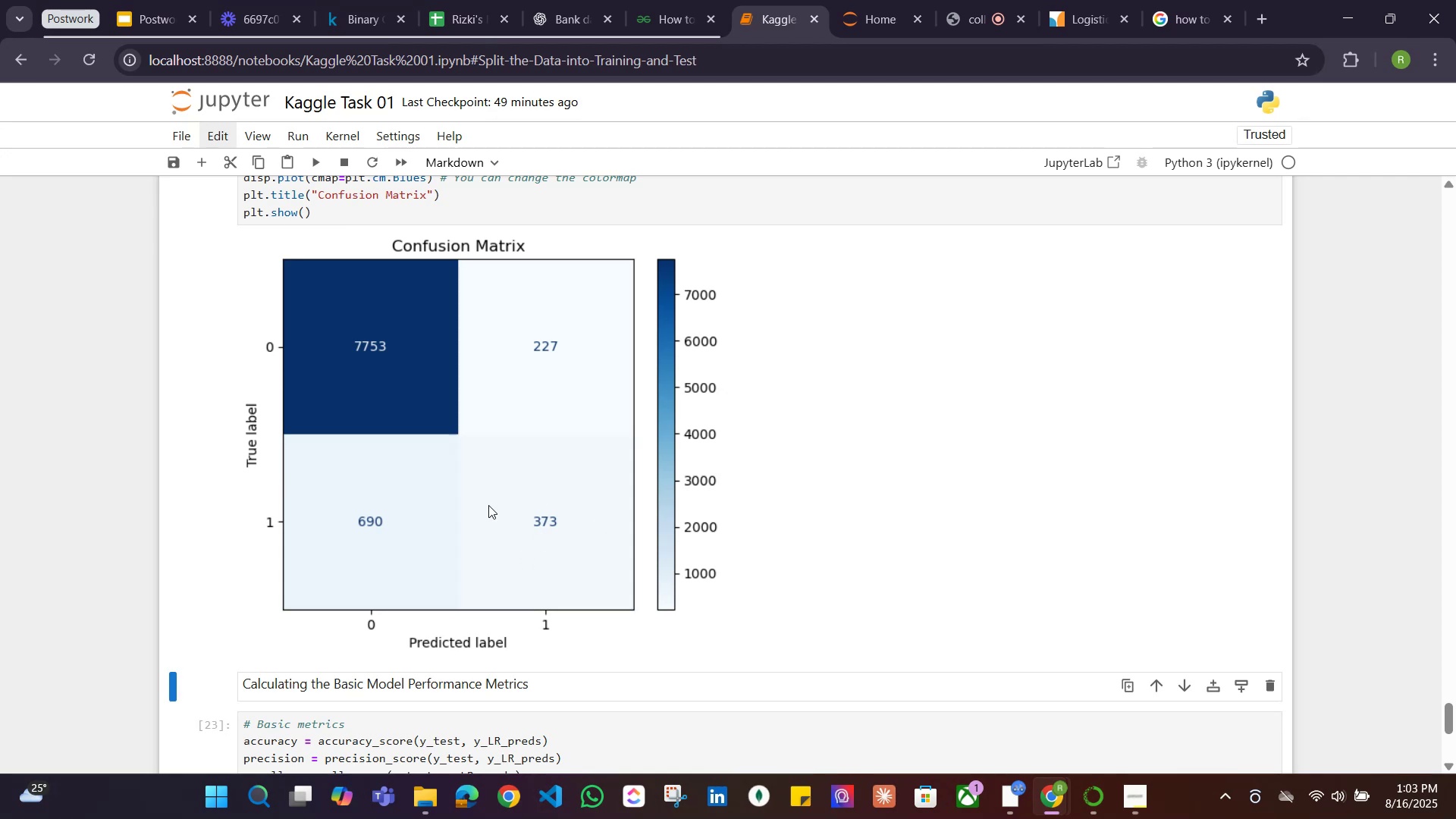 
wait(30.98)
 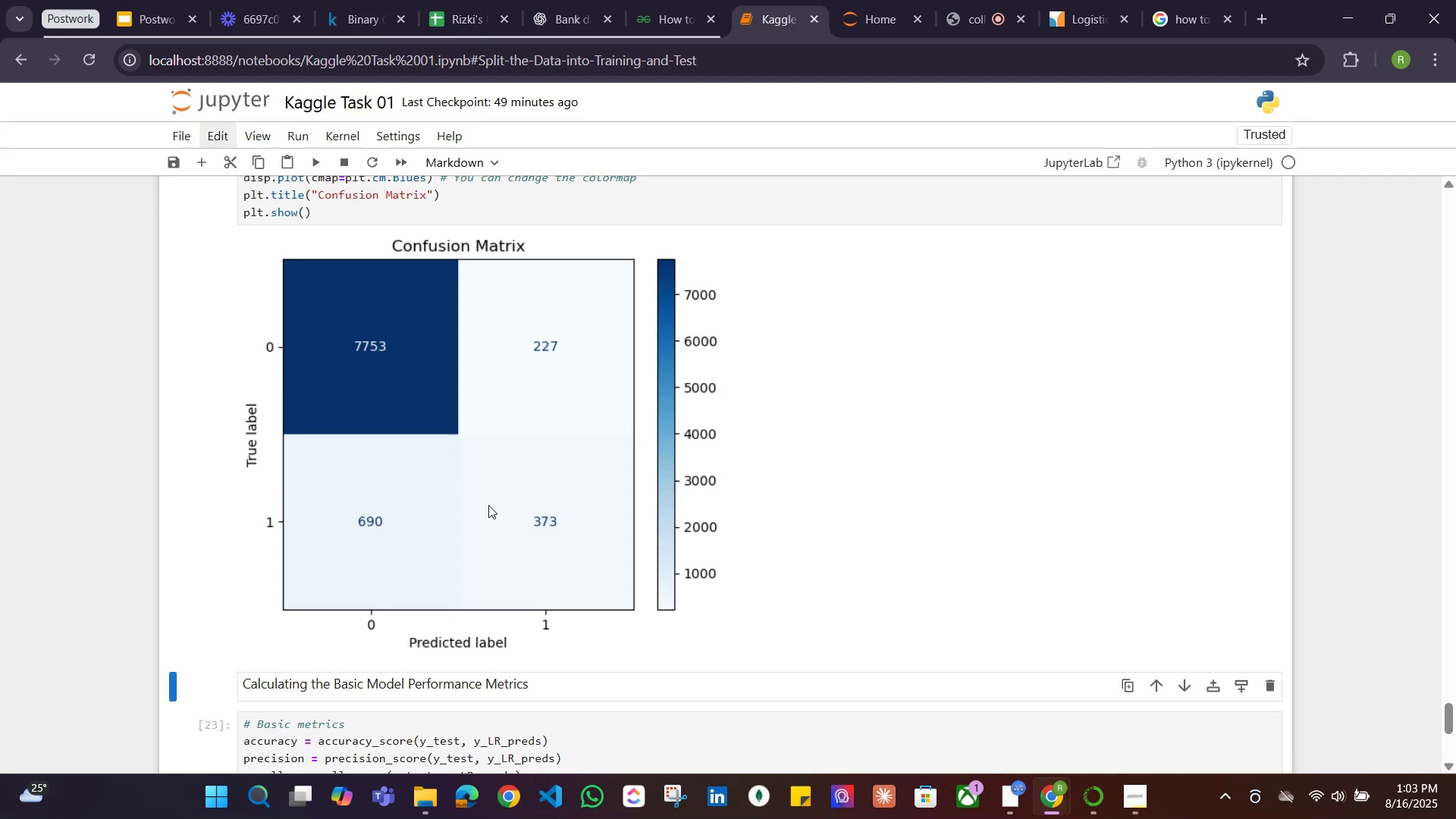 
scroll: coordinate [535, 585], scroll_direction: down, amount: 2.0
 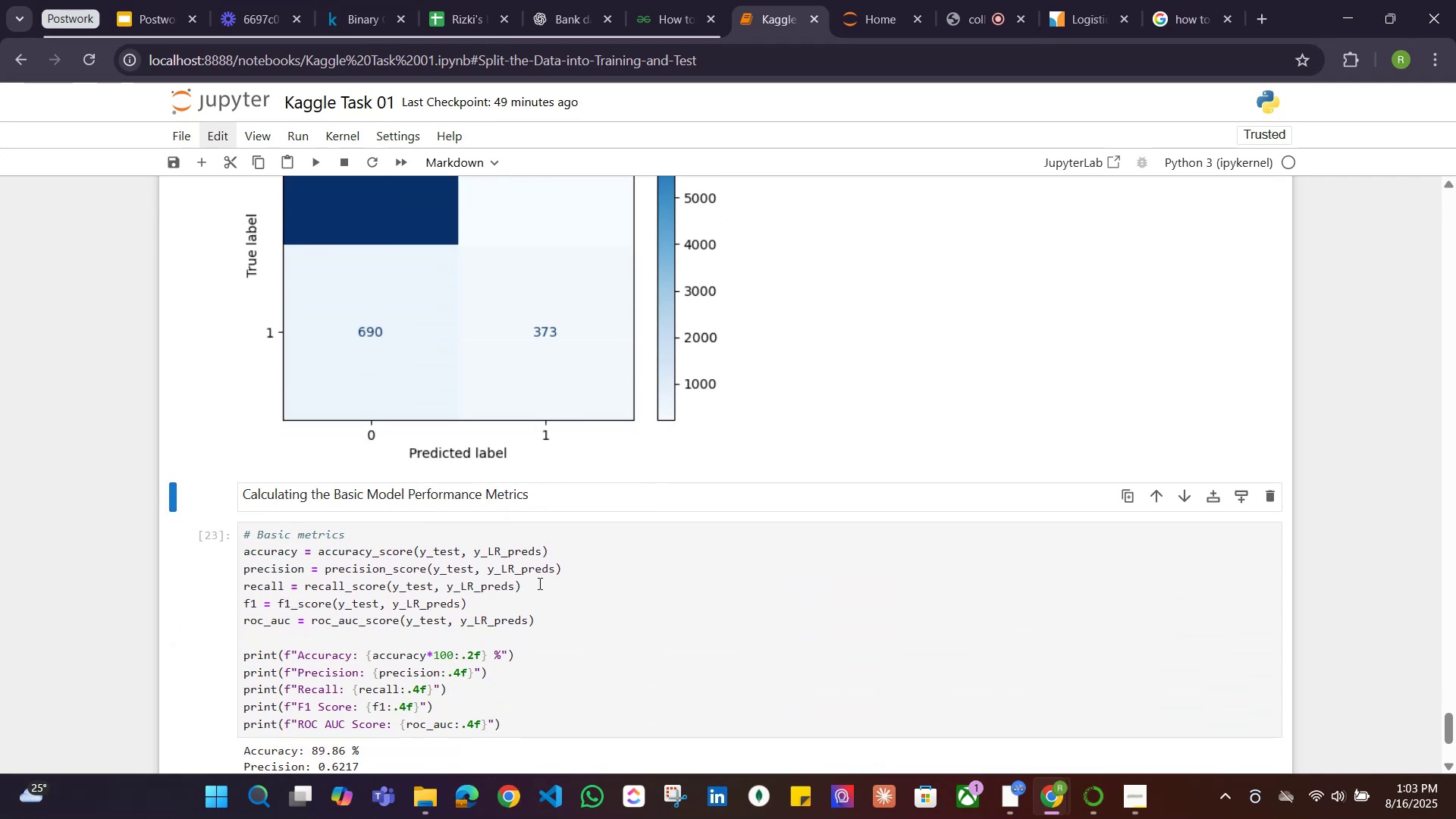 
scroll: coordinate [538, 582], scroll_direction: up, amount: 2.0
 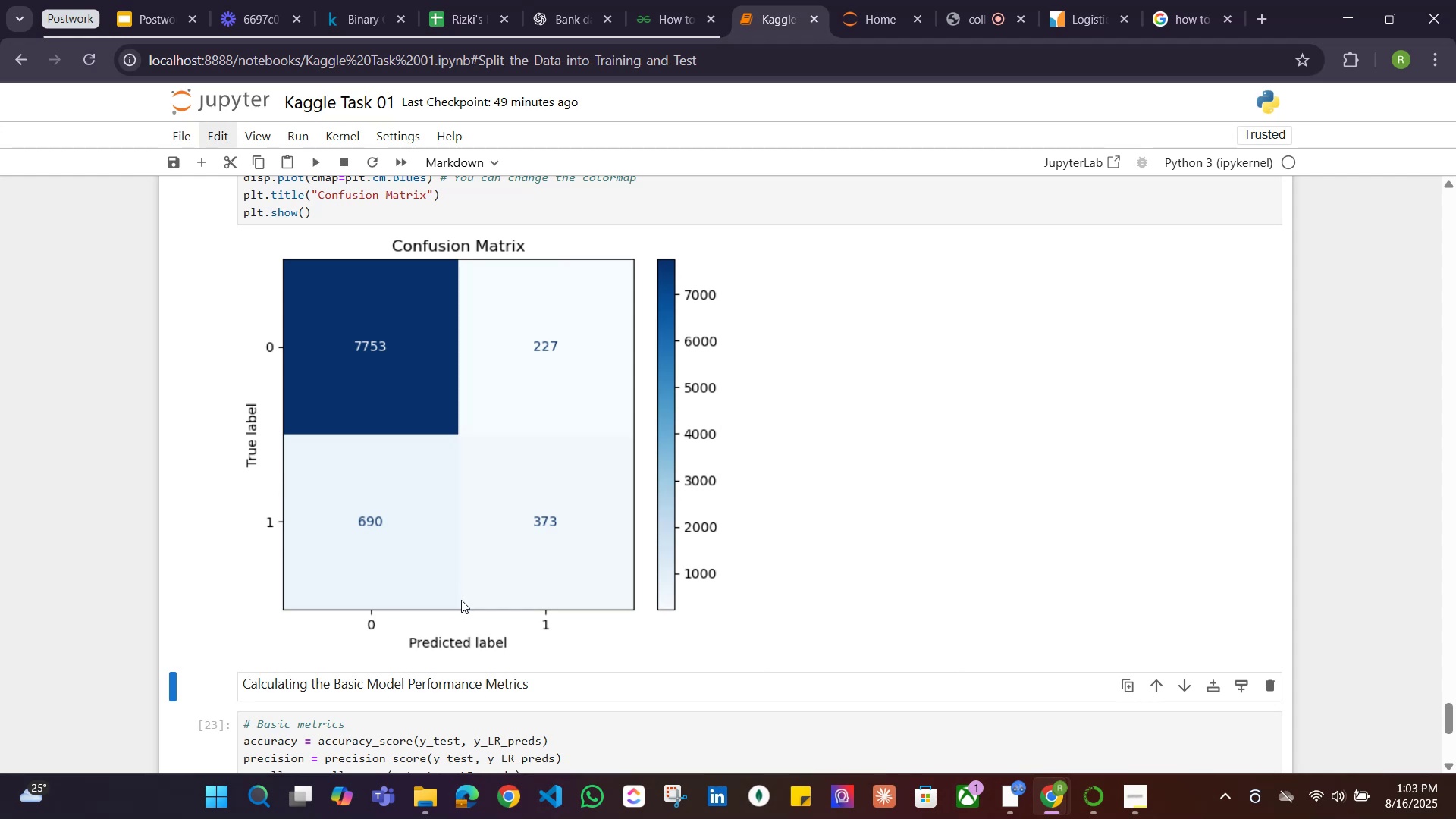 
wait(7.18)
 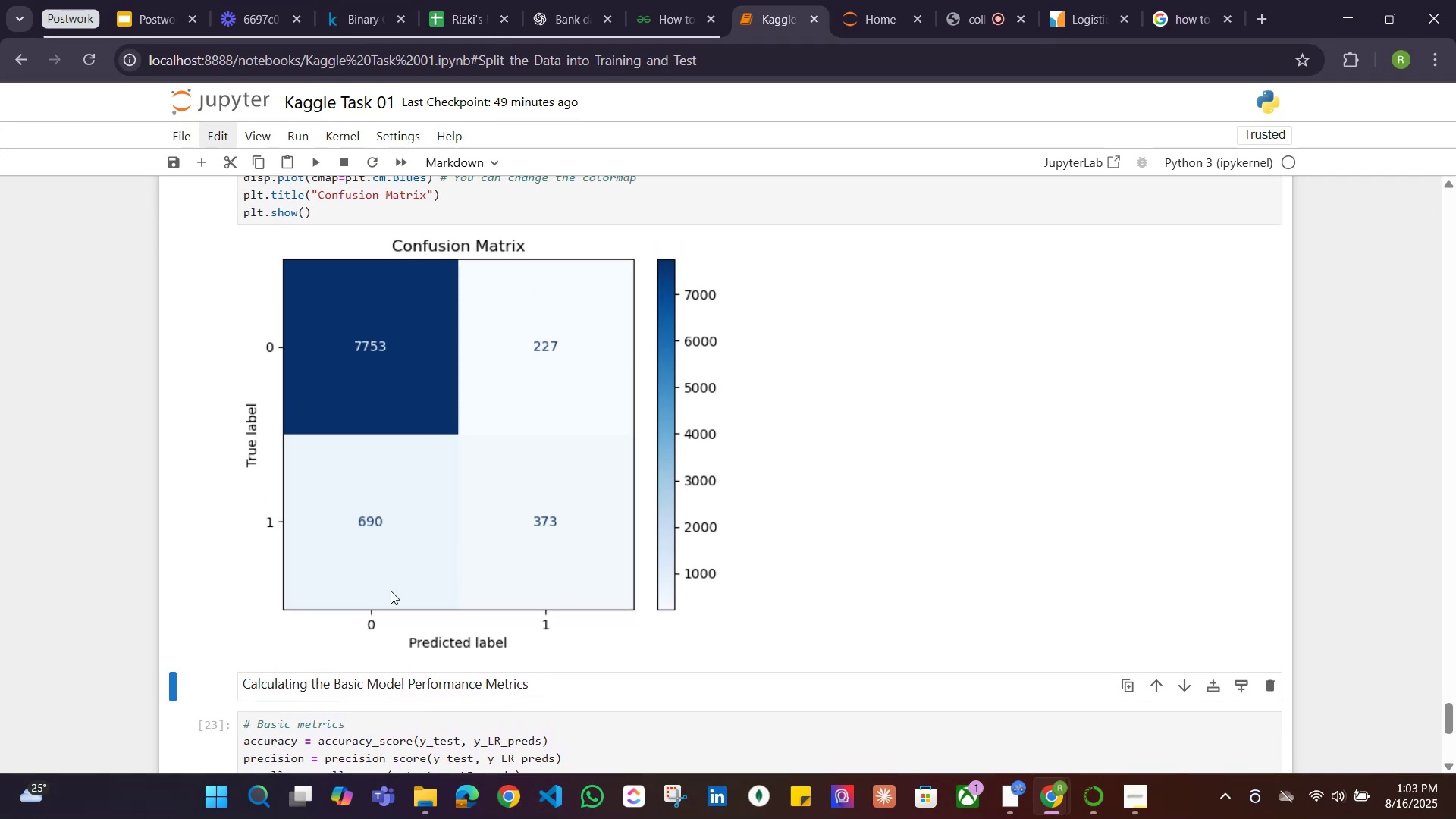 
scroll: coordinate [401, 564], scroll_direction: down, amount: 2.0
 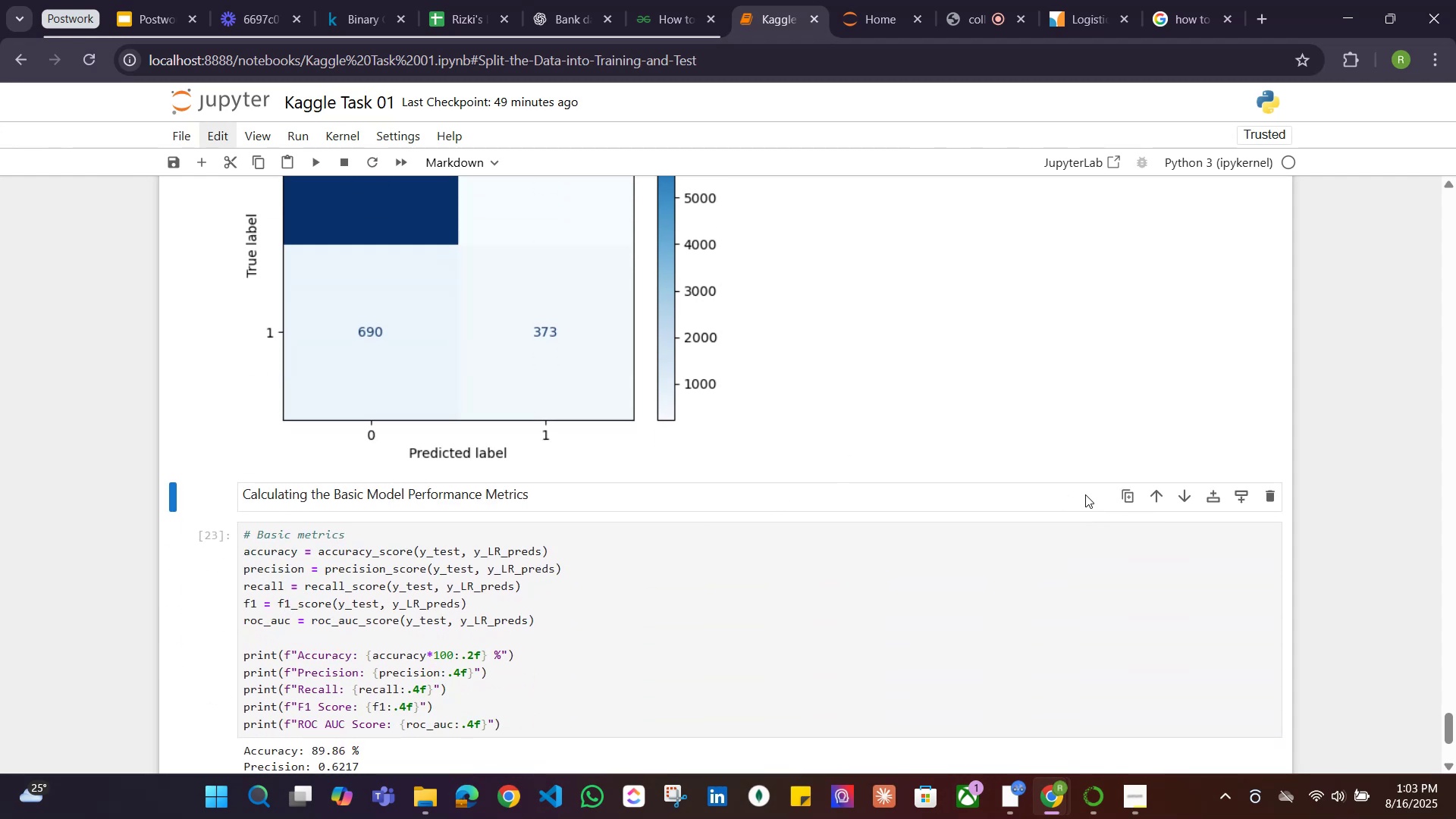 
left_click([1161, 495])
 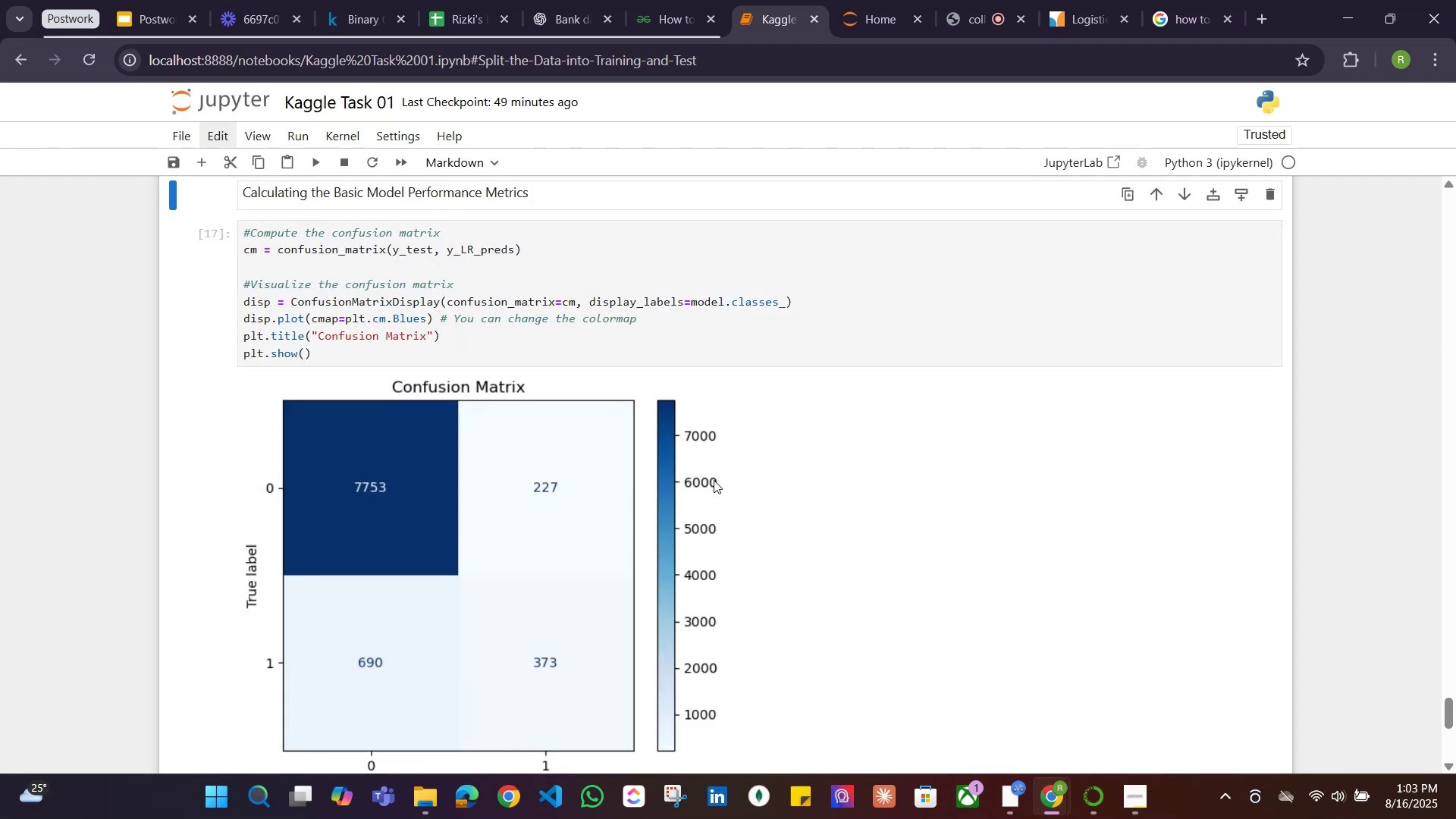 
scroll: coordinate [770, 563], scroll_direction: up, amount: 3.0
 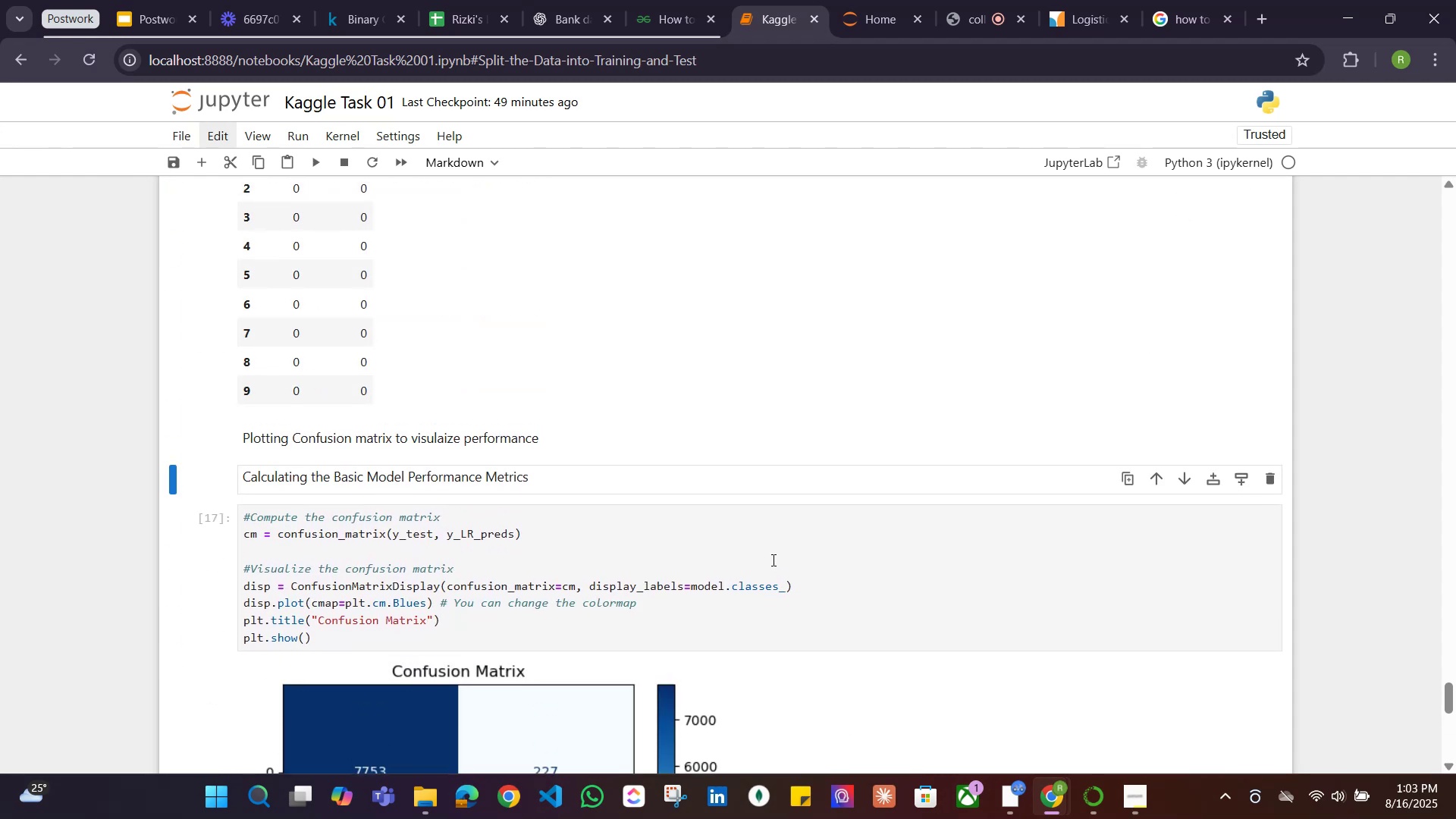 
key(Control+Z)
 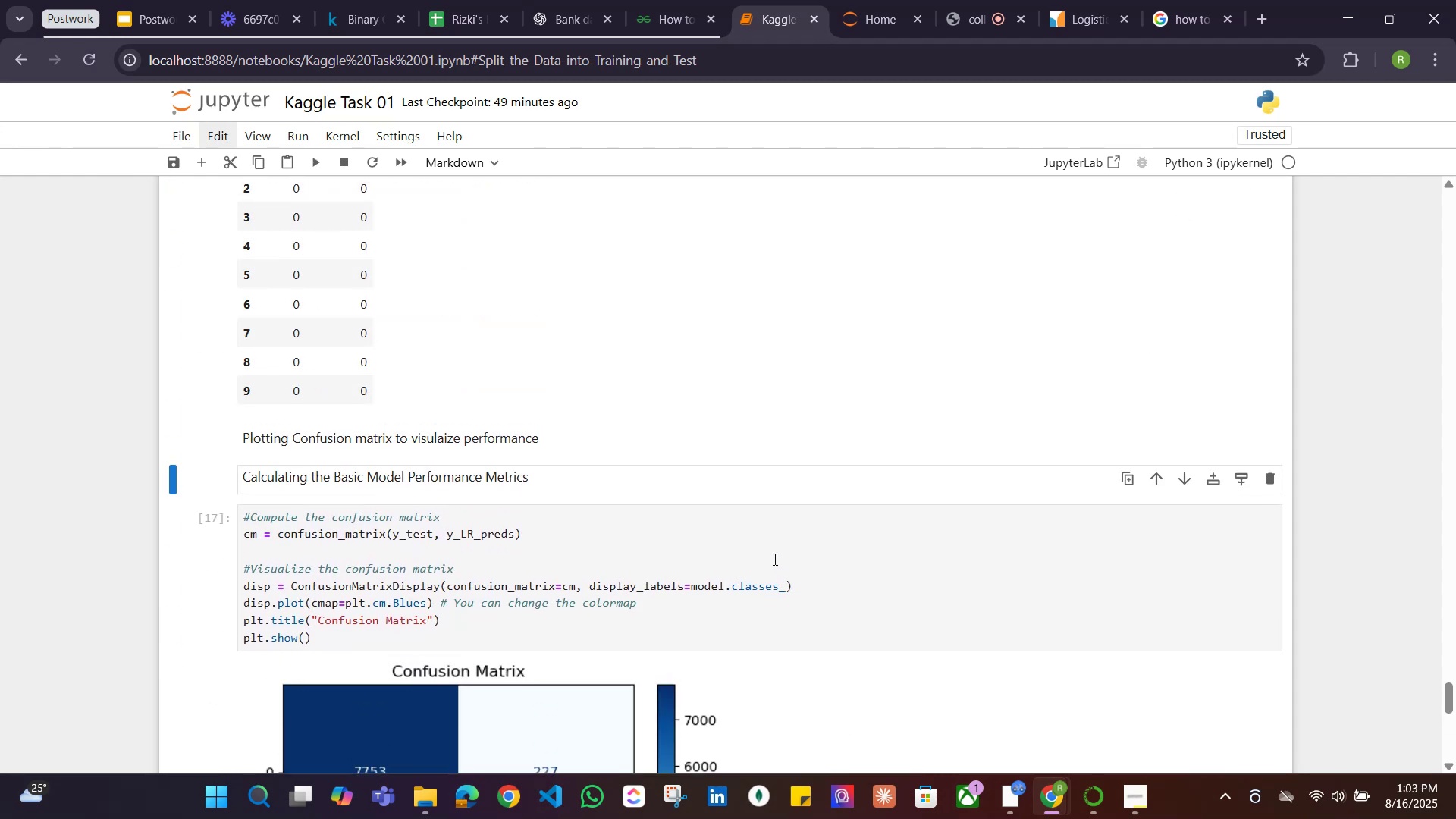 
scroll: coordinate [774, 559], scroll_direction: down, amount: 3.0
 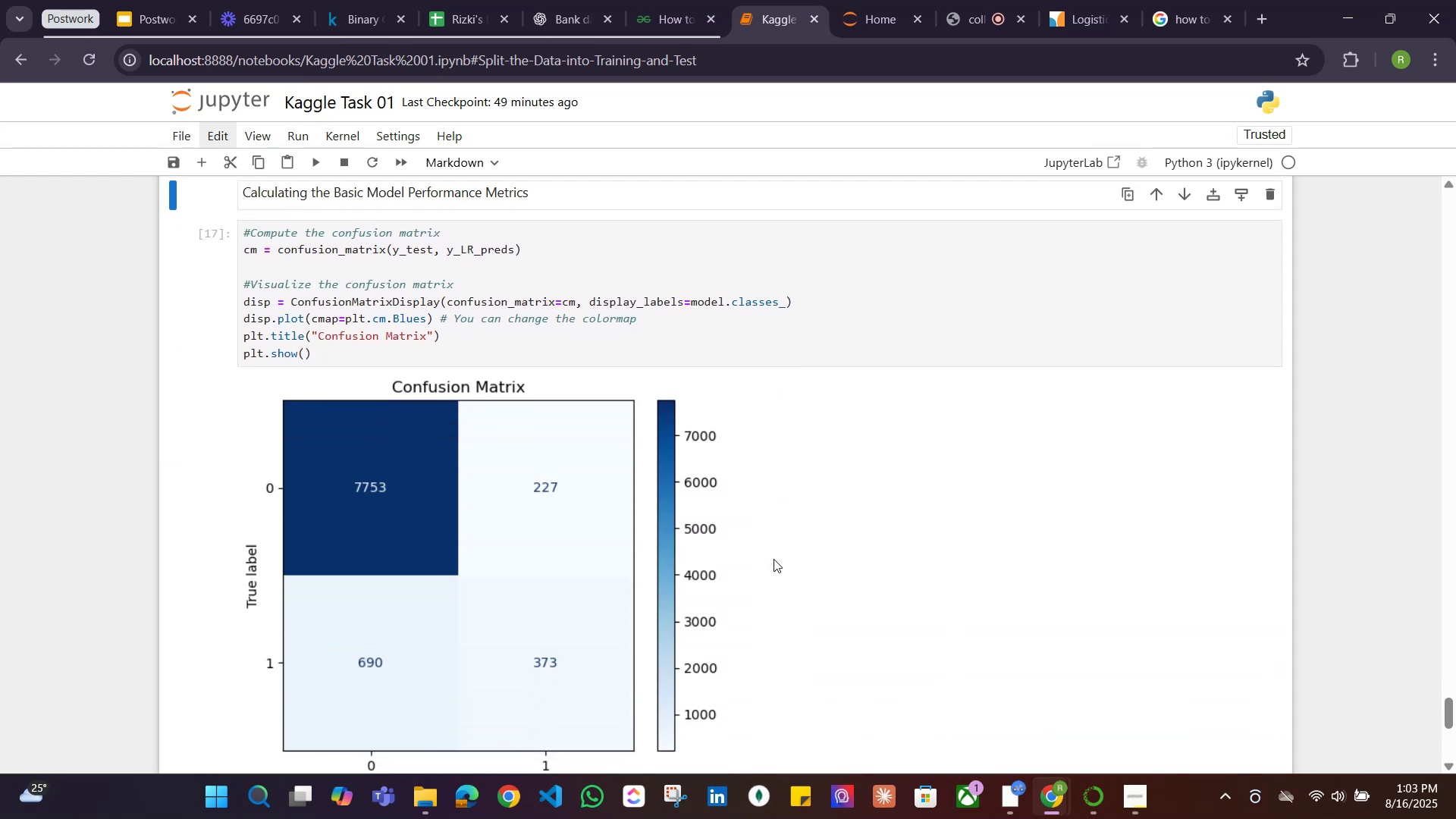 
scroll: coordinate [774, 559], scroll_direction: up, amount: 2.0
 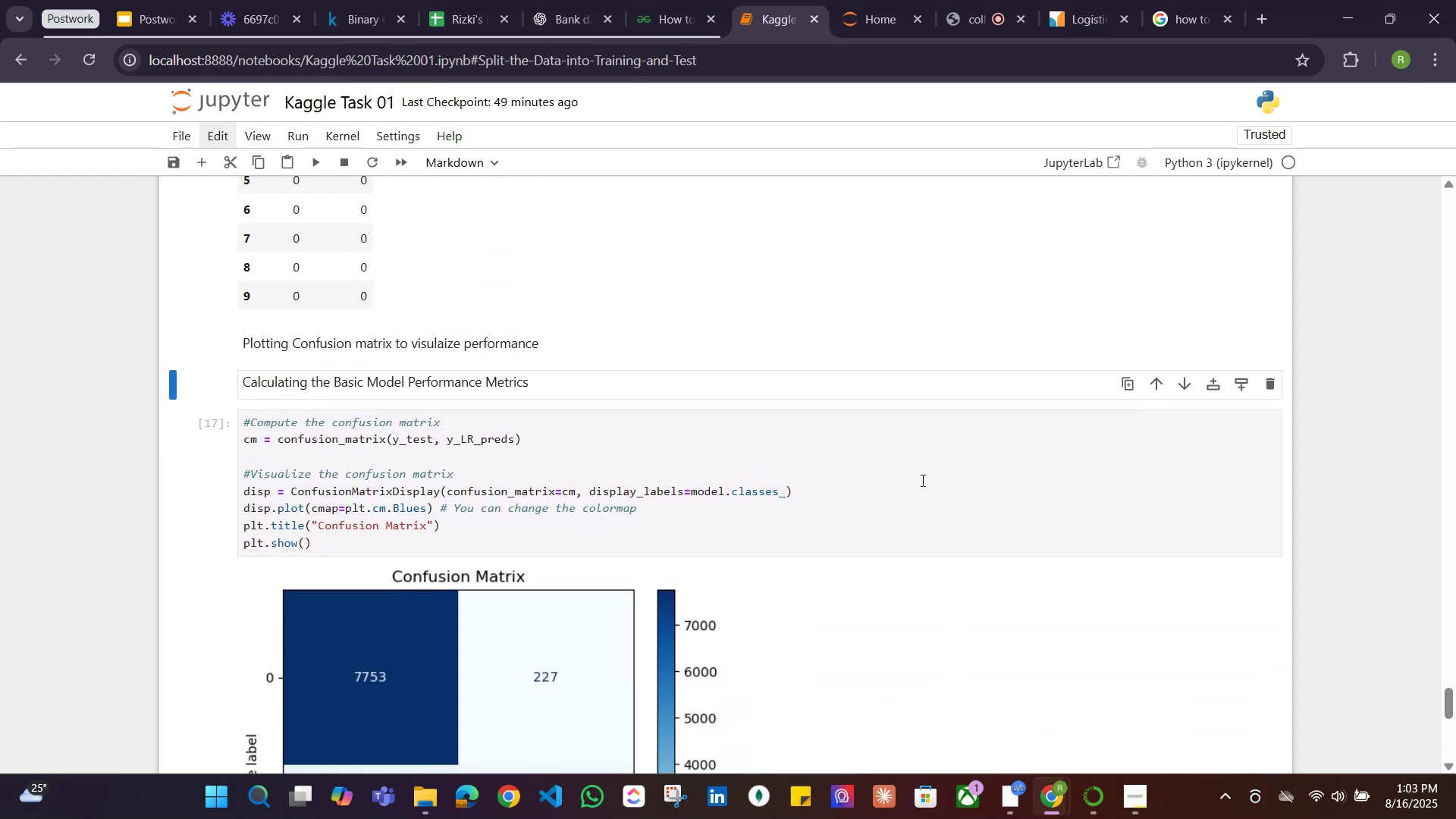 
left_click([921, 480])
 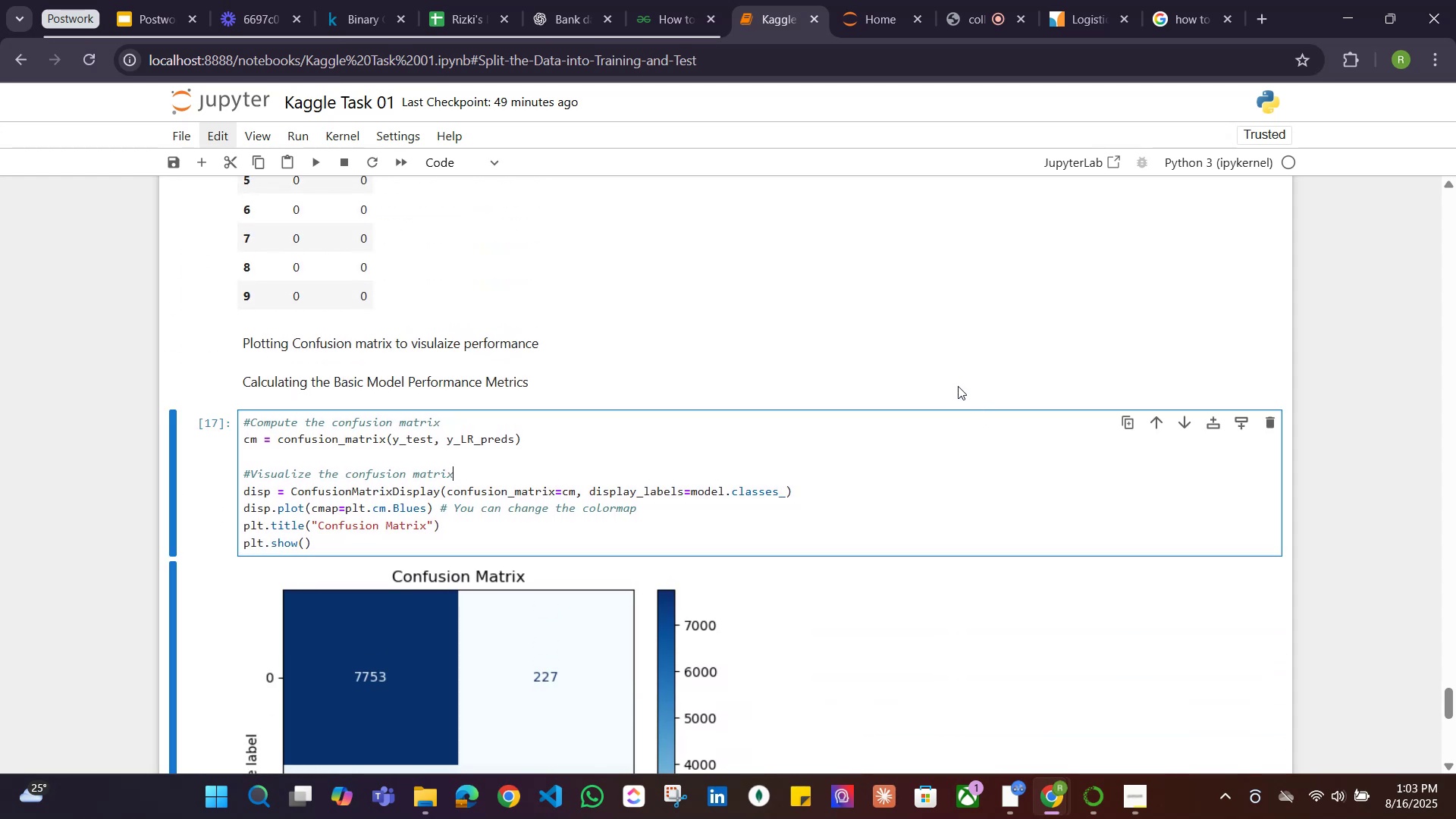 
left_click([954, 383])
 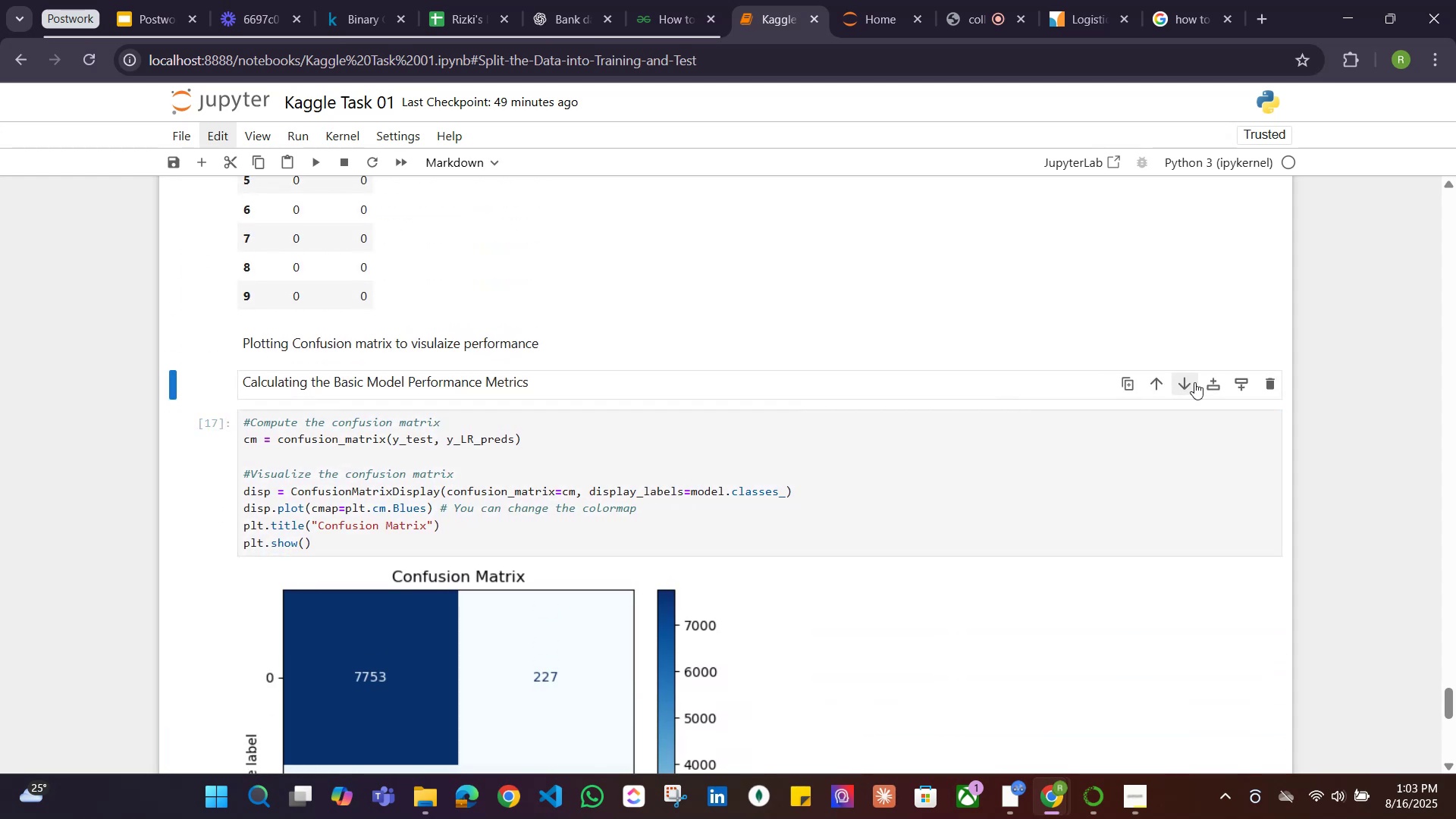 
left_click([1188, 380])
 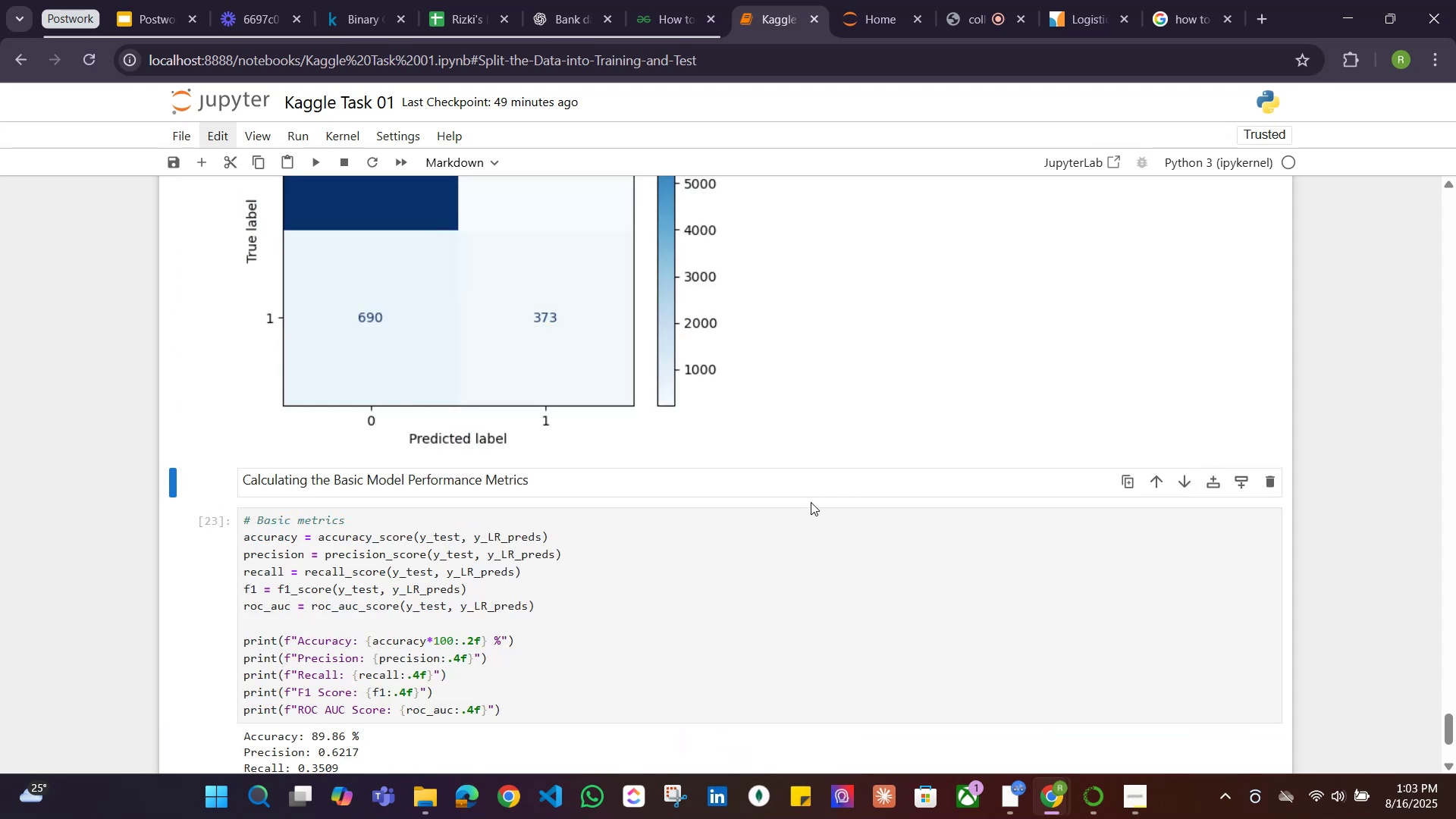 
scroll: coordinate [731, 549], scroll_direction: up, amount: 5.0
 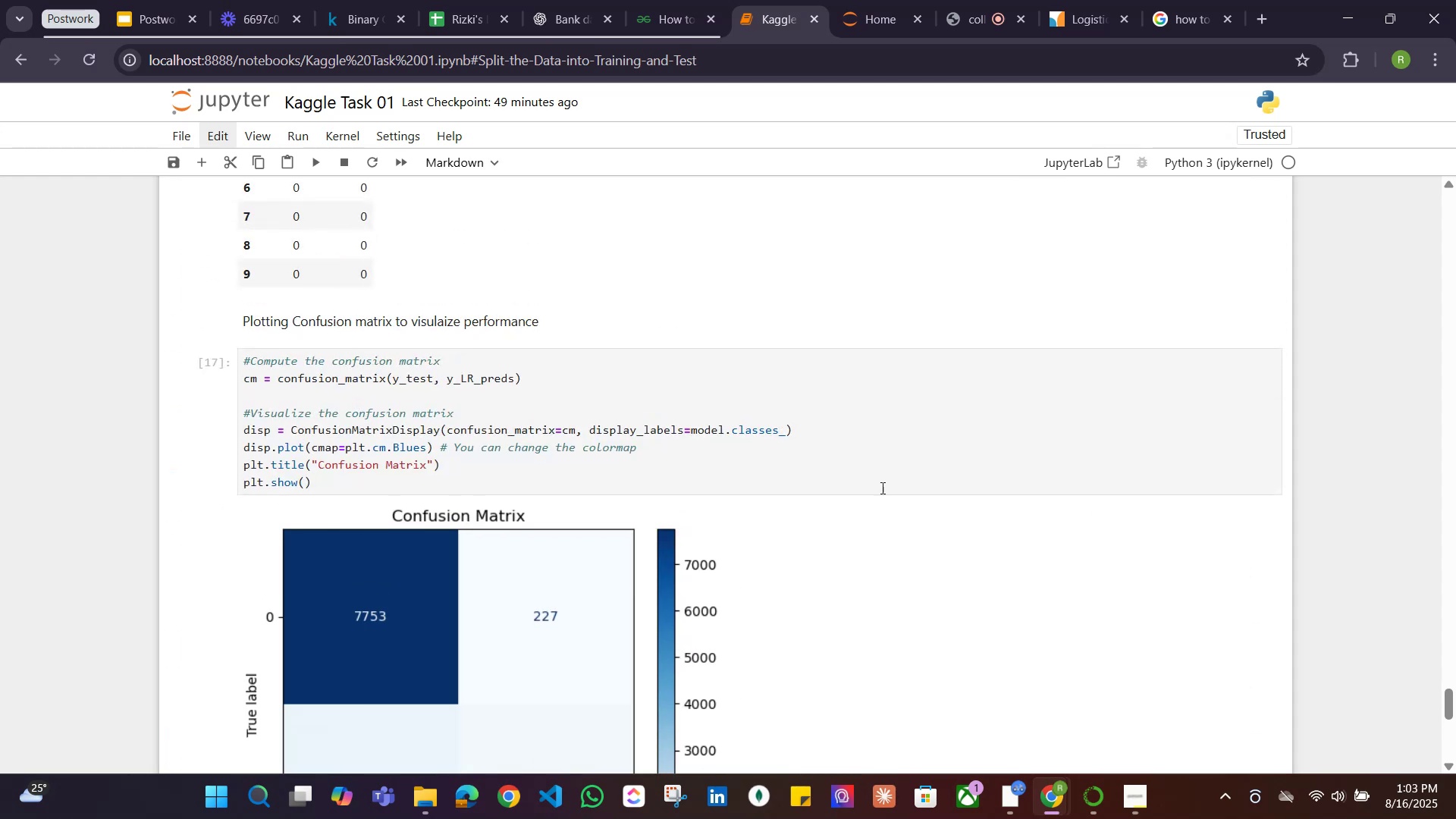 
left_click([910, 462])
 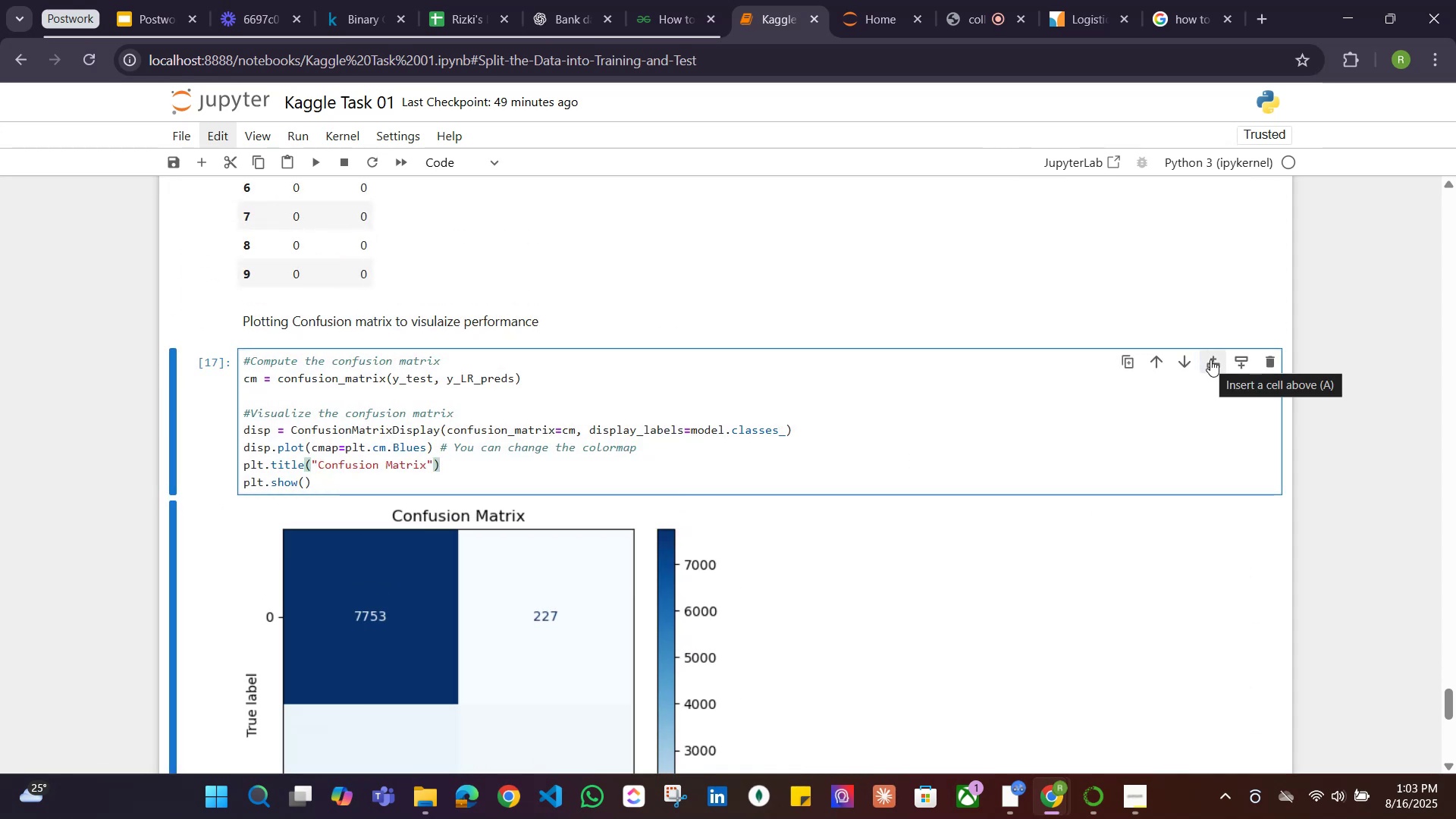 
scroll: coordinate [734, 430], scroll_direction: up, amount: 1.0
 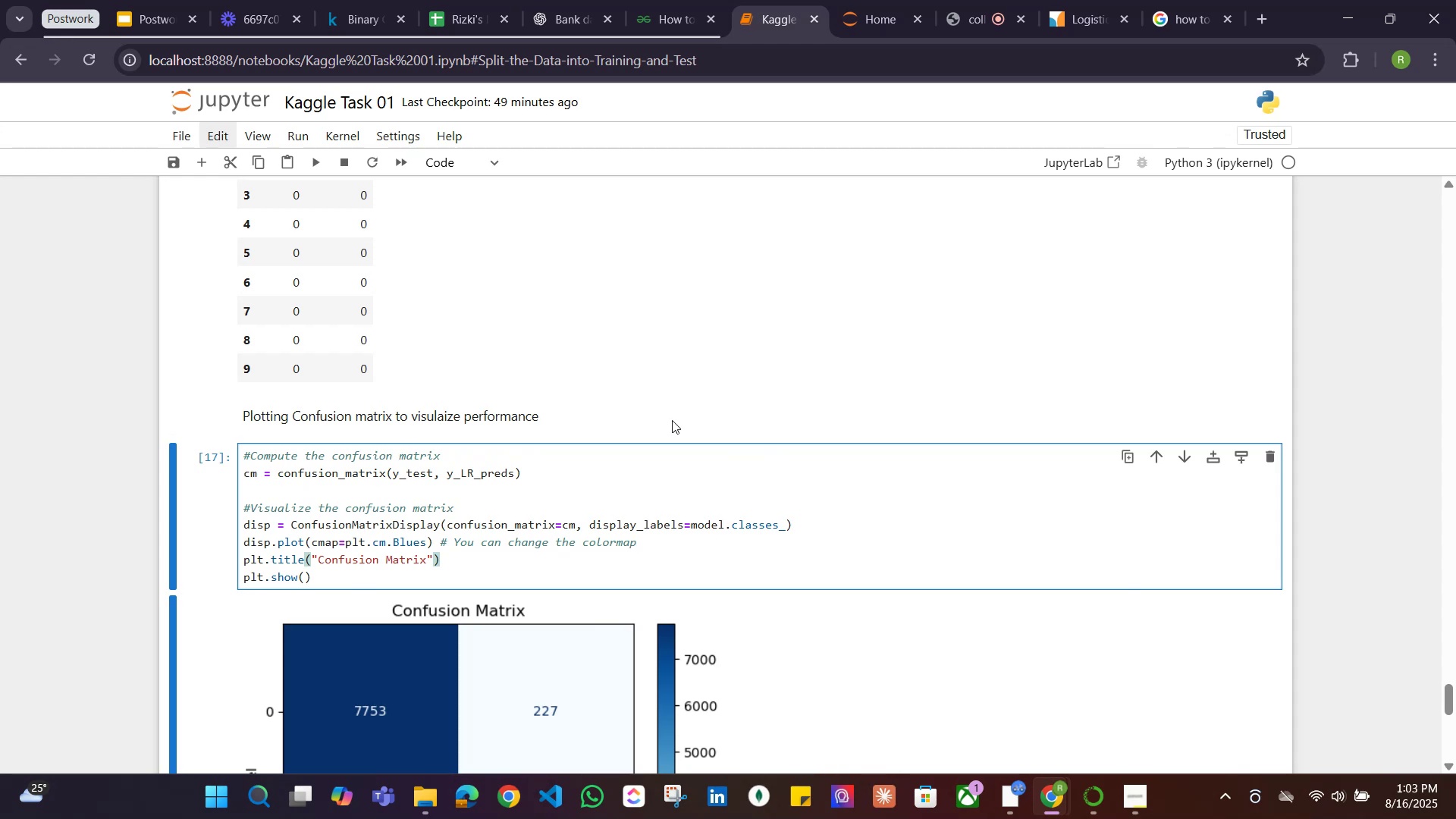 
left_click([670, 416])
 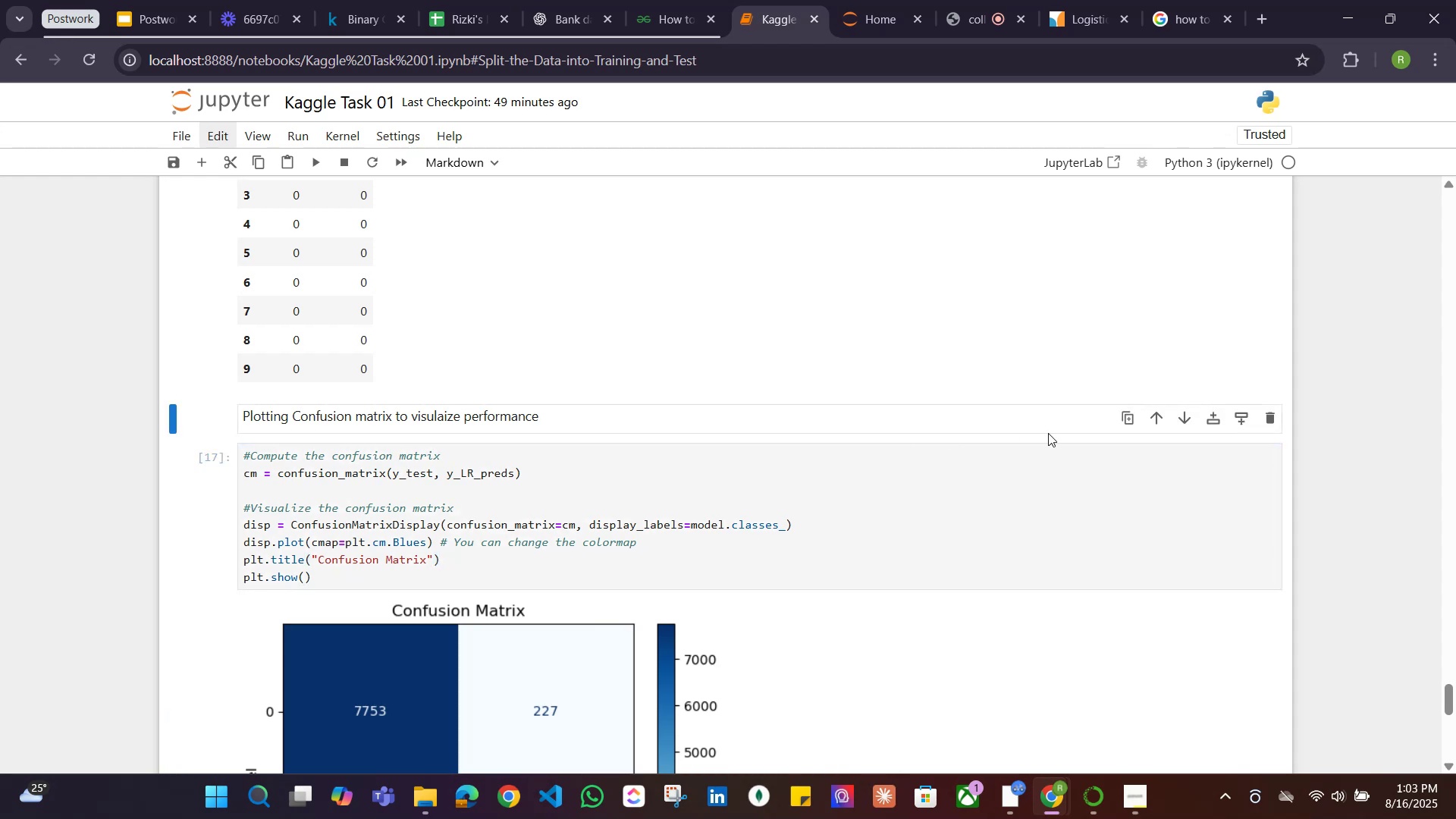 
scroll: coordinate [812, 493], scroll_direction: down, amount: 6.0
 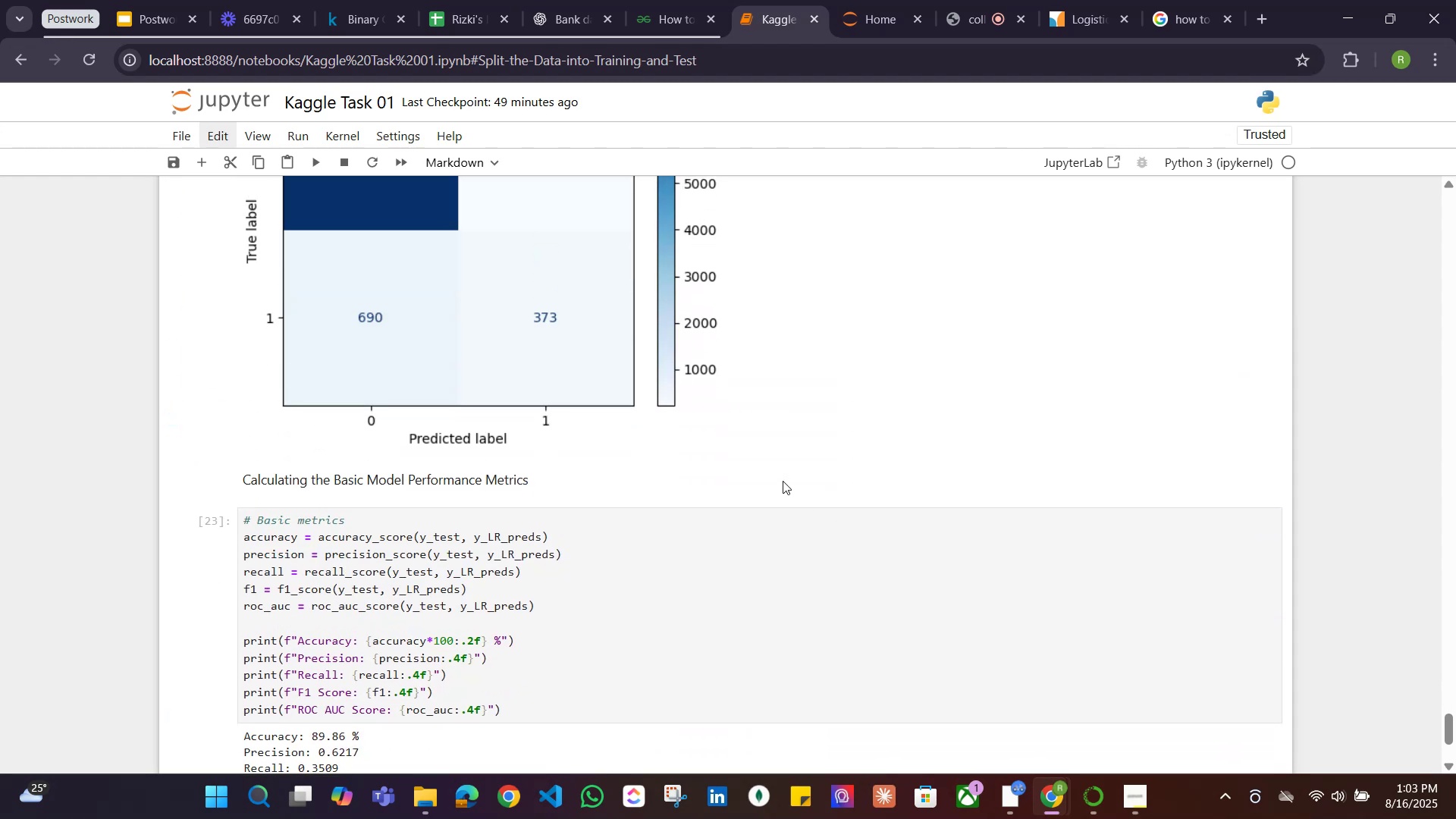 
left_click([781, 480])
 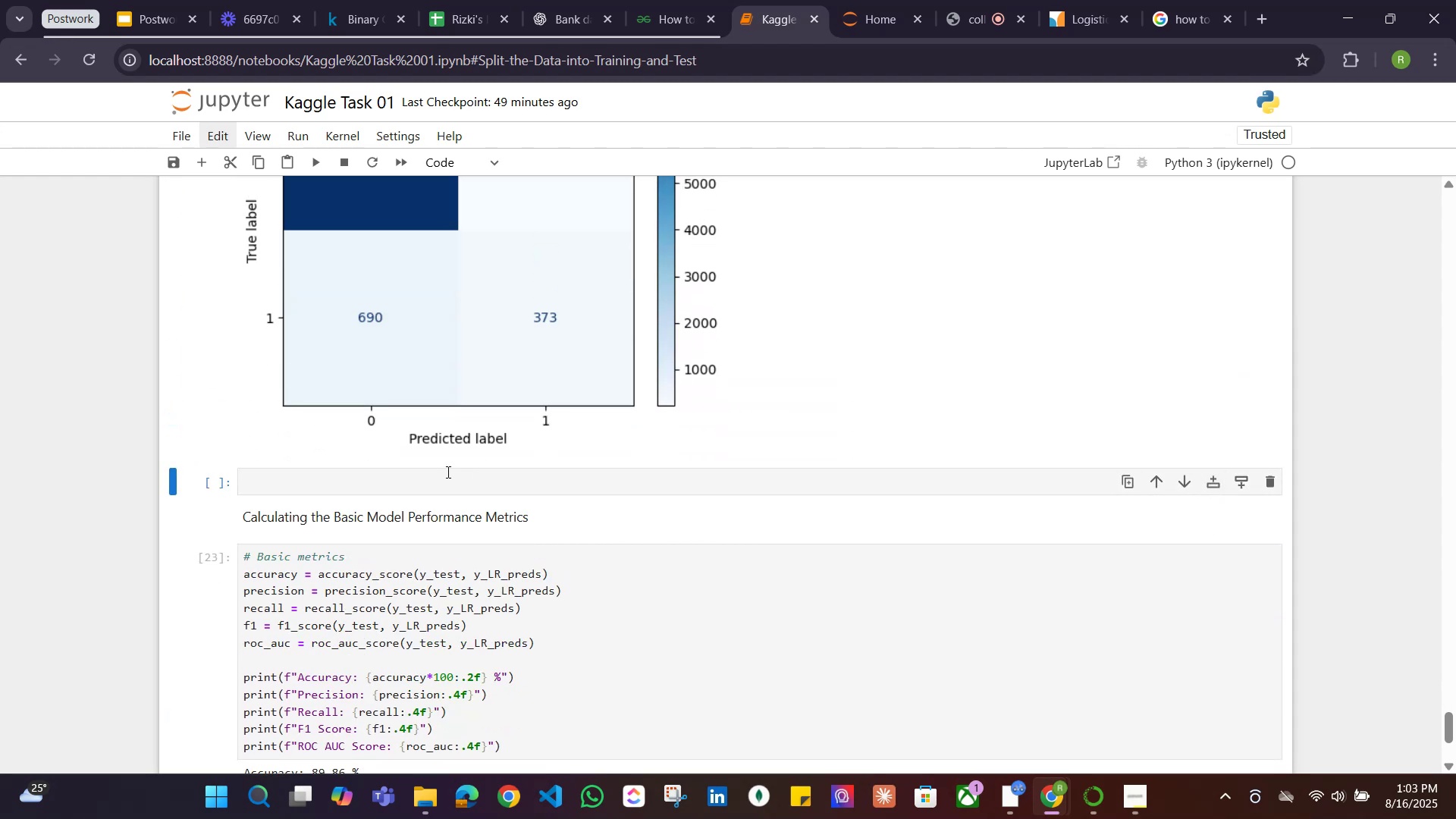 
left_click([440, 483])
 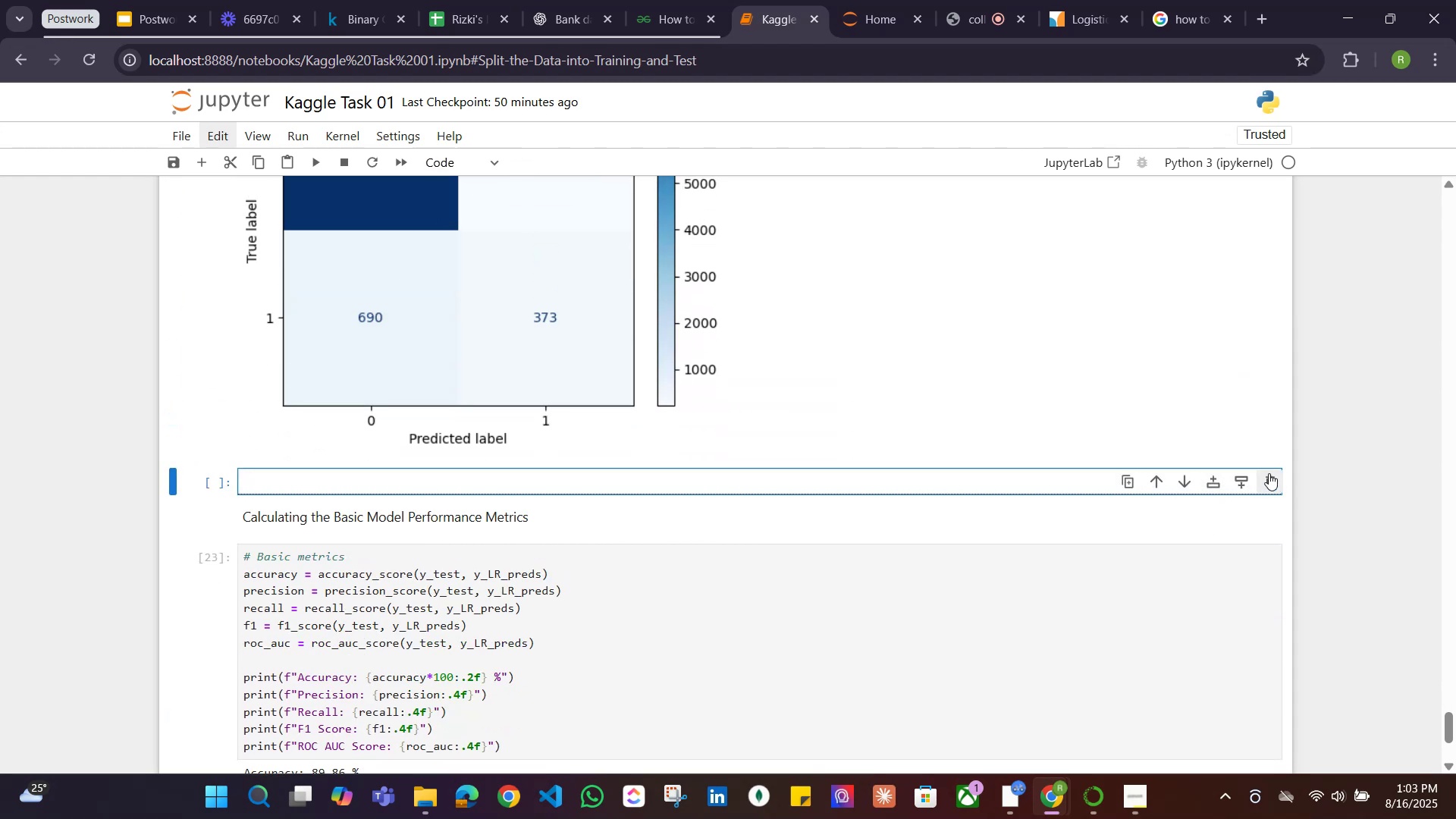 
scroll: coordinate [400, 560], scroll_direction: up, amount: 5.0
 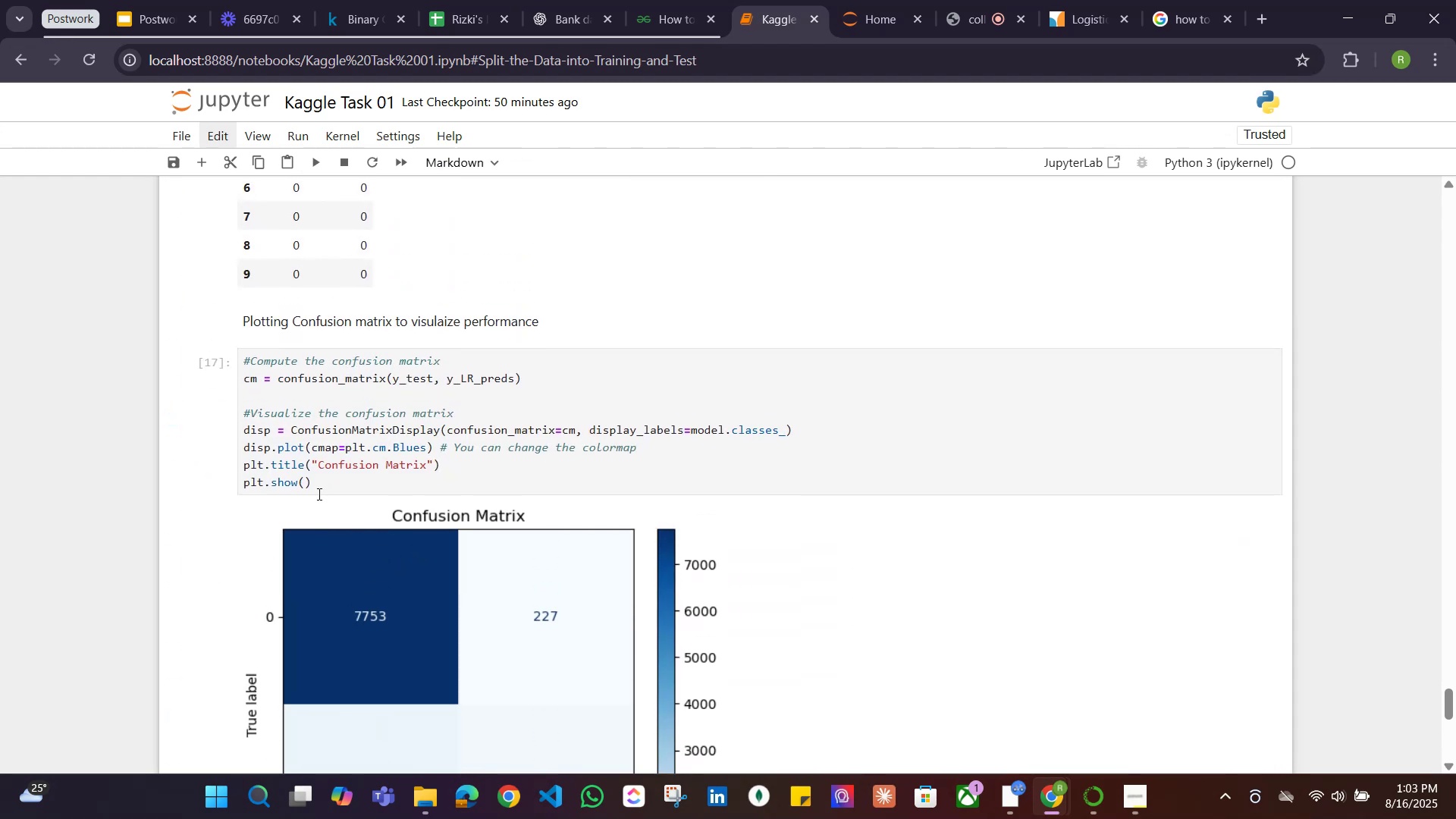 
left_click([318, 482])
 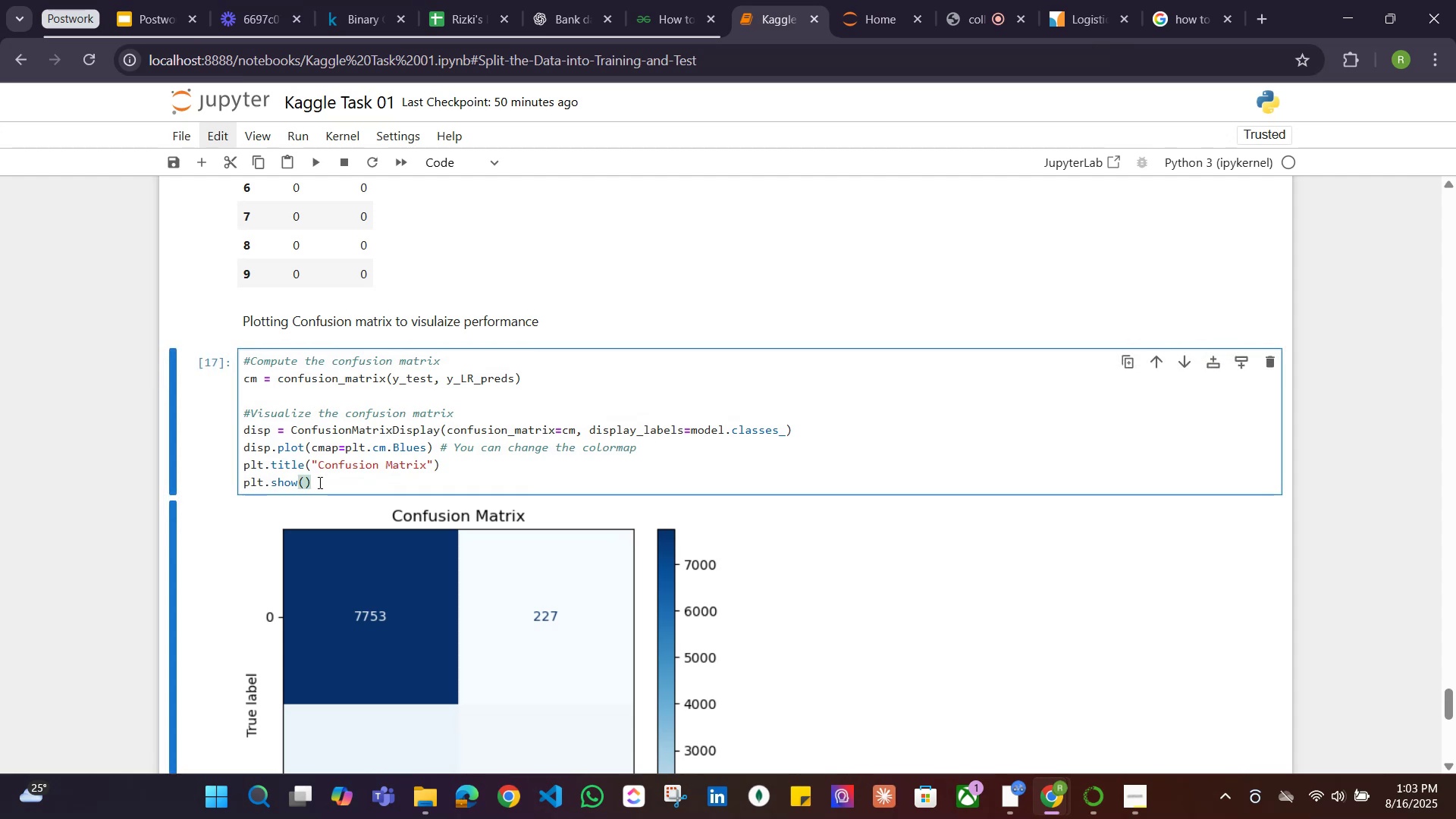 
key(Enter)
 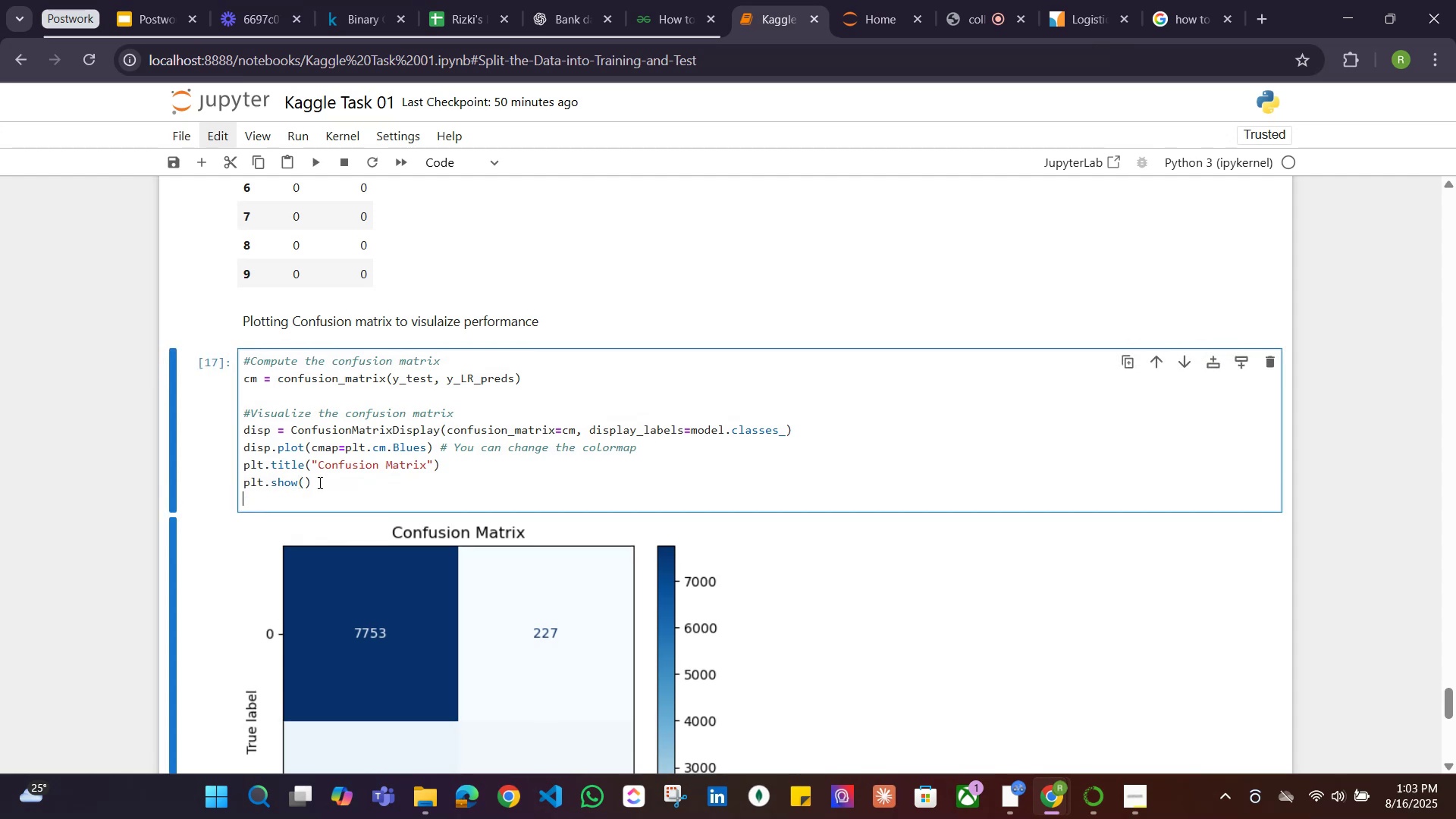 
key(Enter)
 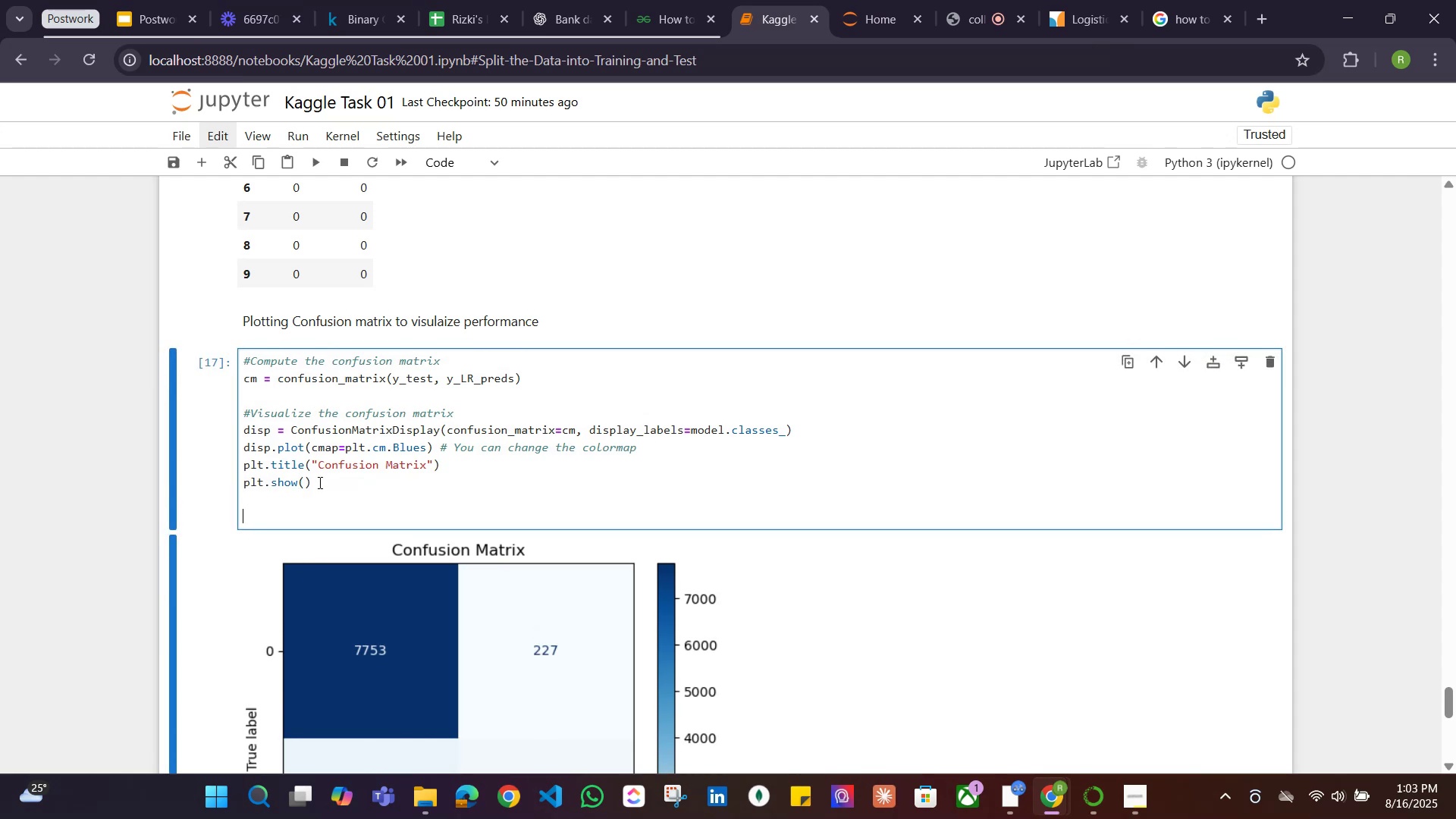 
type(print(Analysis)
 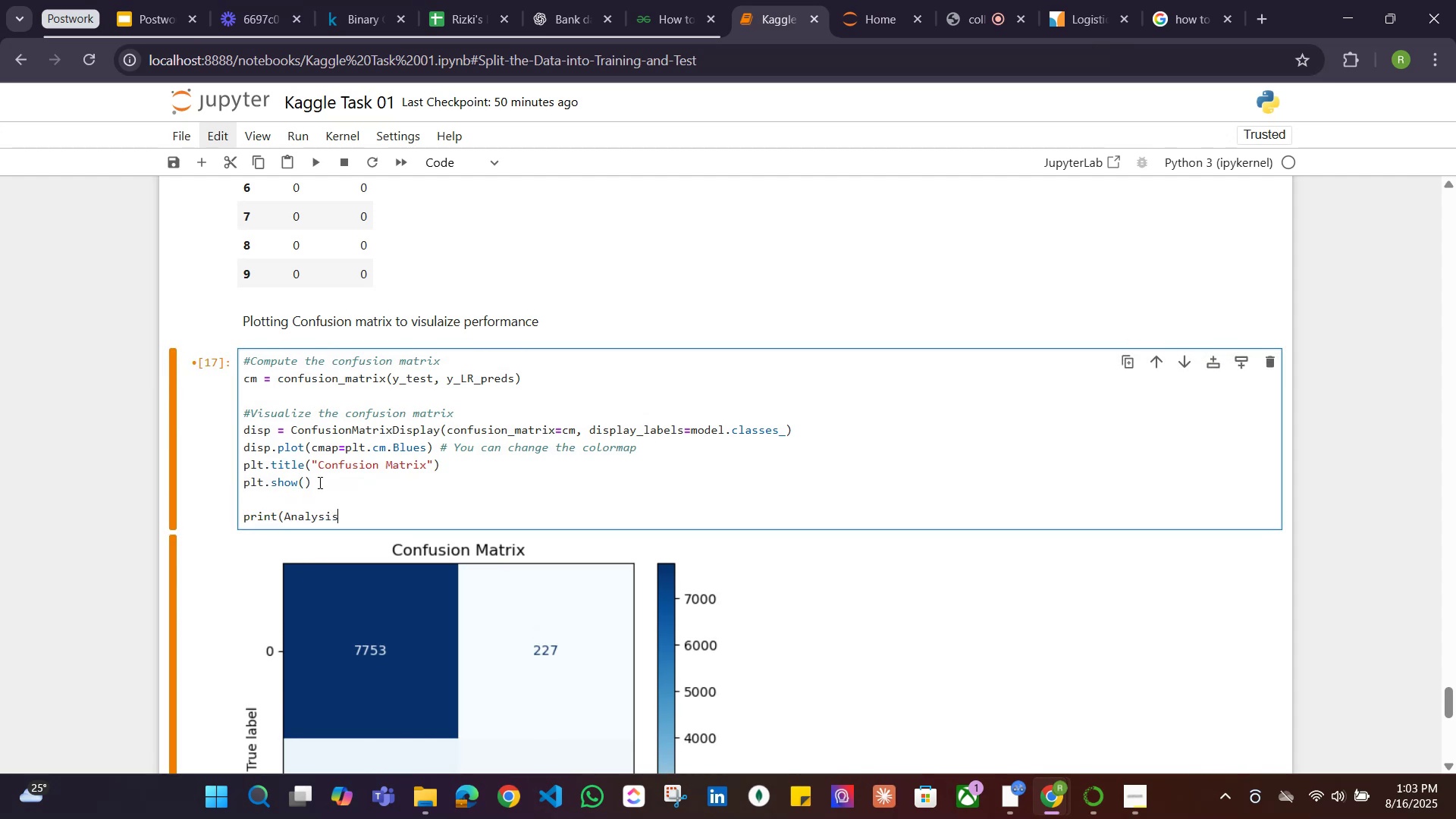 
hold_key(key=ArrowLeft, duration=0.72)
 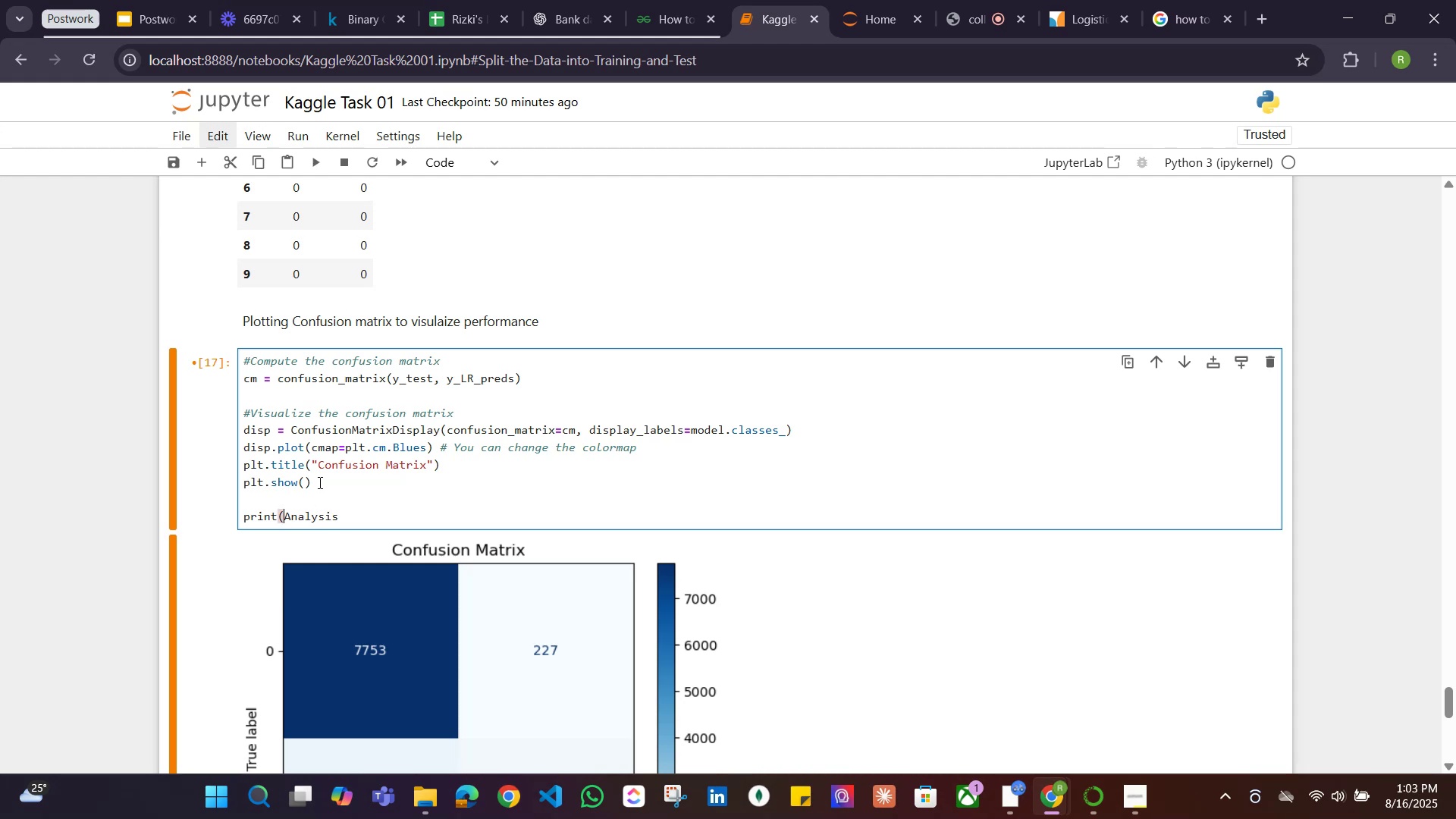 
key(Shift+Quote)
 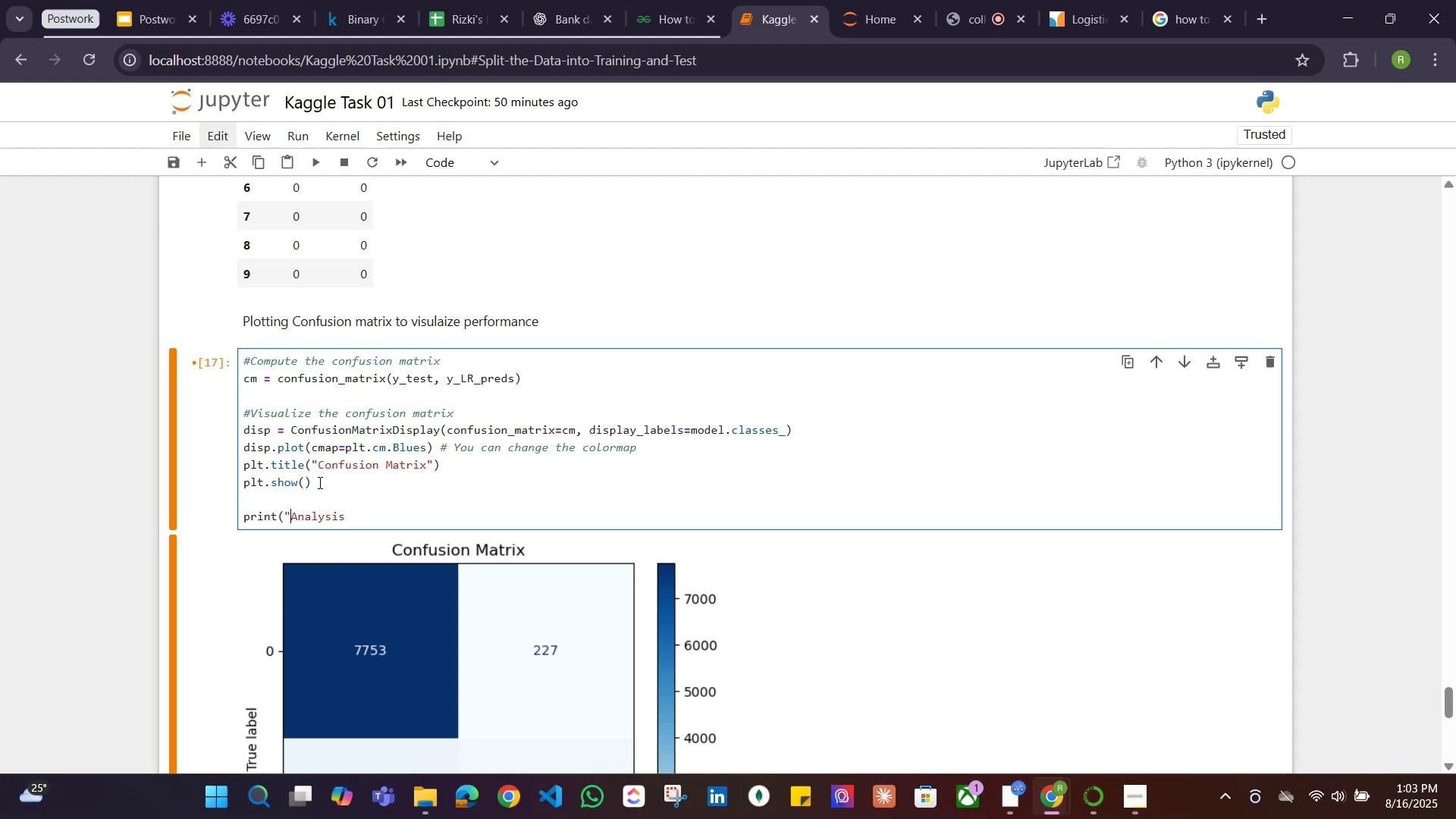 
hold_key(key=ArrowRight, duration=0.69)
 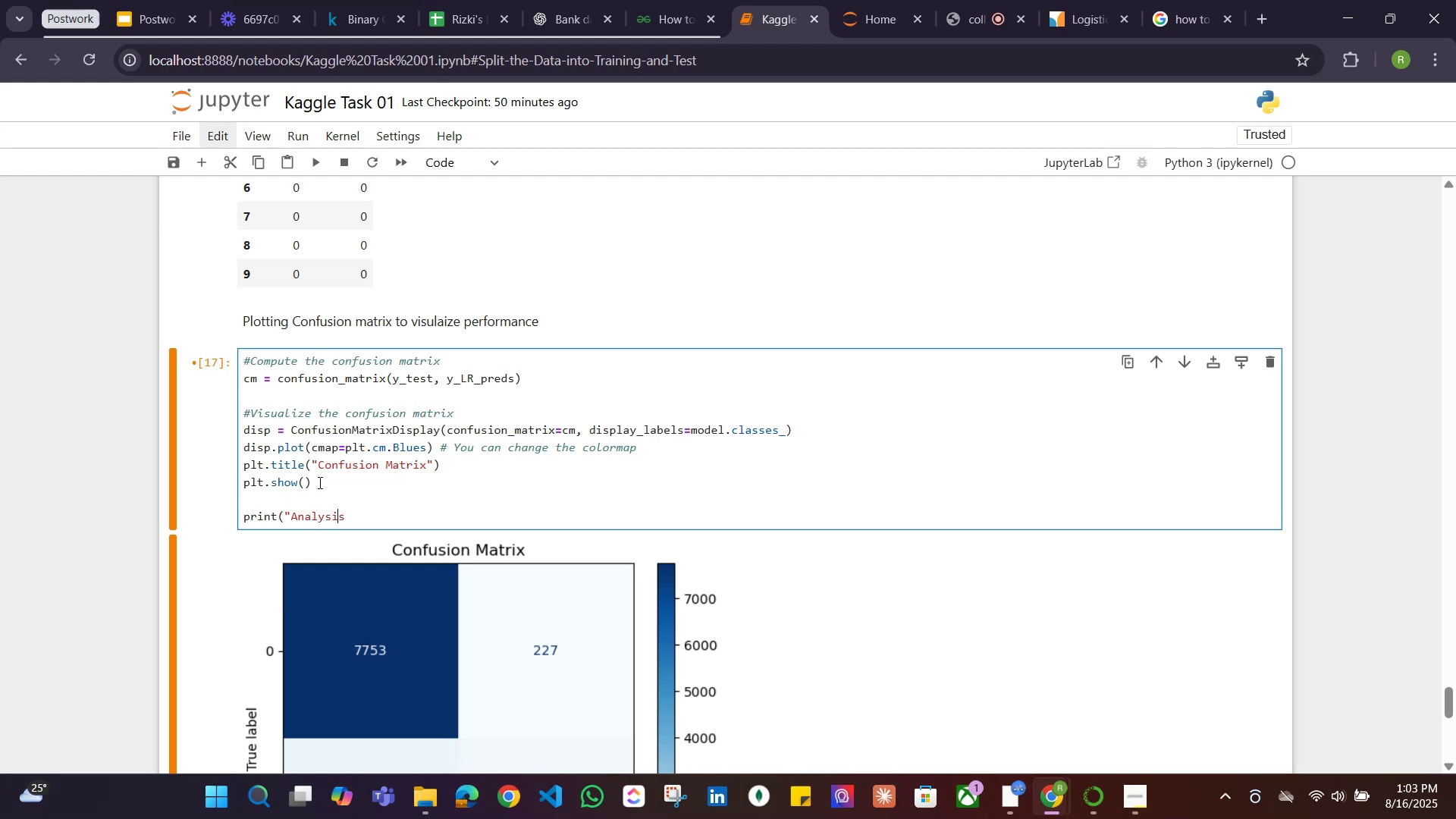 
key(ArrowRight)
 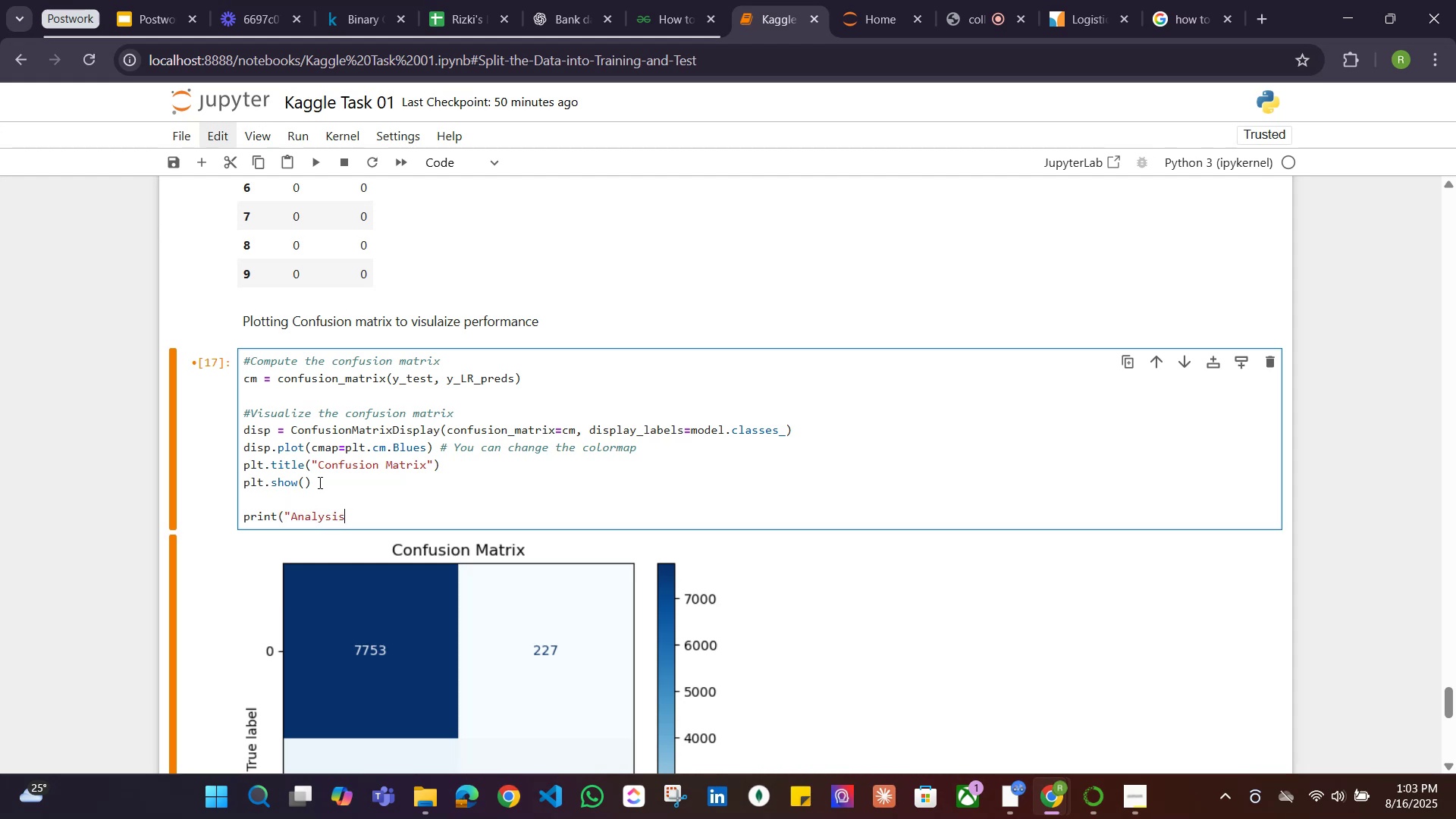 
key(Shift+Quote)
 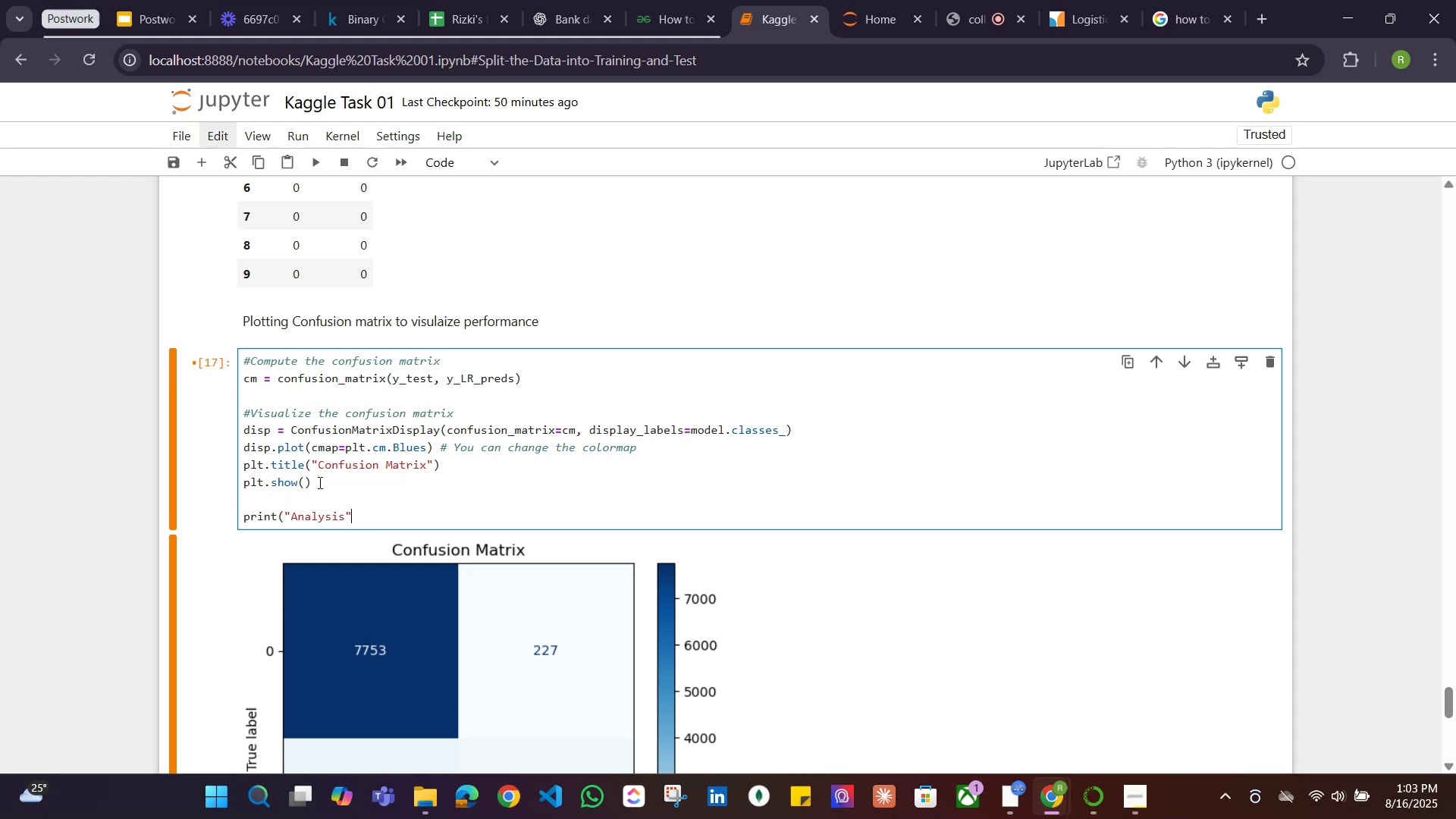 
key(ArrowLeft)
 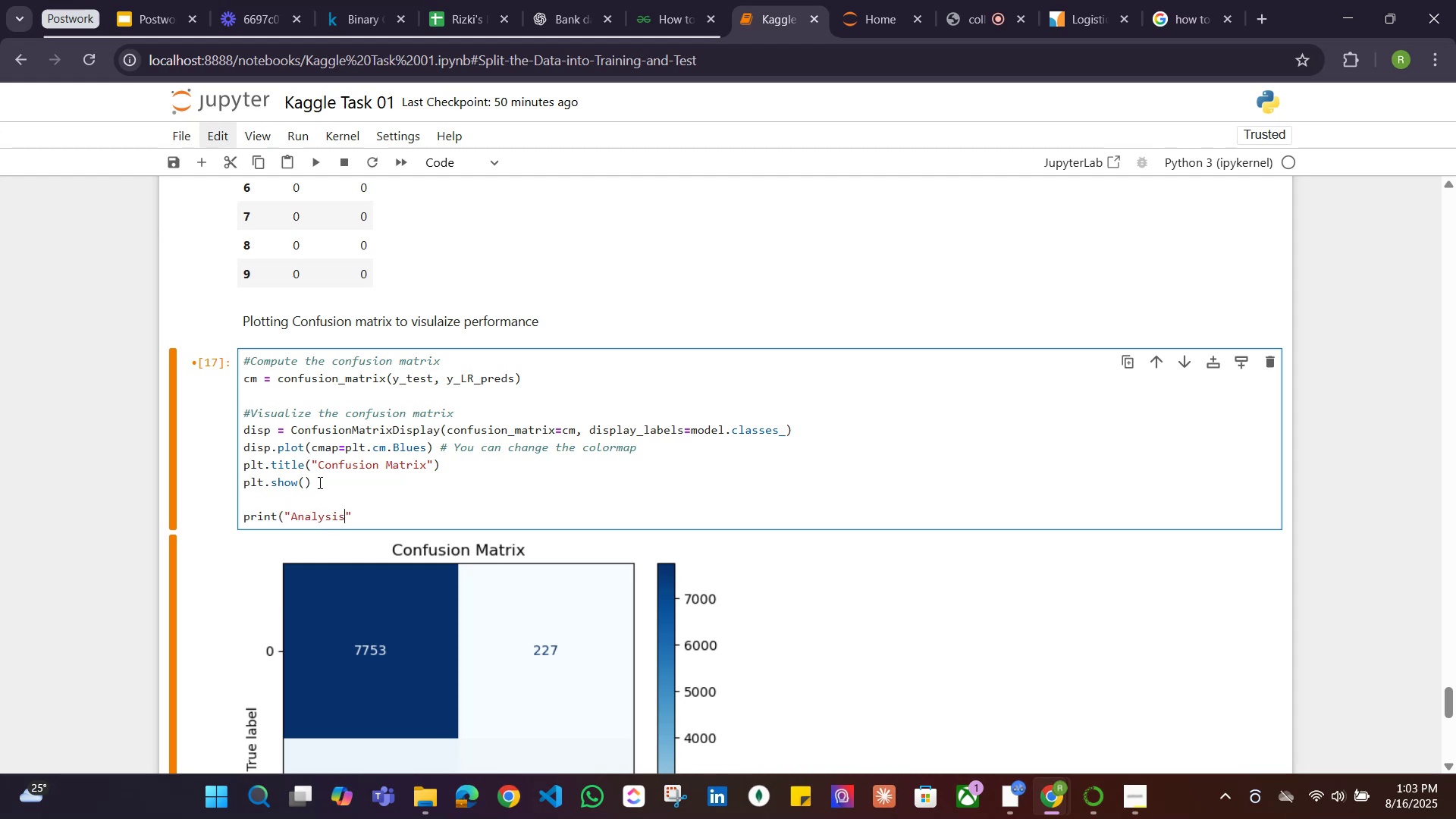 
type(- We )
 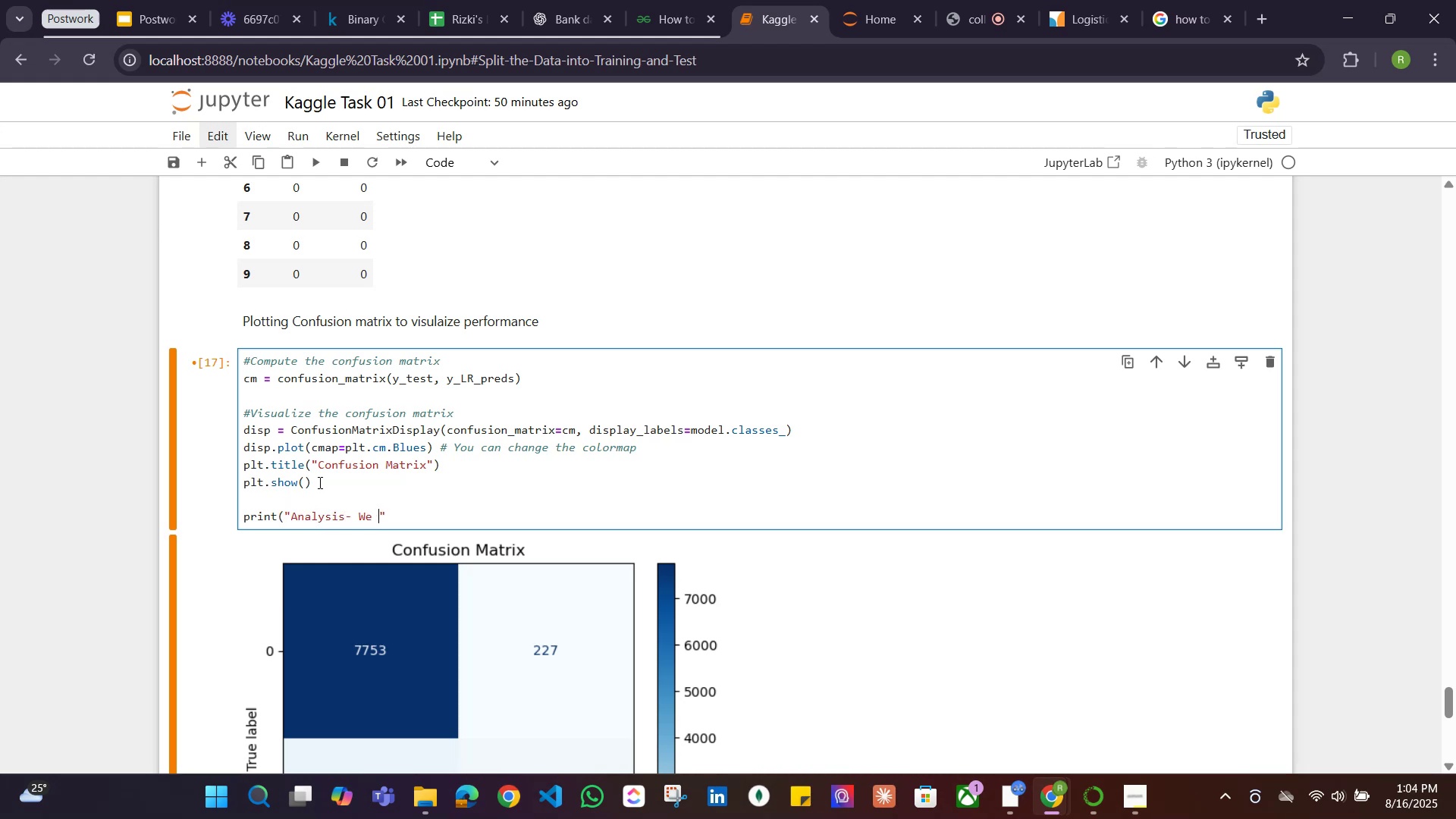 
wait(5.23)
 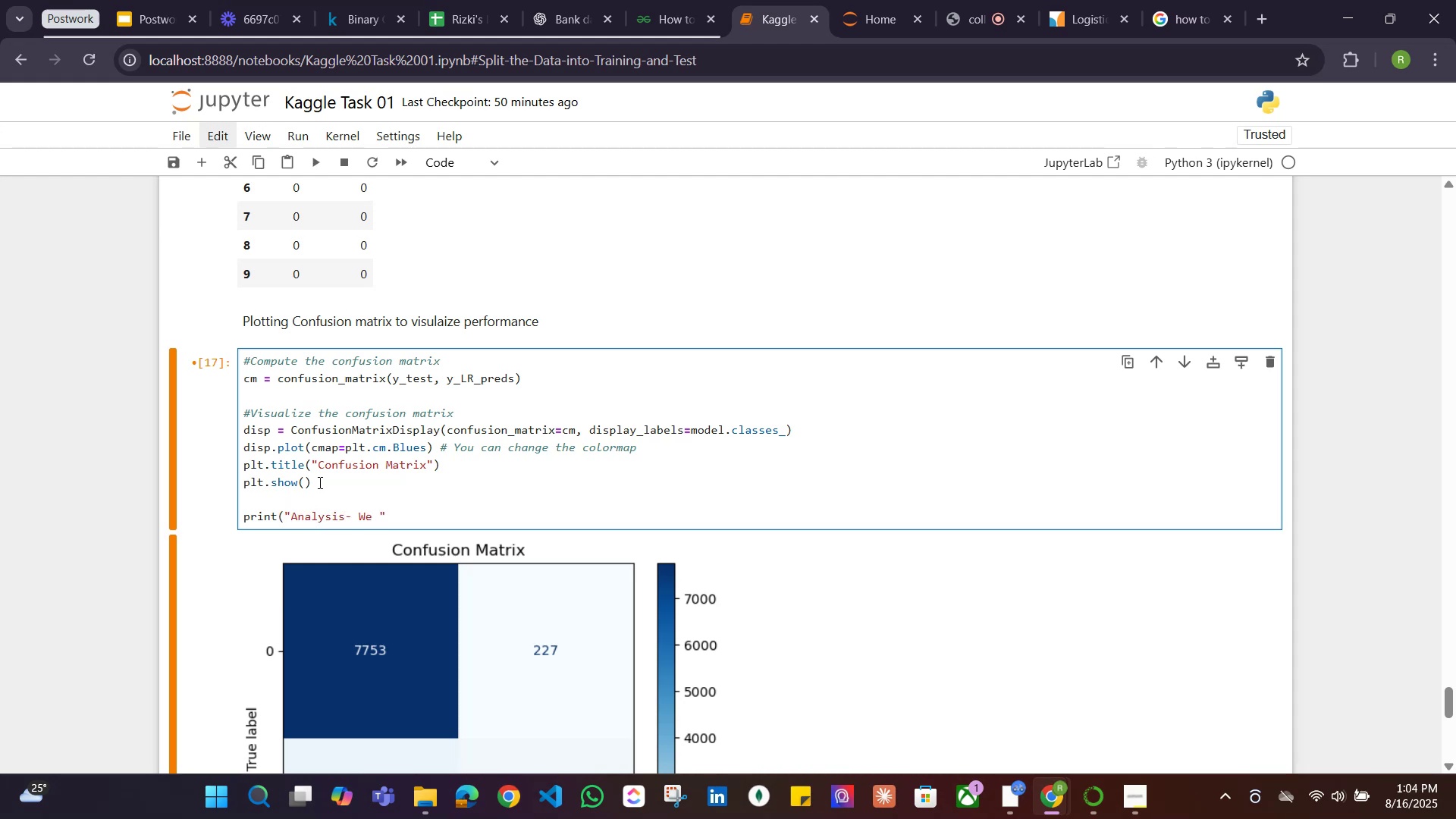 
type(observe a lot of False Negatives(1 predicted as 0))
 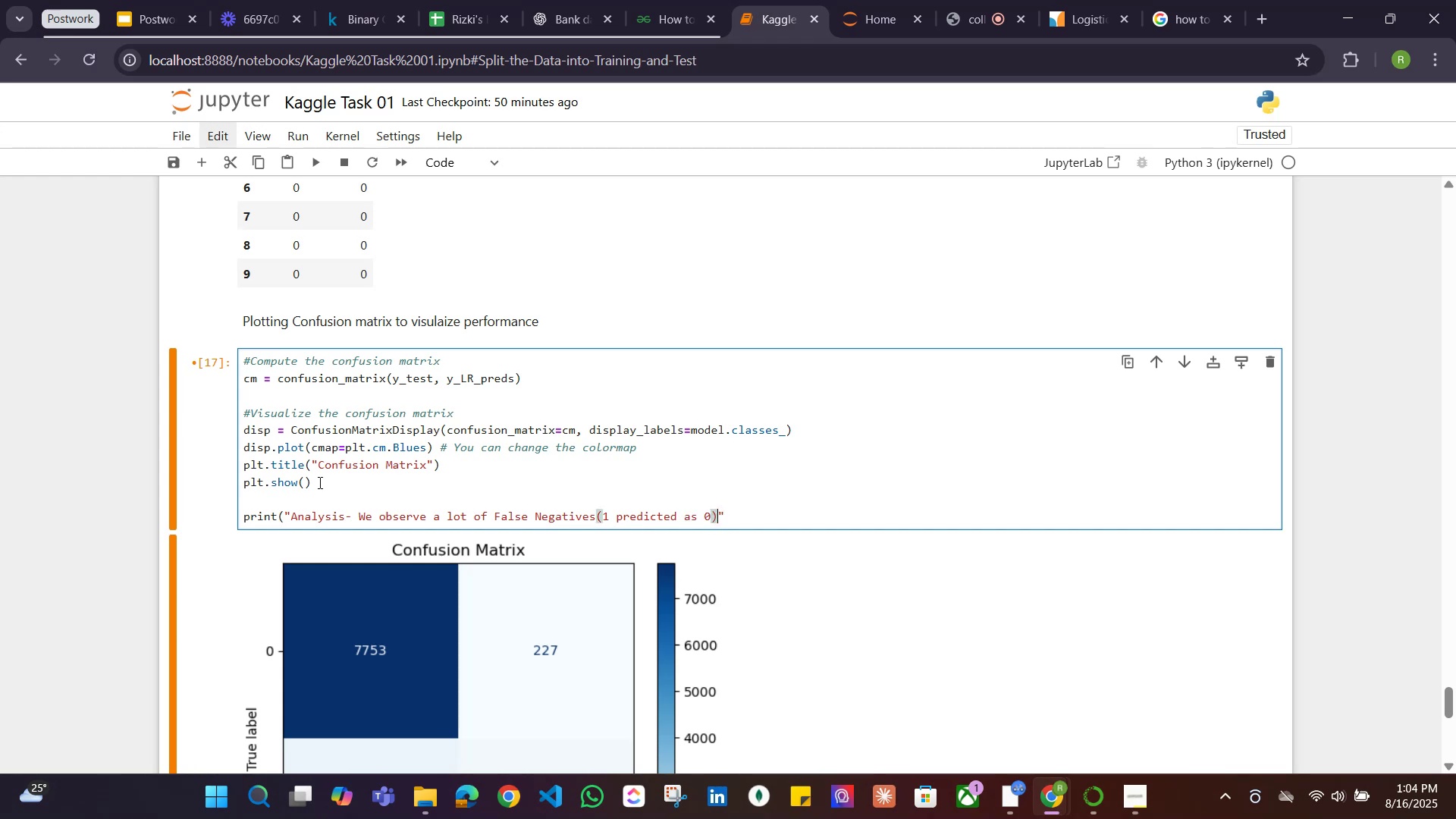 
hold_key(key=ArrowLeft, duration=0.81)
 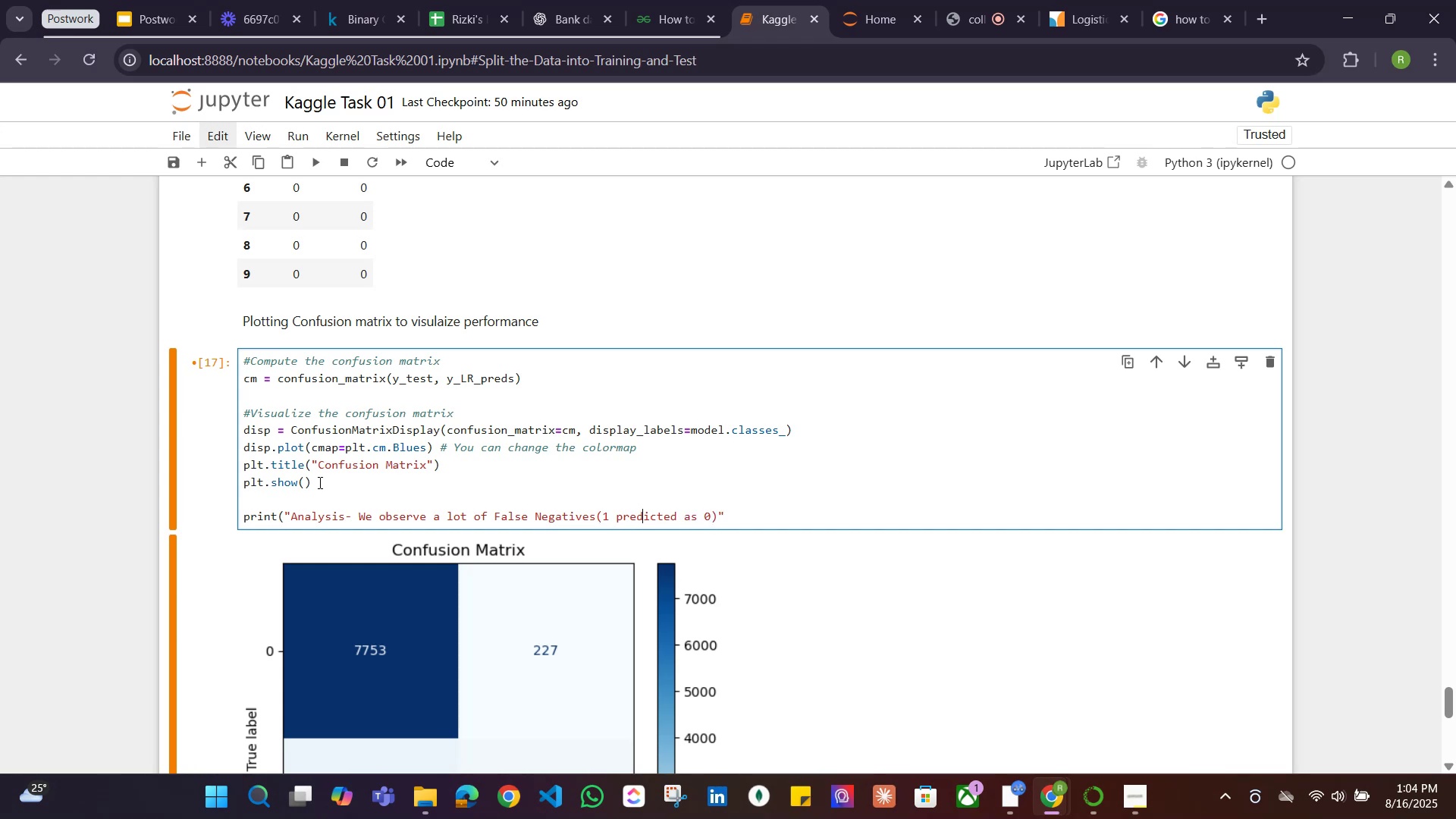 
key(ArrowLeft)
 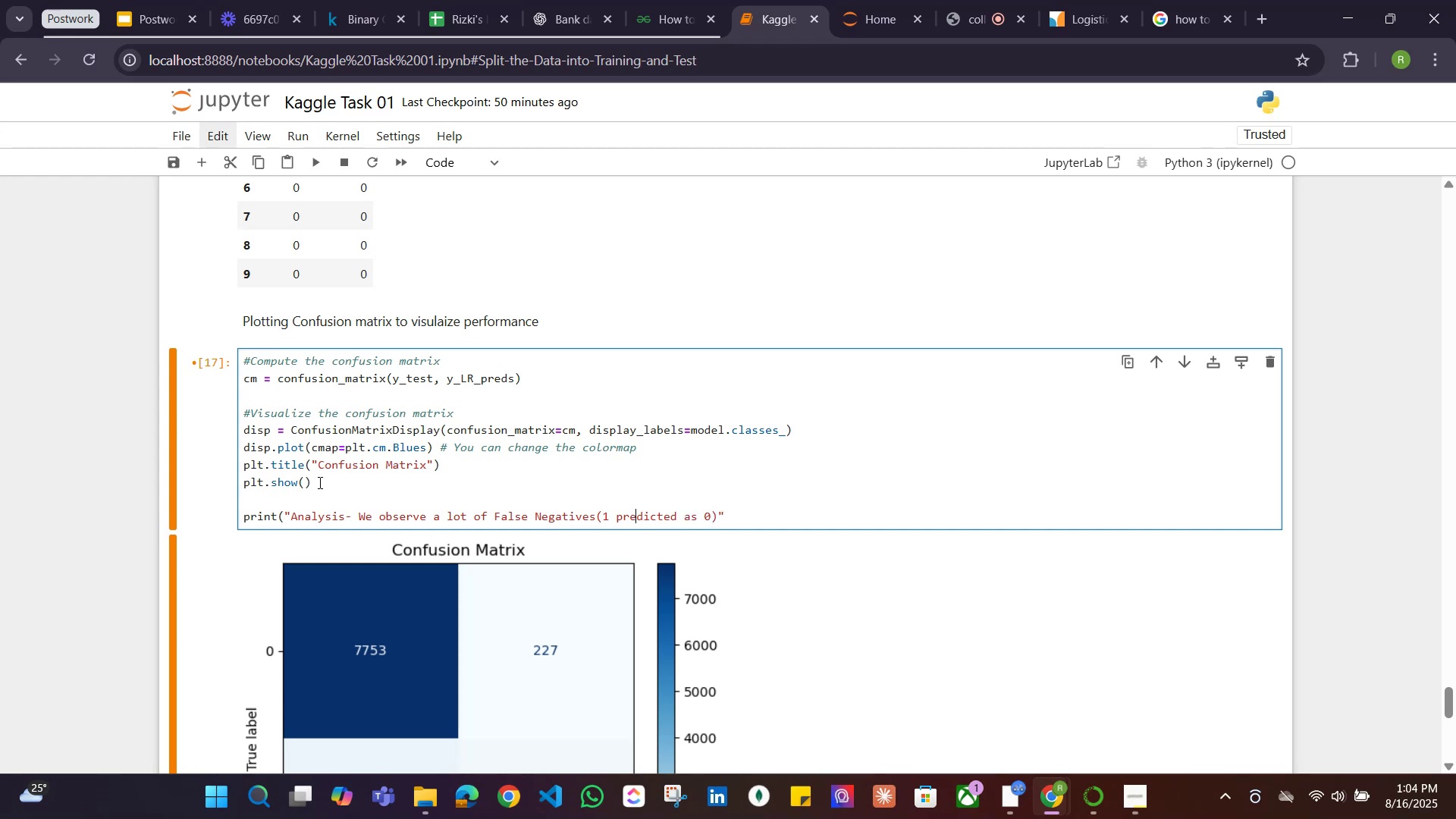 
key(ArrowLeft)
 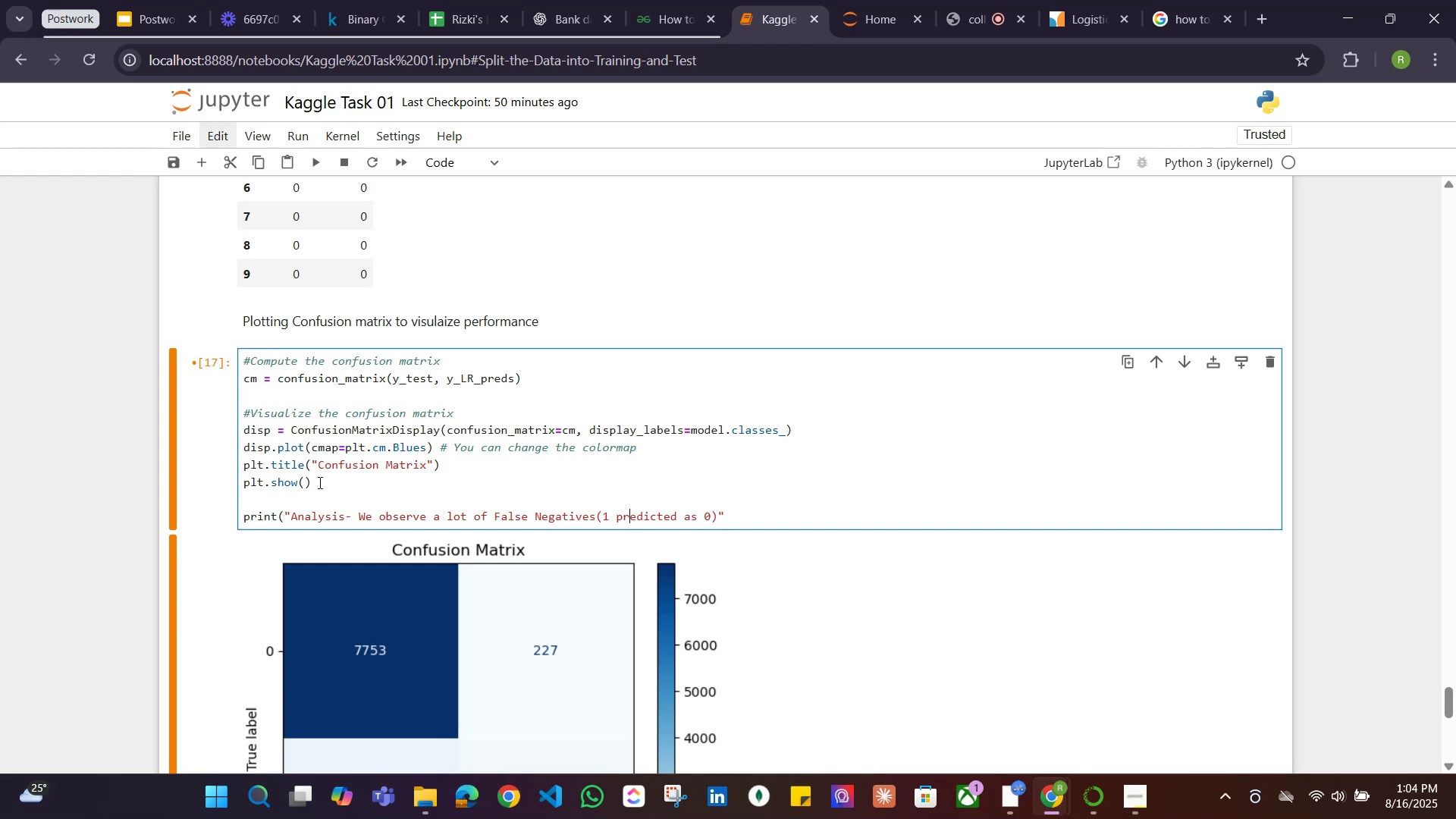 
key(ArrowLeft)
 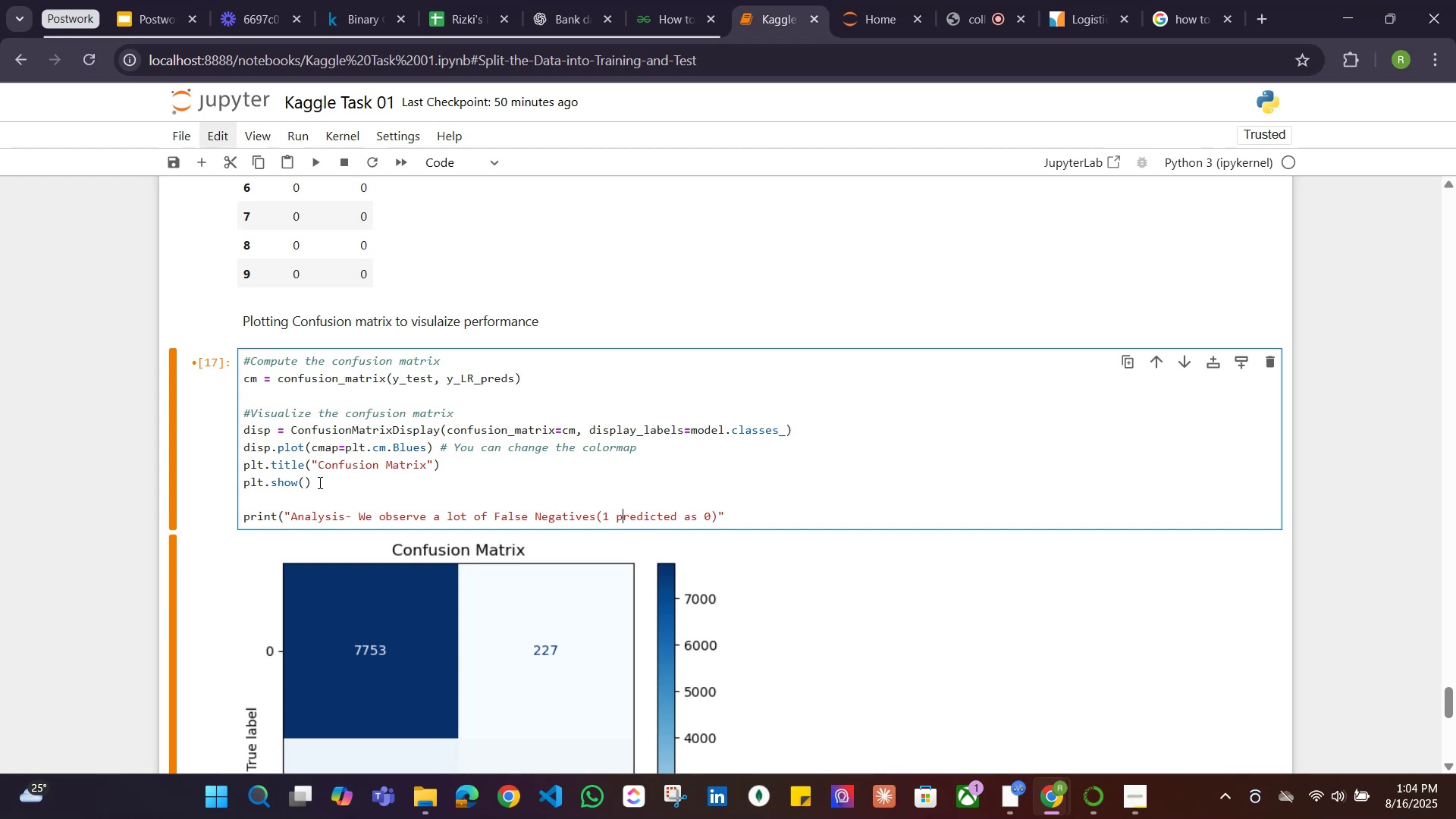 
key(ArrowLeft)
 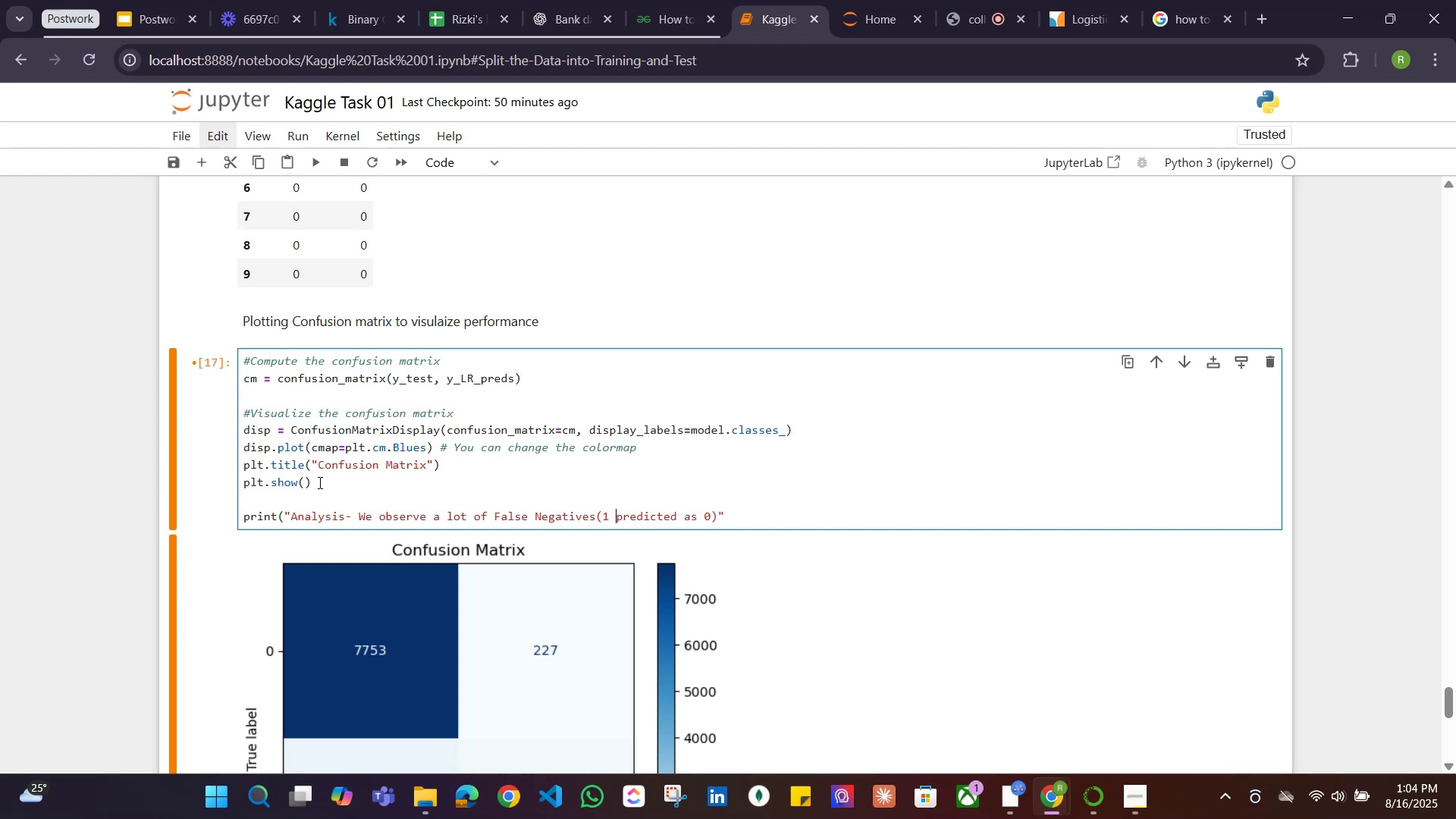 
key(ArrowLeft)
 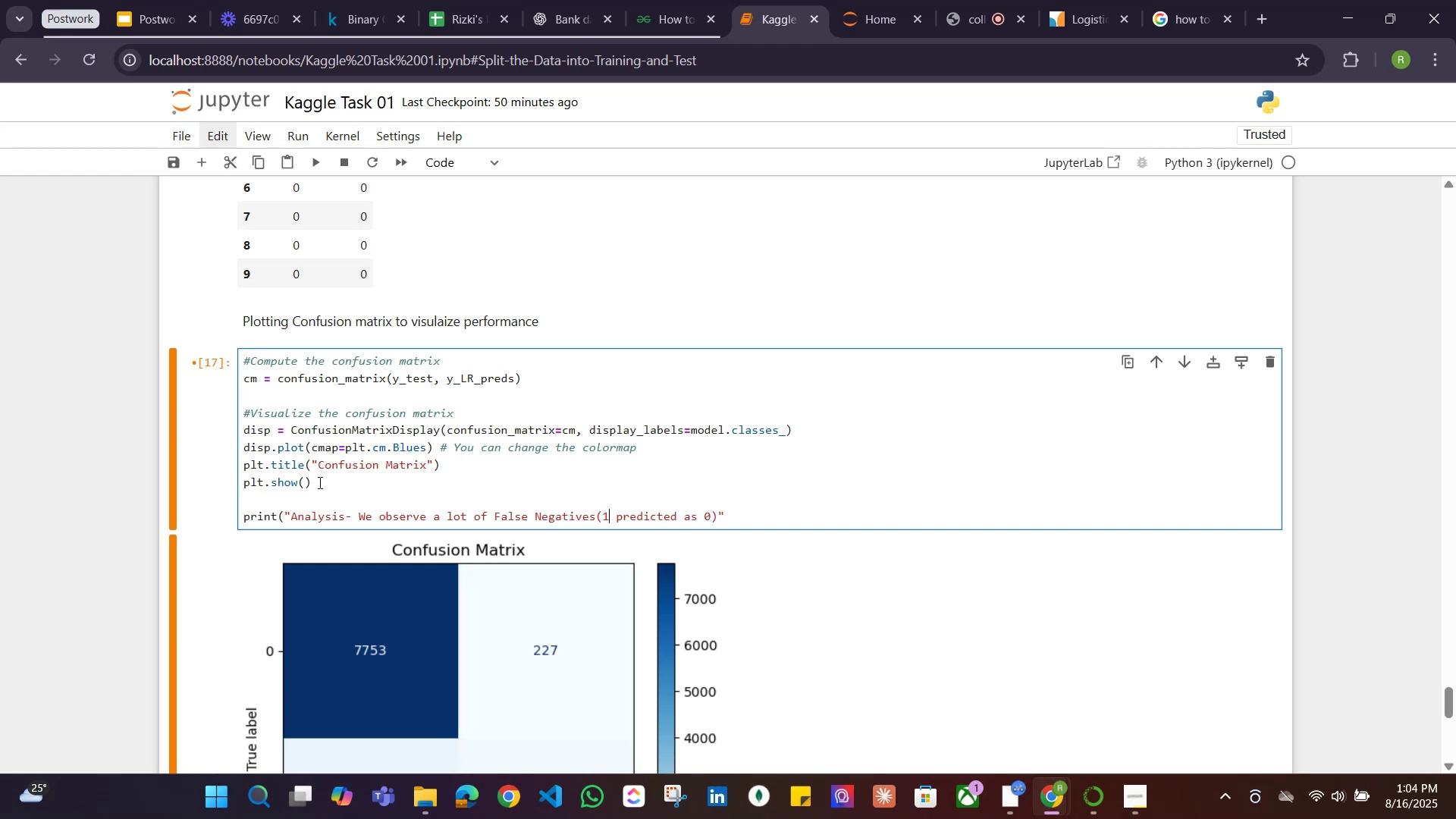 
key(ArrowLeft)
 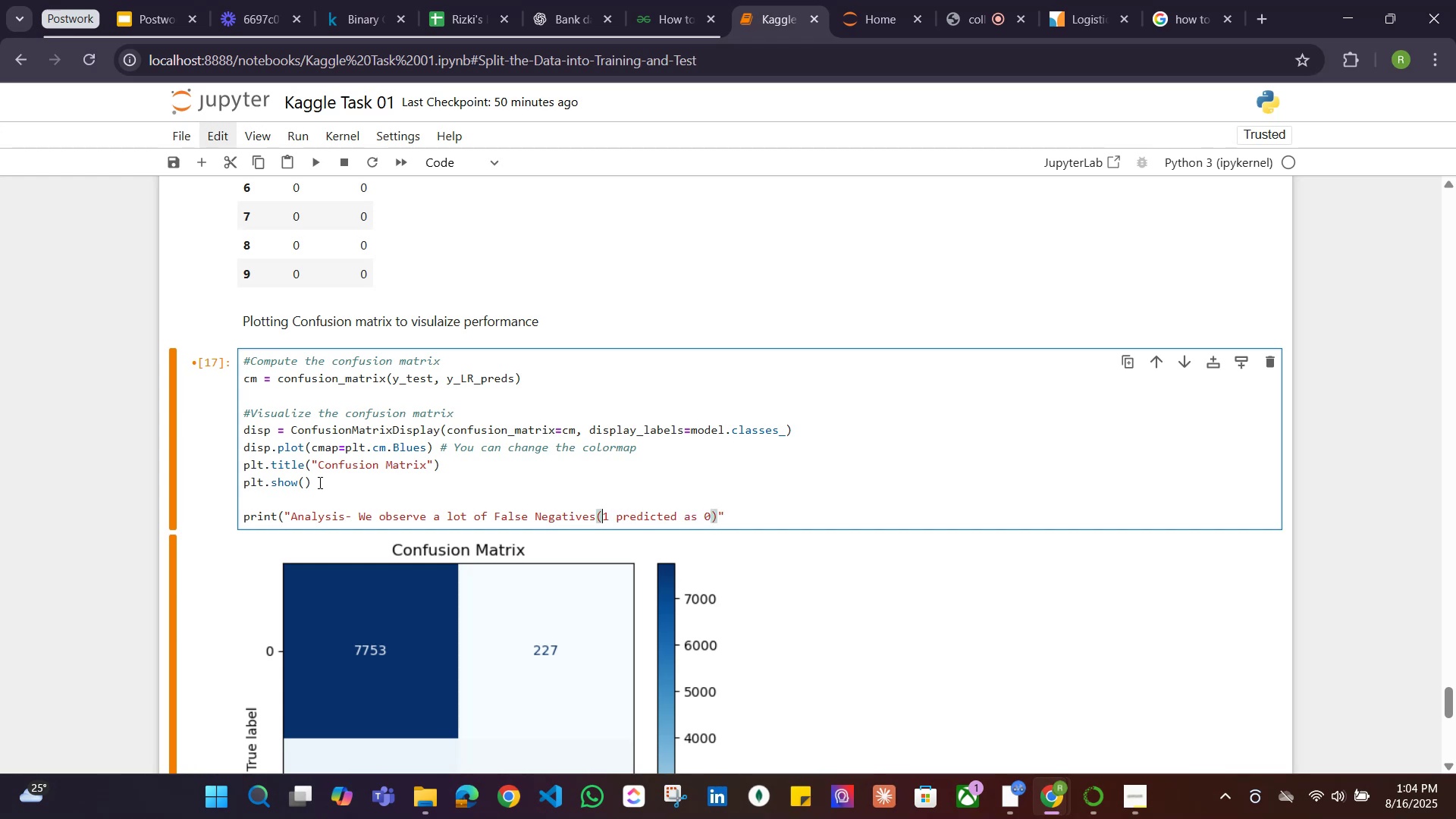 
key(ArrowLeft)
 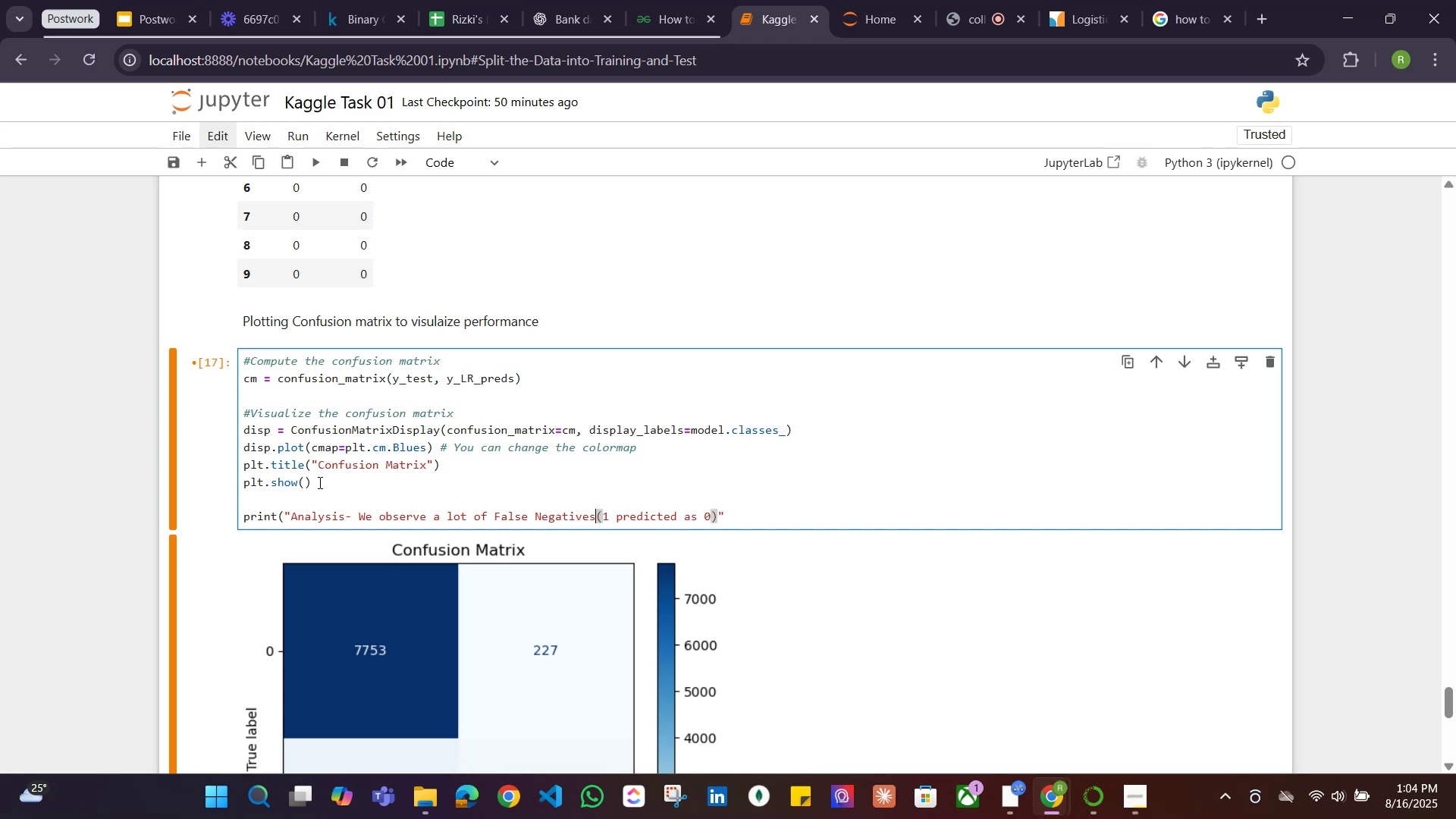 
key(Space)
 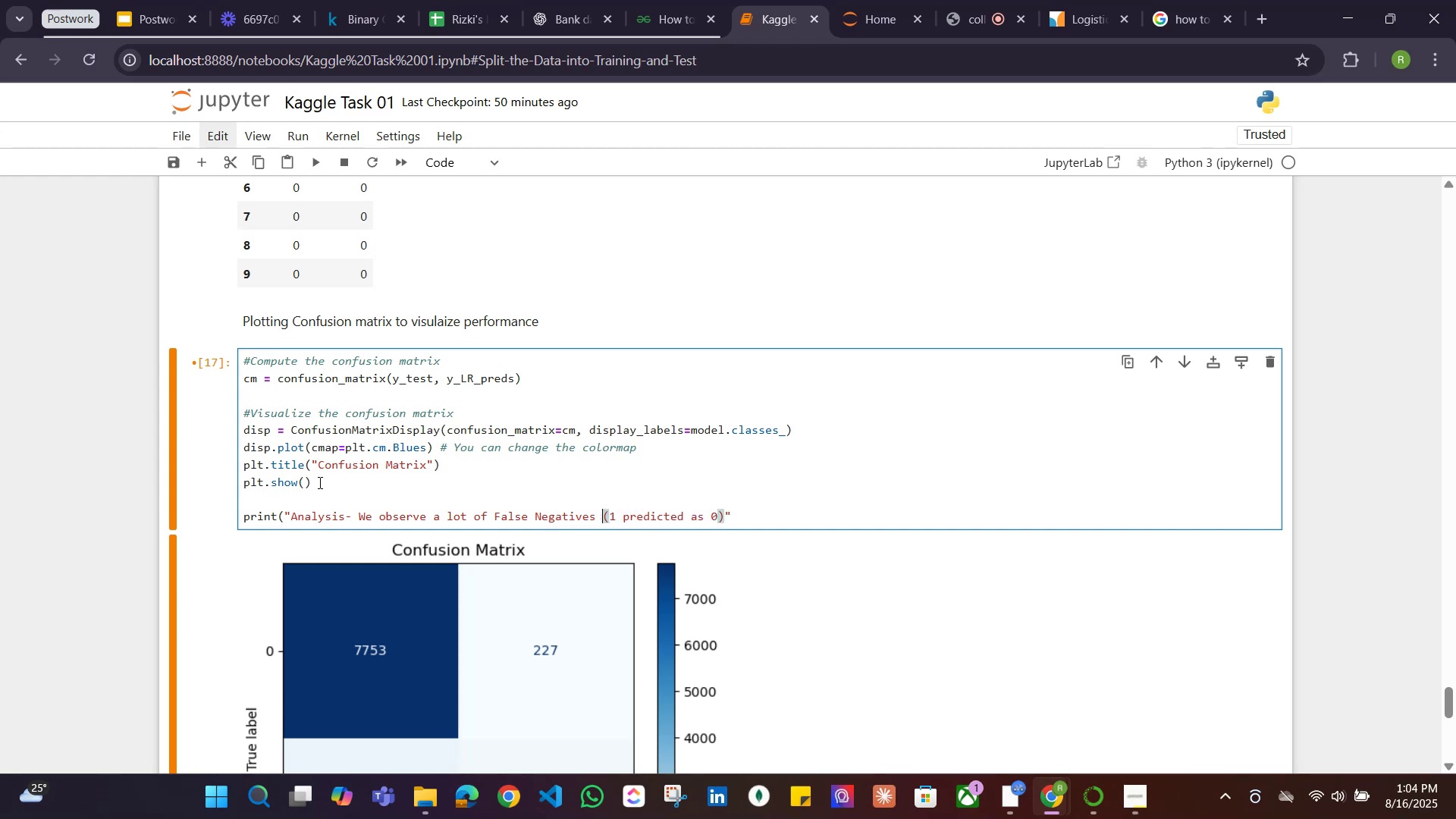 
hold_key(key=ArrowRight, duration=1.13)
 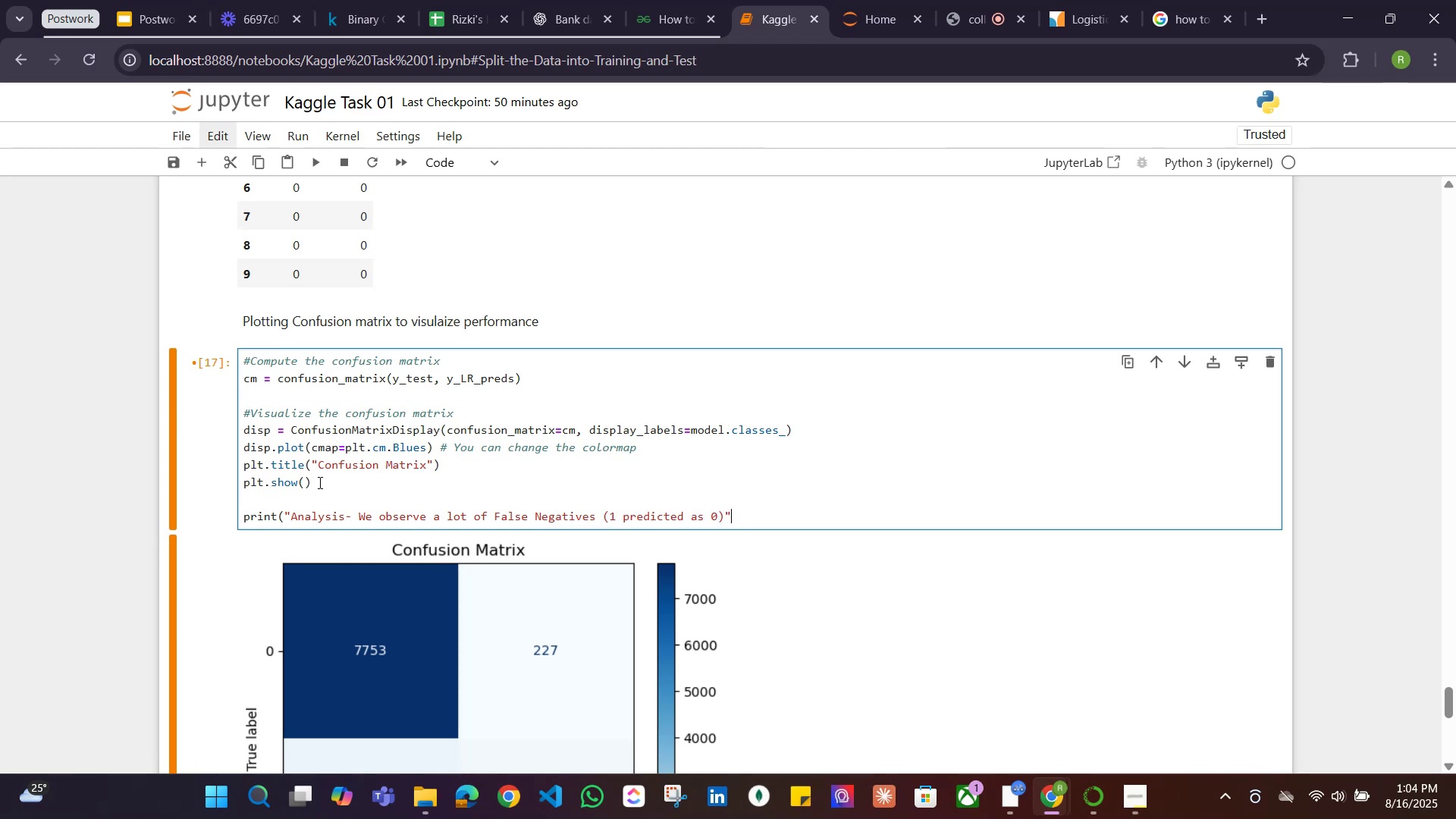 
key(ArrowLeft)
 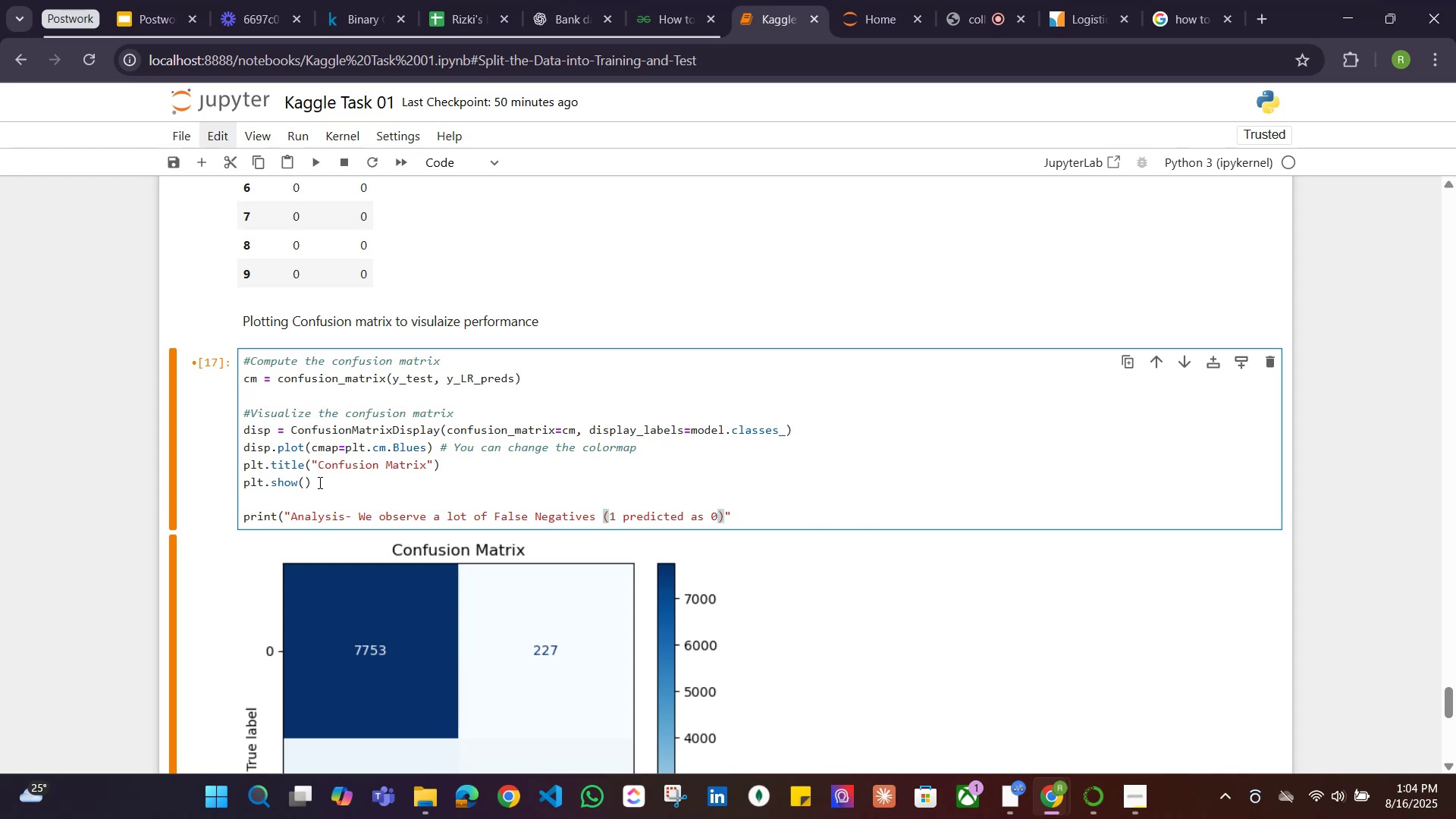 
scroll: coordinate [265, 500], scroll_direction: down, amount: 3.0
 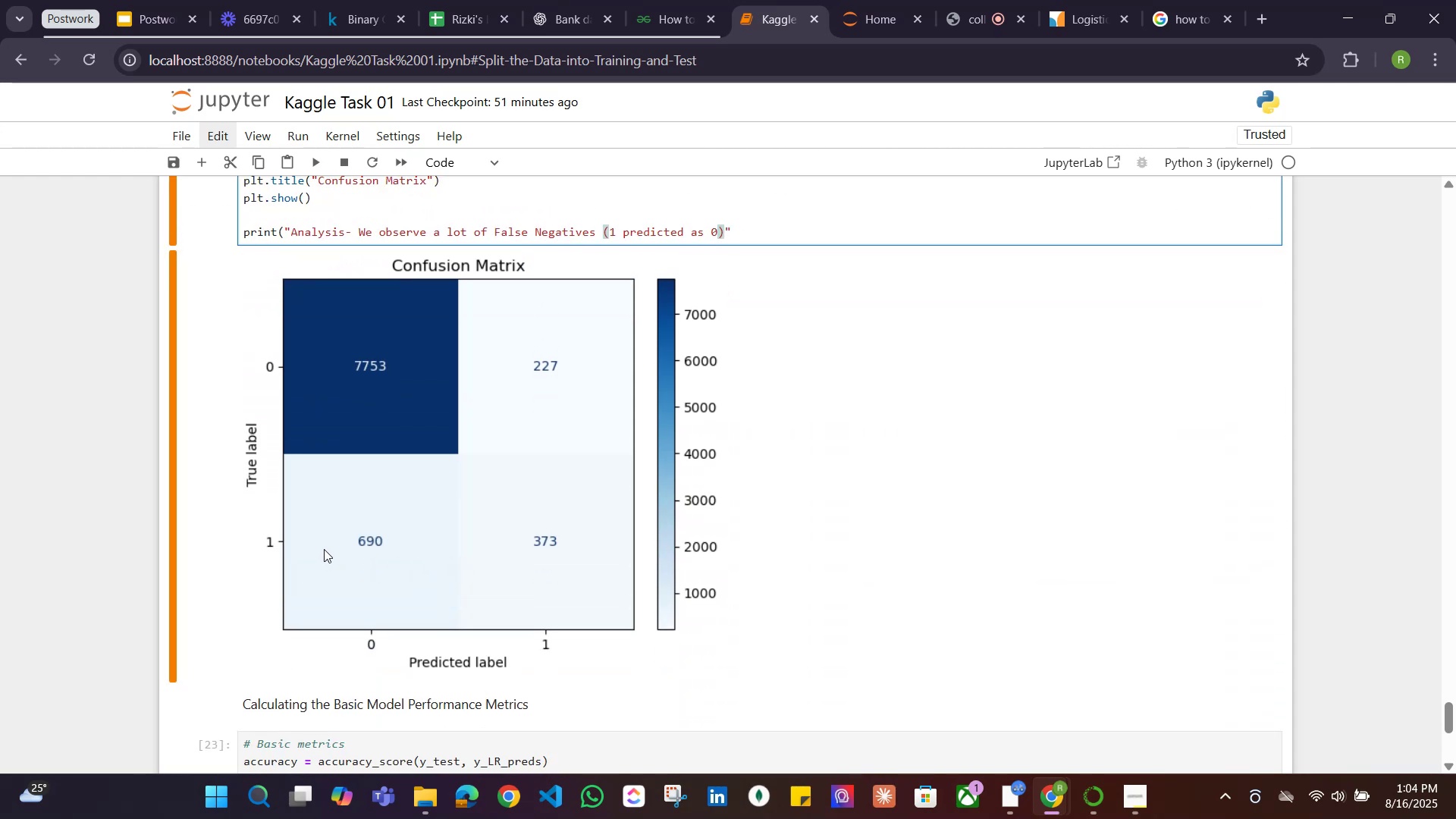 
wait(10.78)
 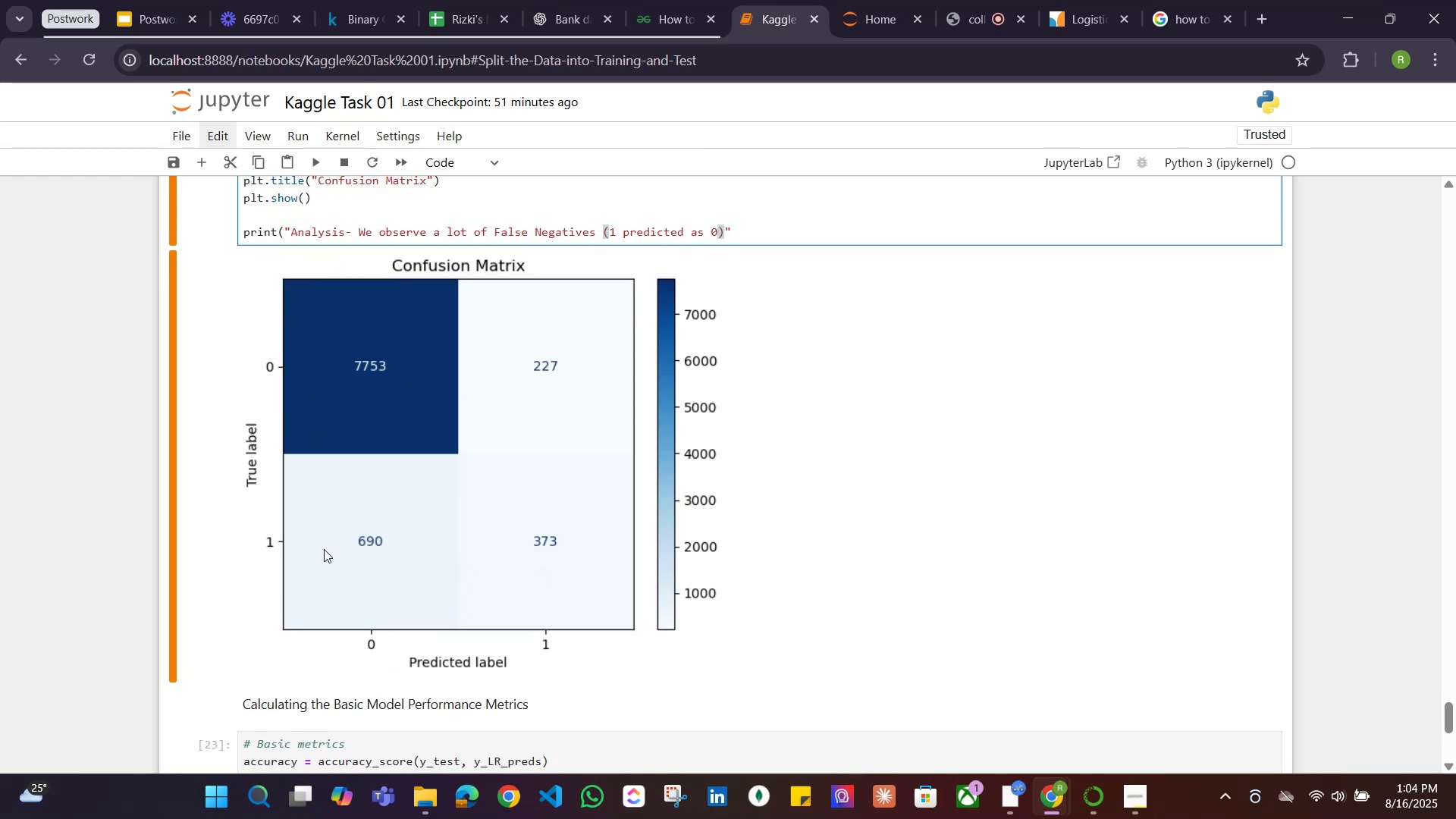 
scroll: coordinate [598, 477], scroll_direction: up, amount: 2.0
 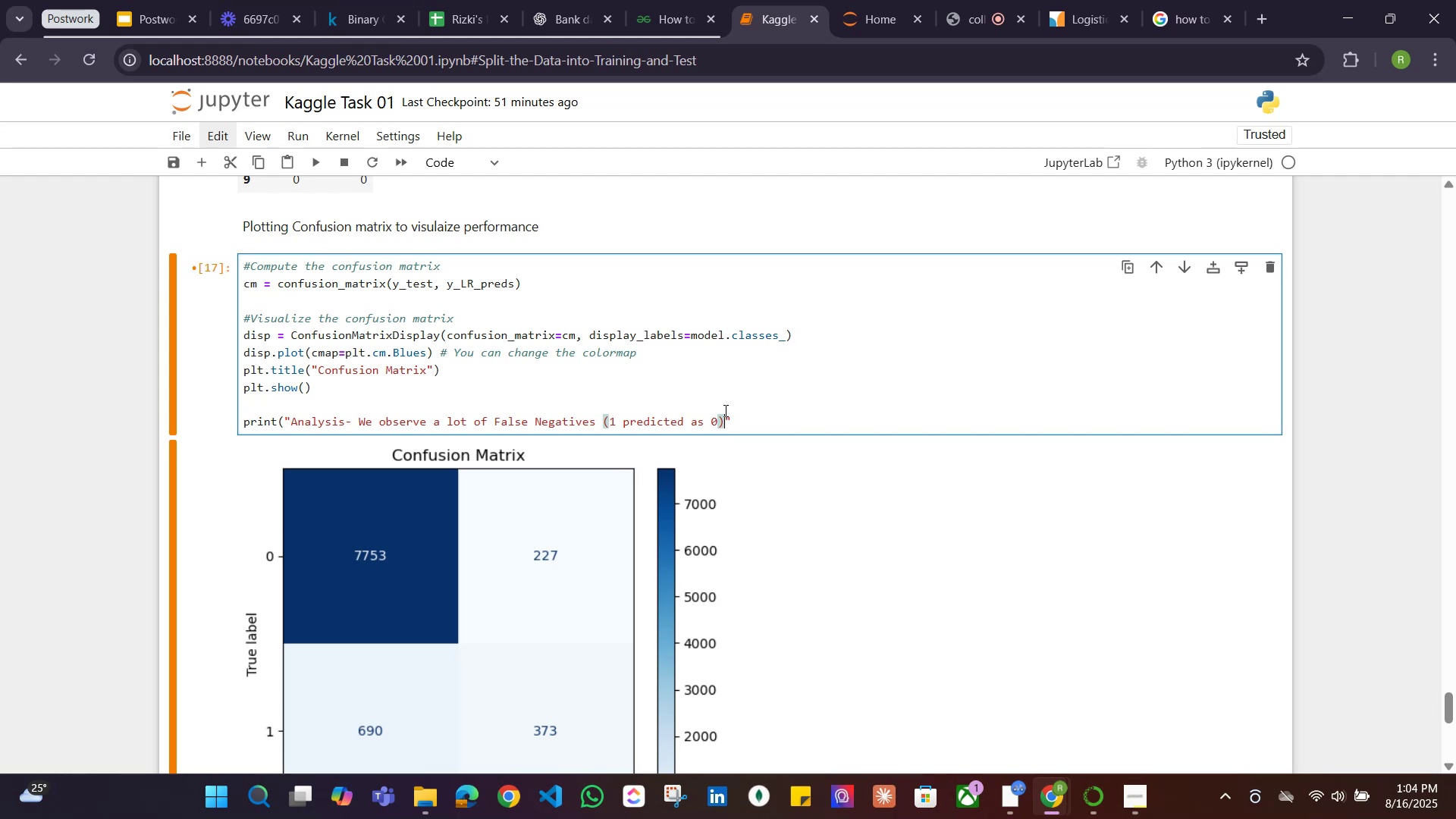 
wait(16.26)
 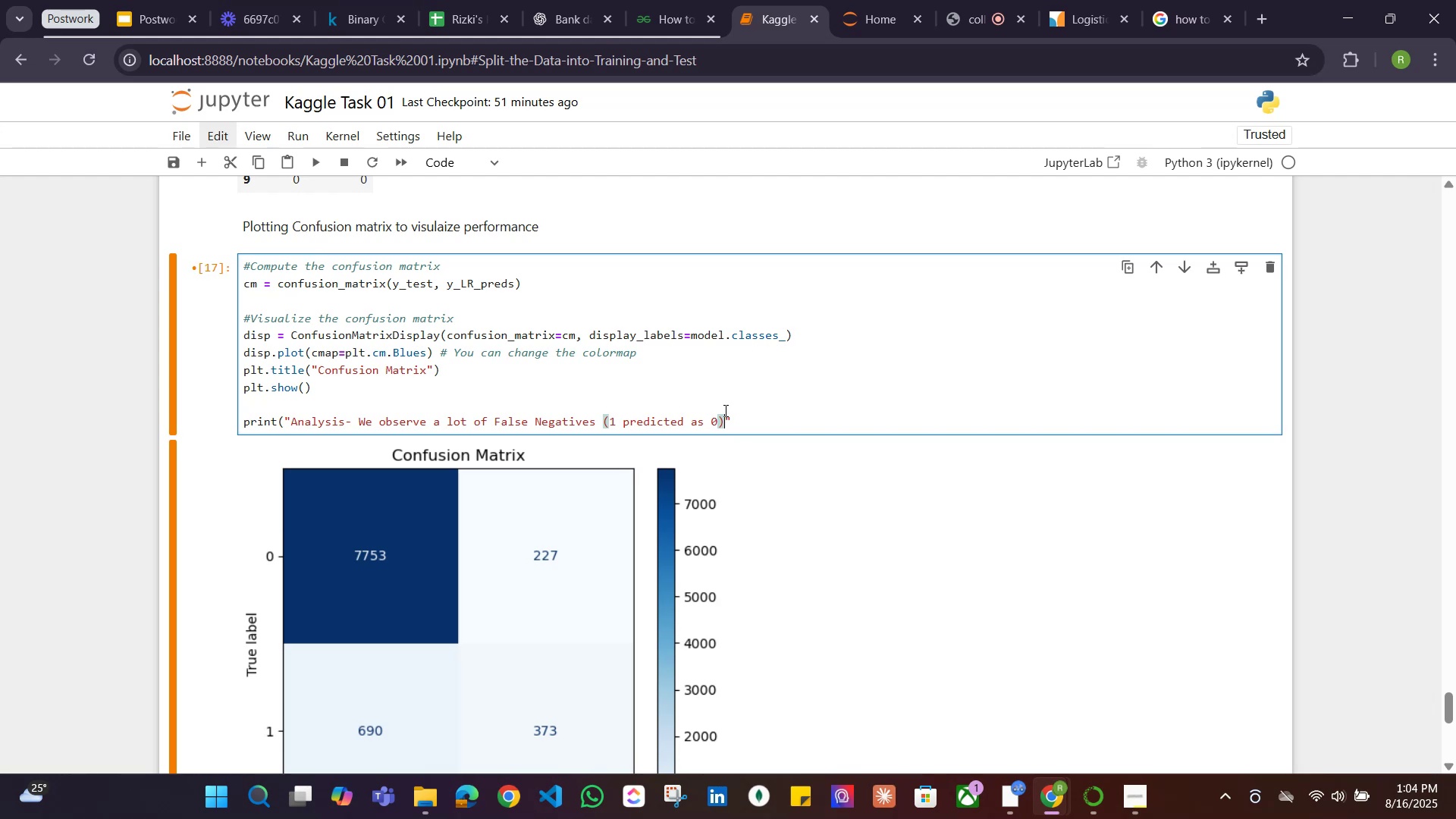 
type(, )
key(Backspace)
key(Backspace)
type(. )
key(Backspace)
key(Backspace)
type(, hence reducing our Ac)
key(Backspace)
key(Backspace)
type(metrics like )
 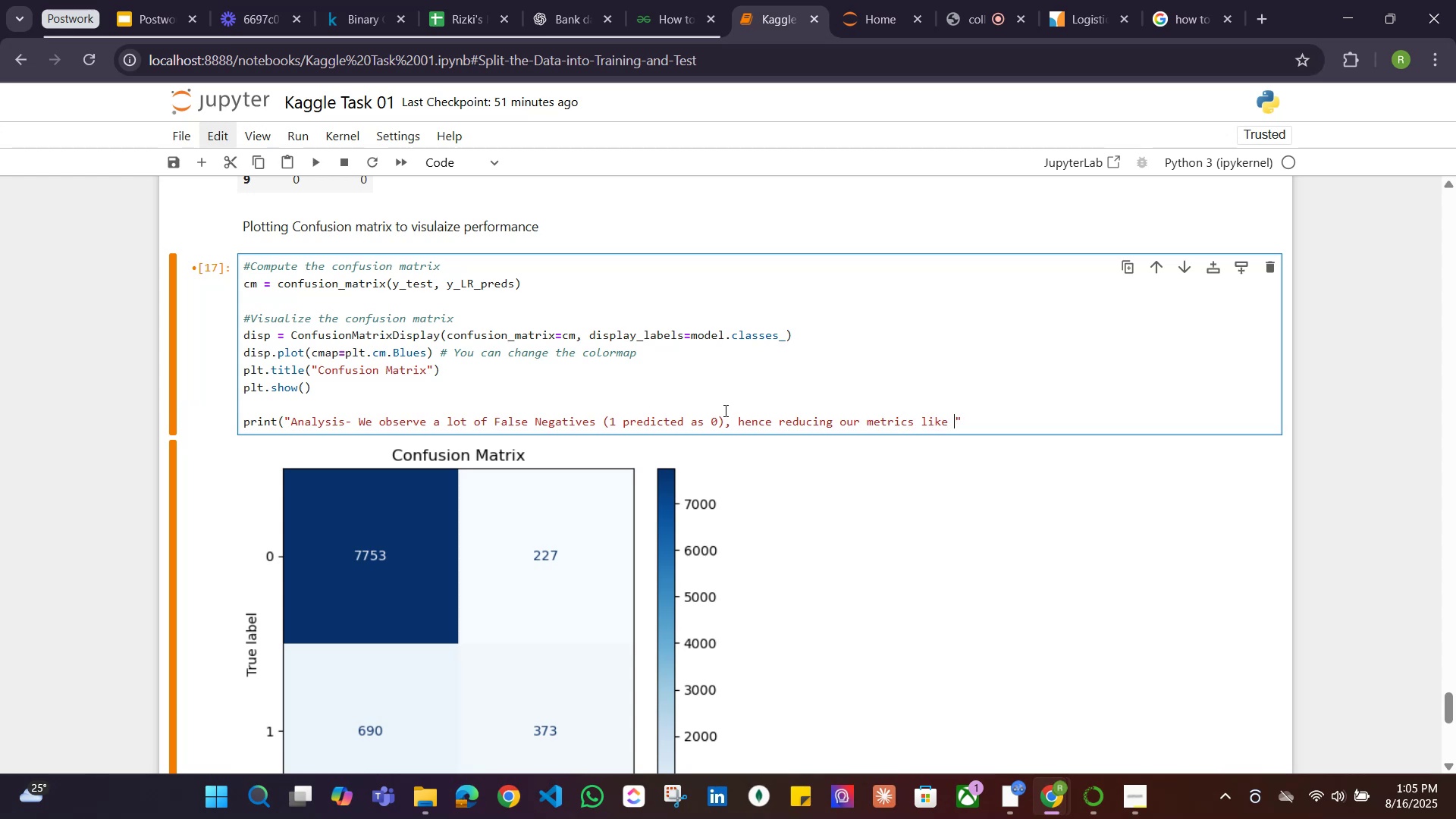 
scroll: coordinate [736, 420], scroll_direction: down, amount: 7.0
 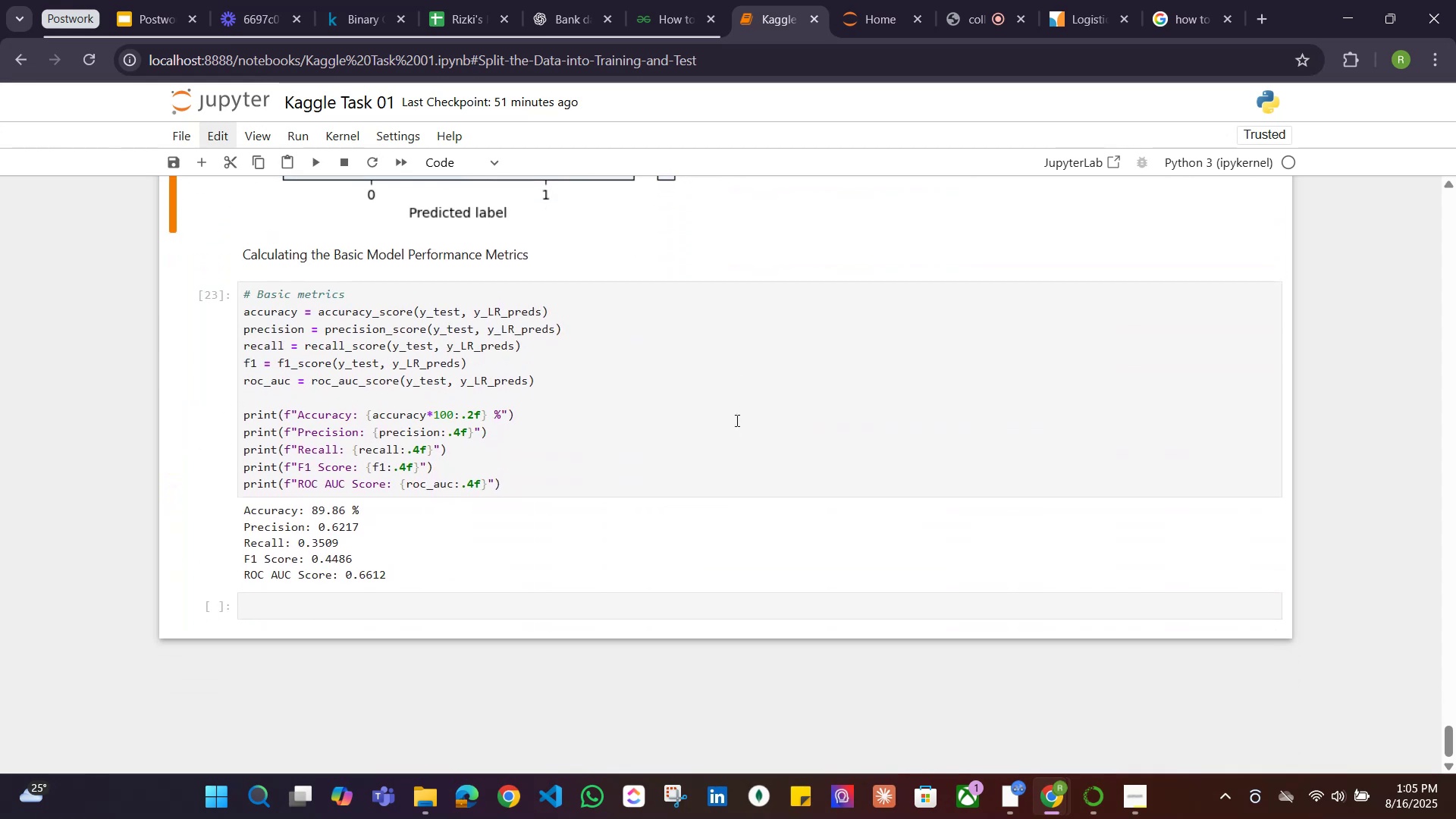 
scroll: coordinate [736, 420], scroll_direction: up, amount: 7.0
 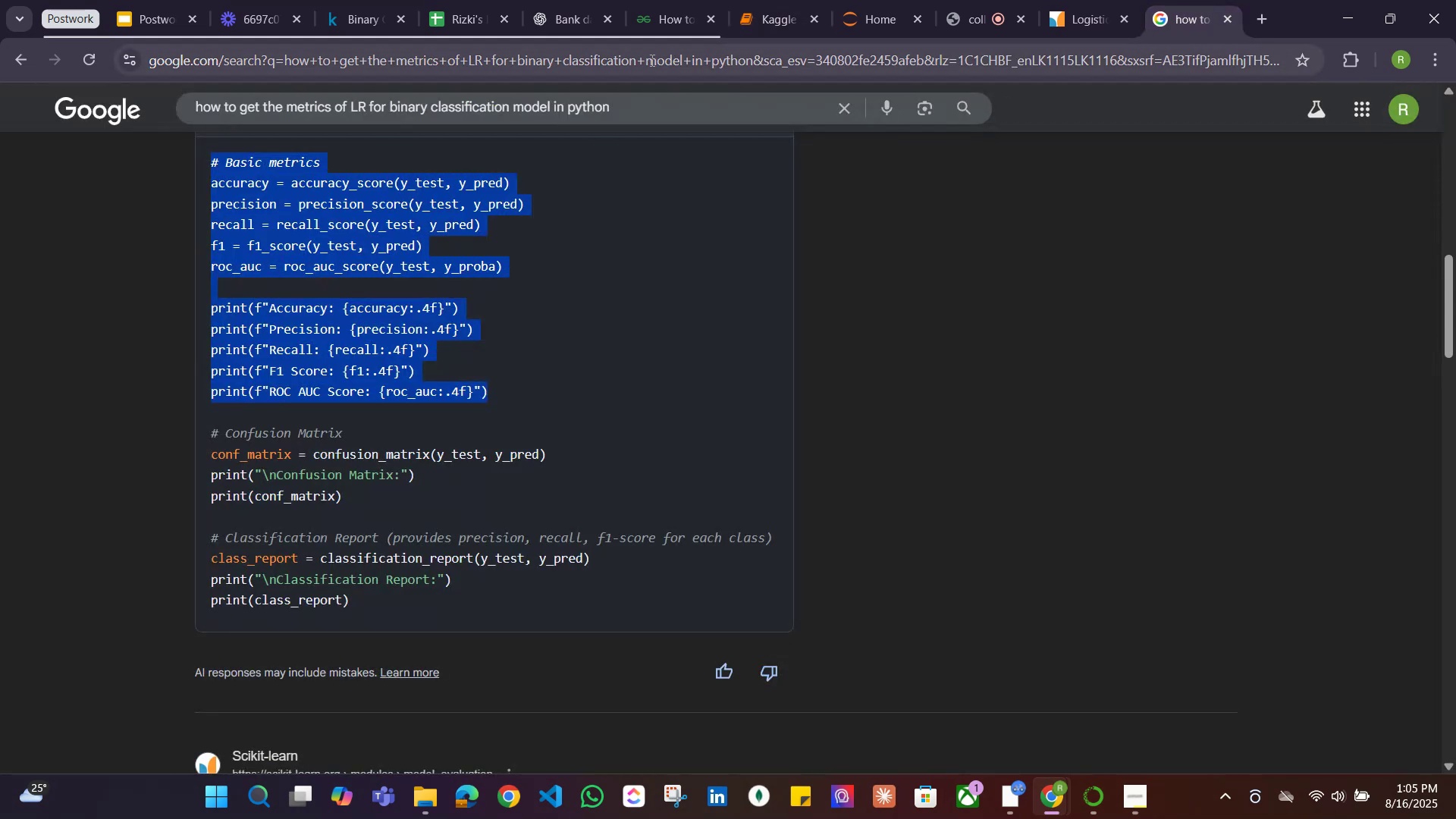 
left_click([651, 58])
 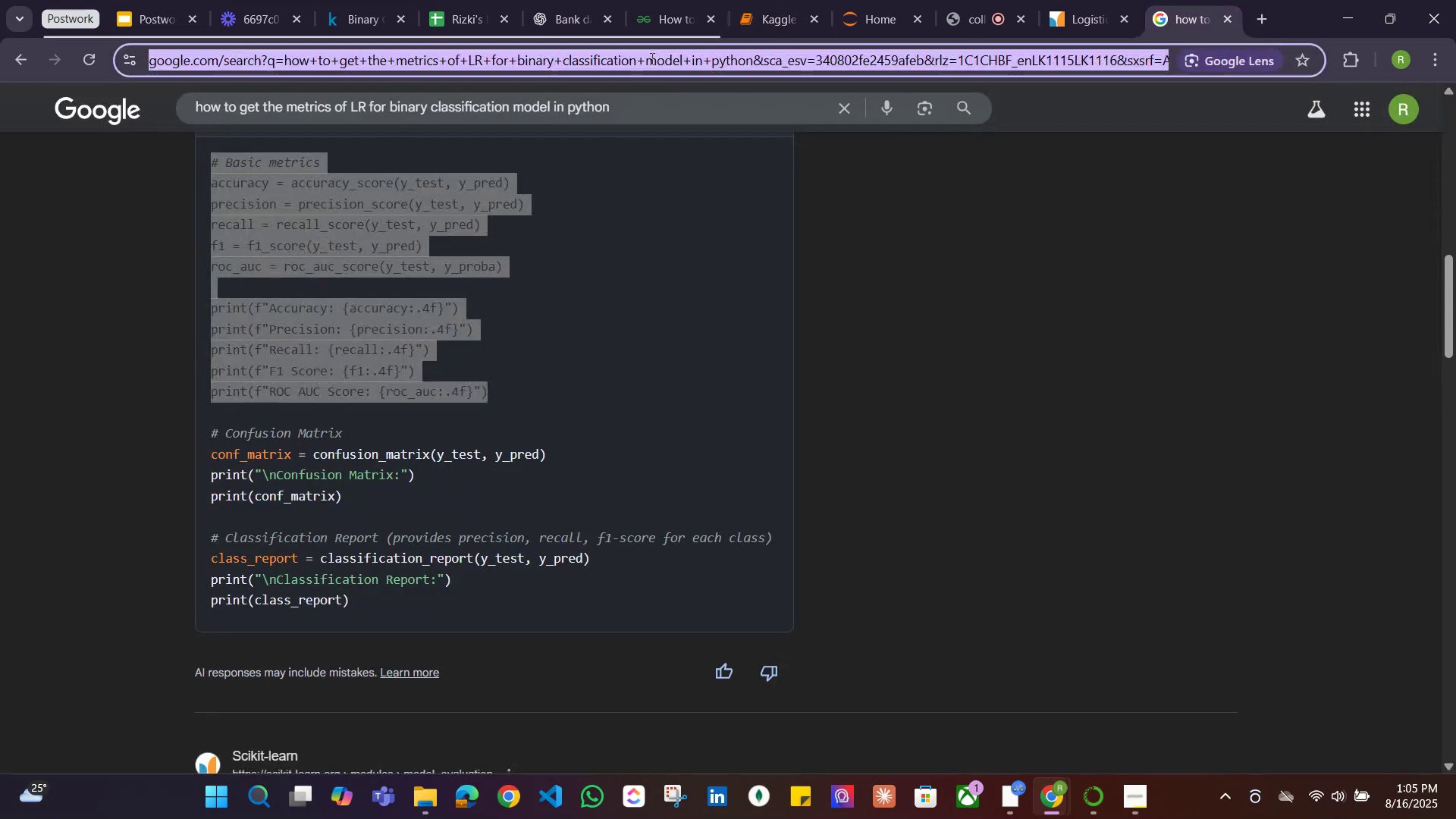 
type(how to calculate reall f1 score an )
key(Backspace)
key(Backspace)
type(d precision for)
key(Backspace)
key(Backspace)
type(rom a confusion matric)
 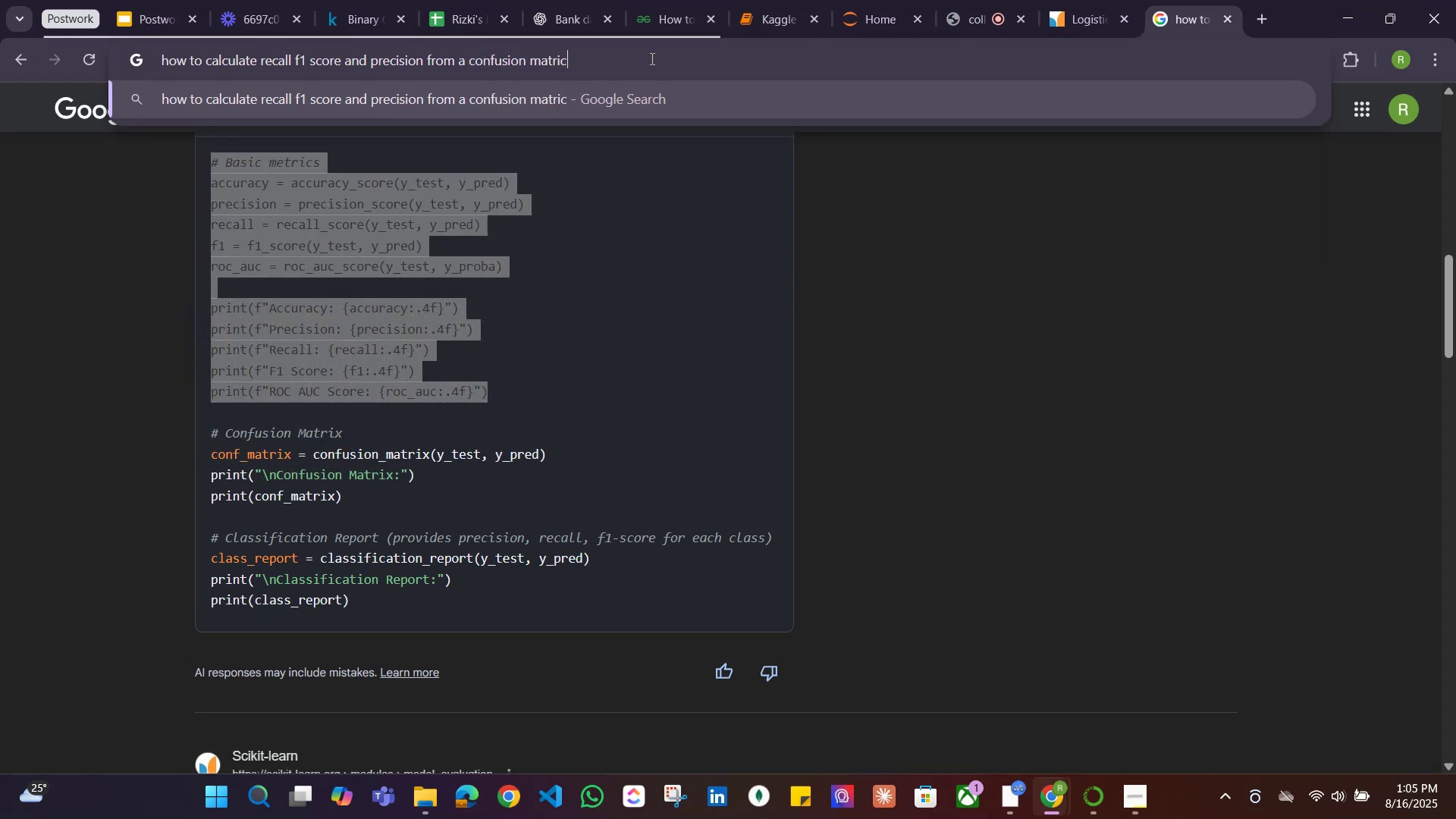 
key(Enter)
 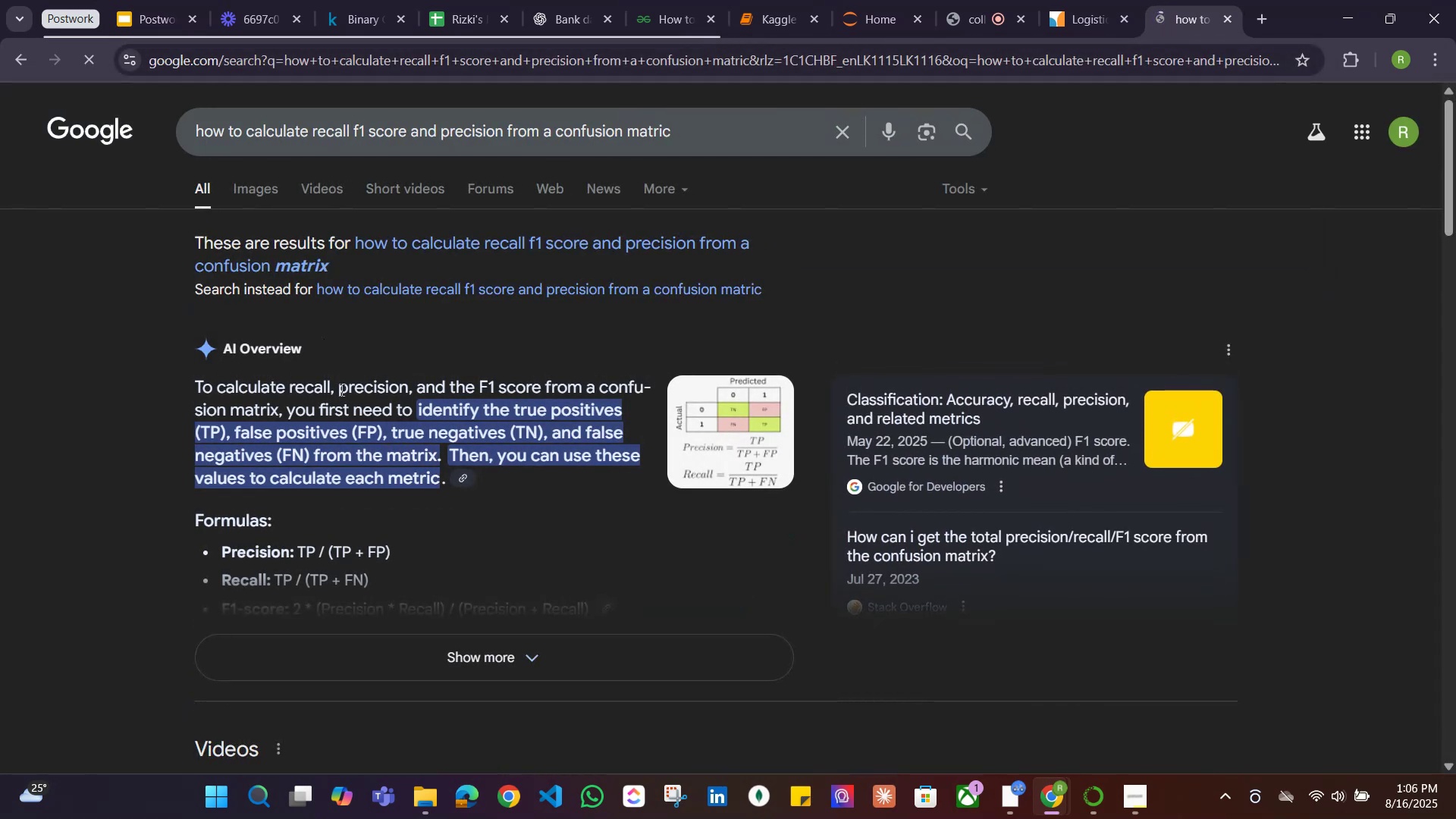 
left_click([470, 656])
 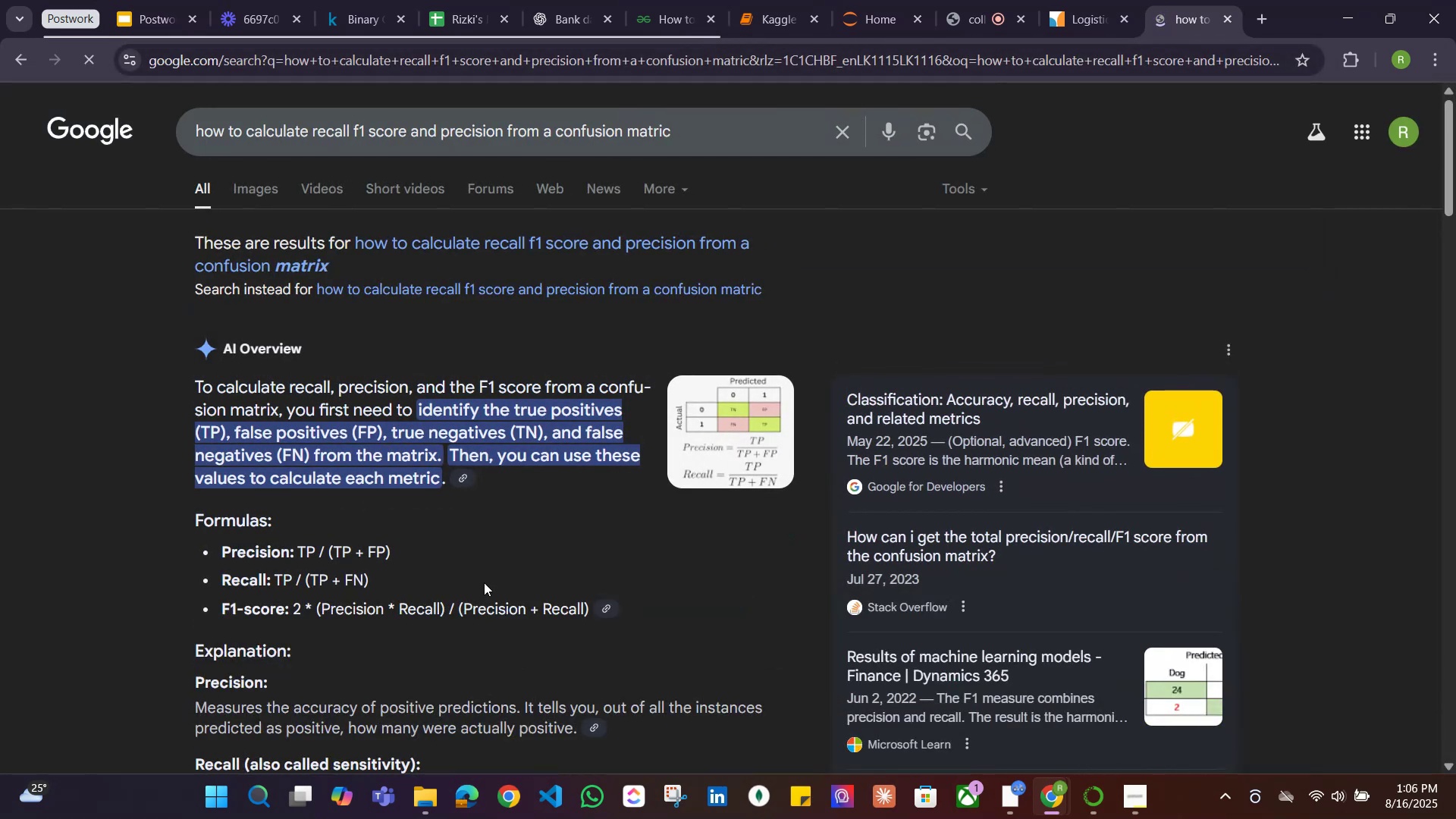 
scroll: coordinate [475, 444], scroll_direction: down, amount: 1.0
 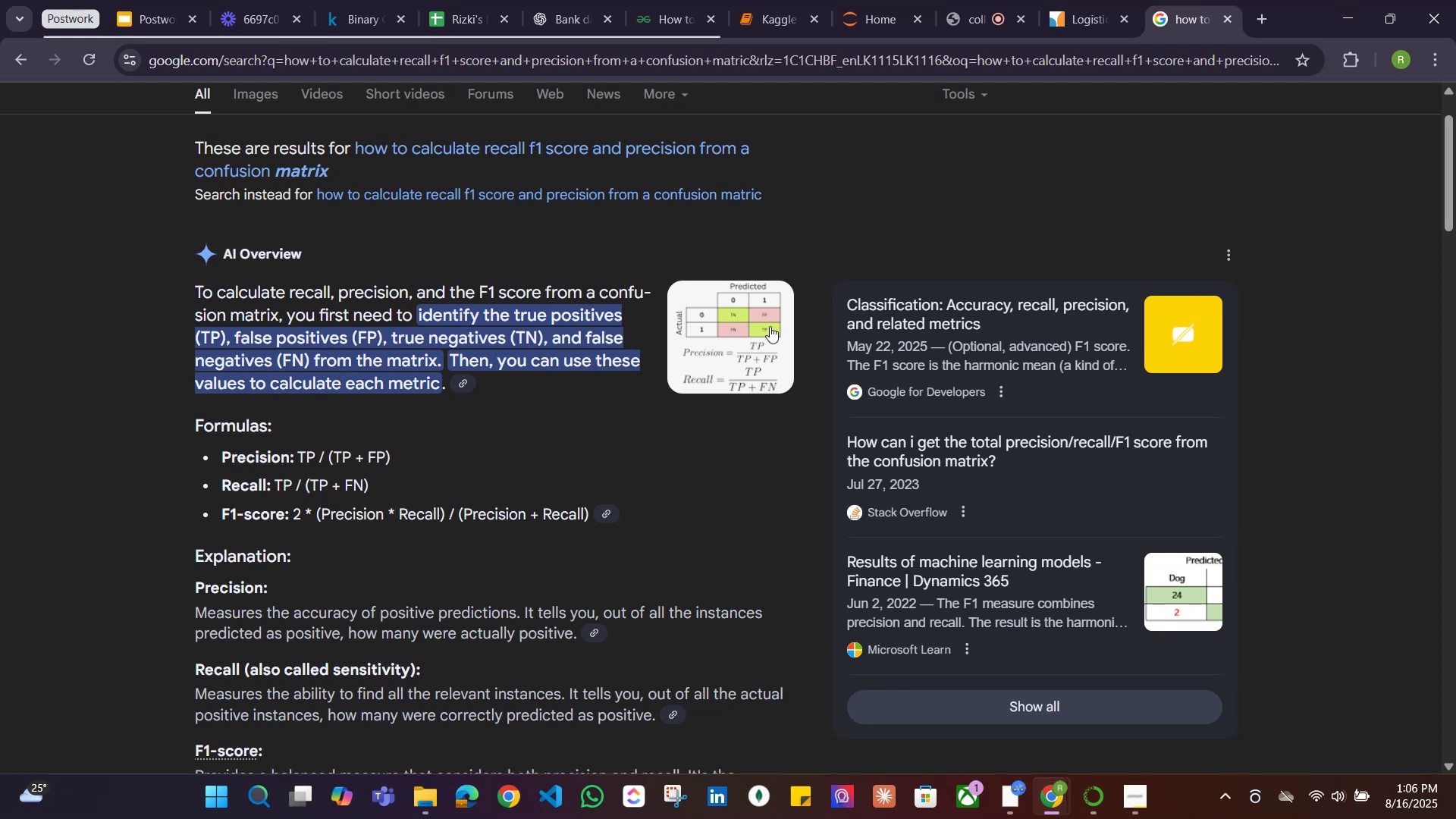 
wait(56.45)
 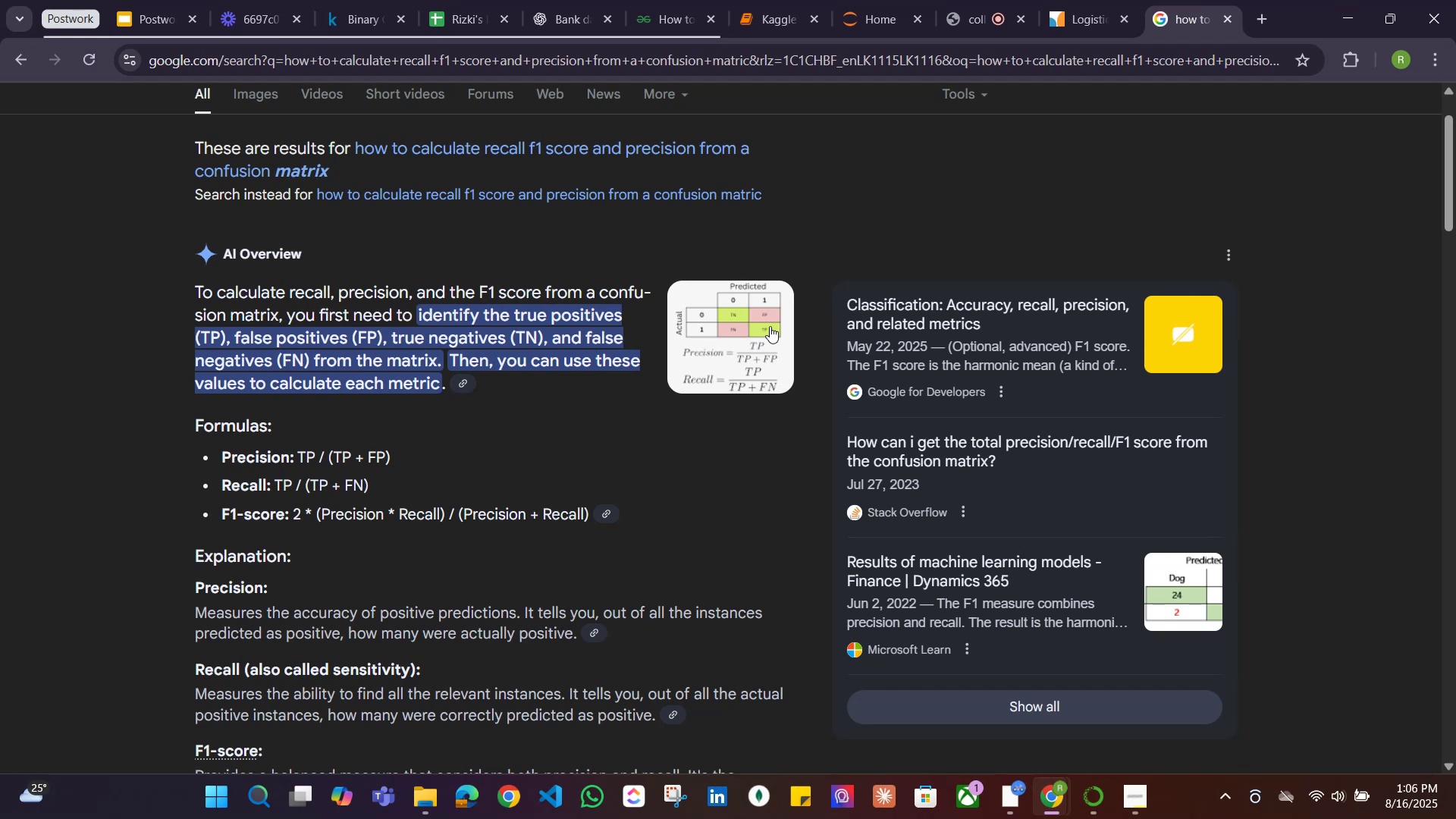 
scroll: coordinate [495, 507], scroll_direction: down, amount: 3.0
 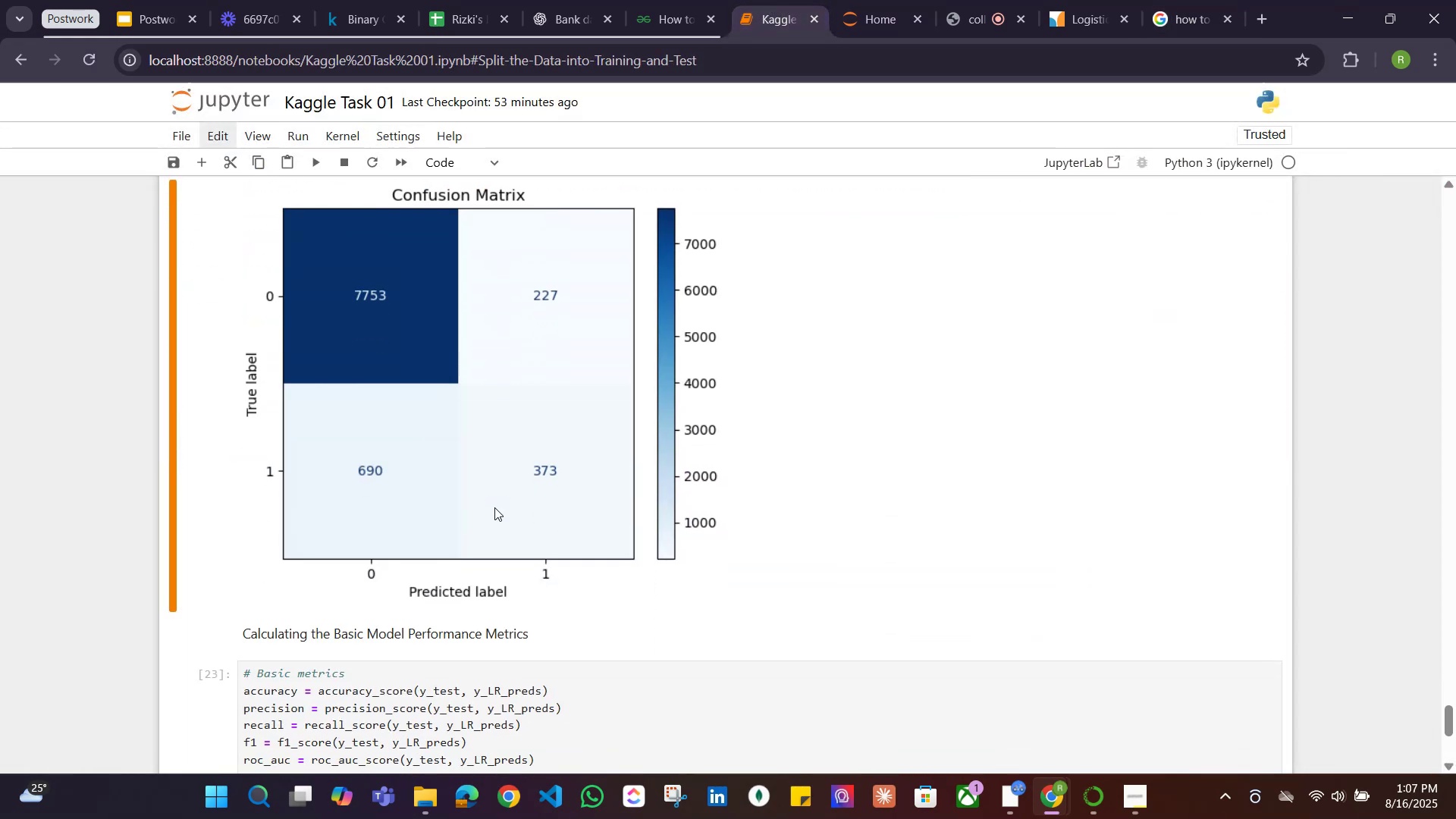 
scroll: coordinate [494, 507], scroll_direction: up, amount: 1.0
 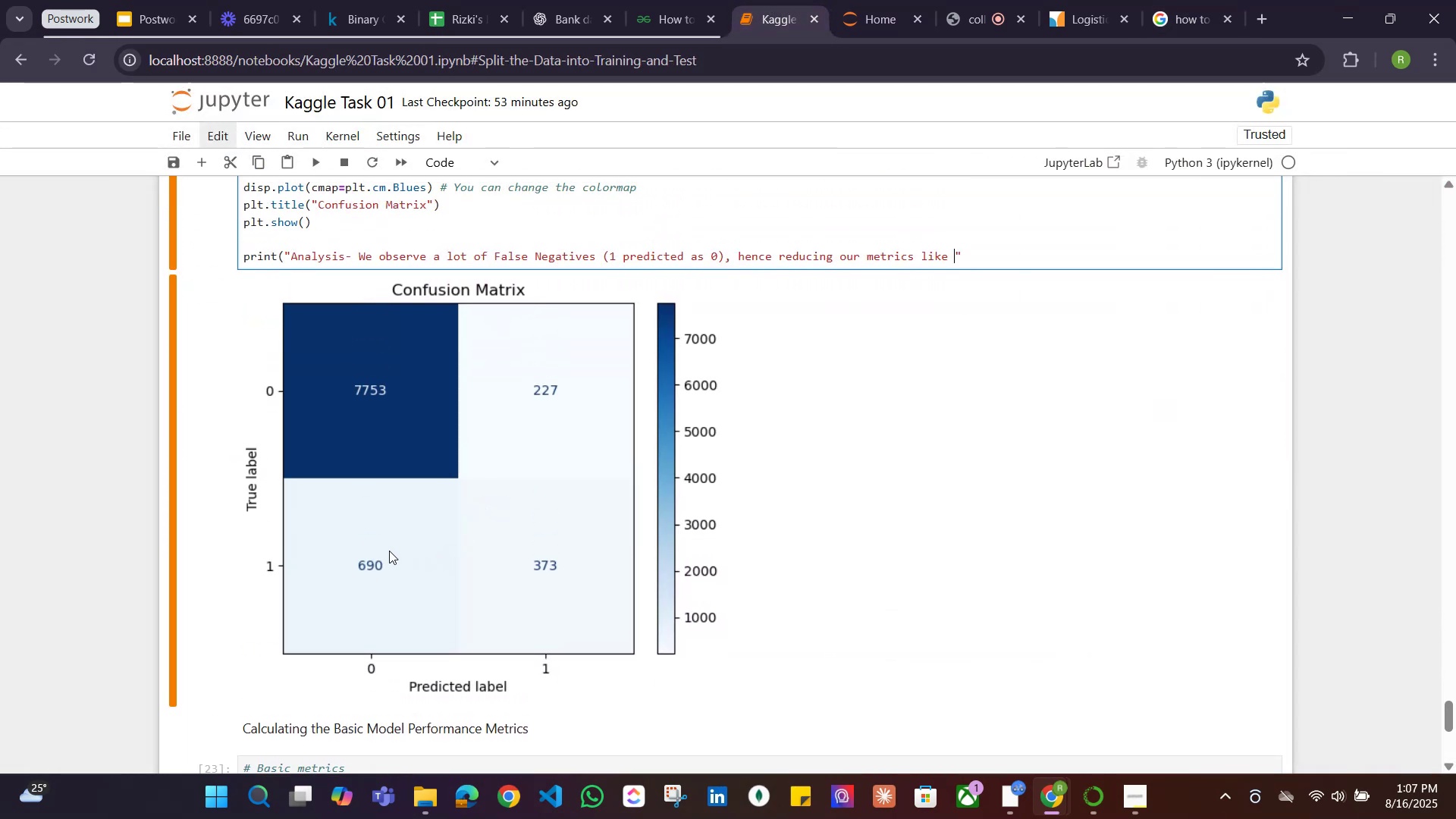 
scroll: coordinate [487, 510], scroll_direction: none, amount: 0.0
 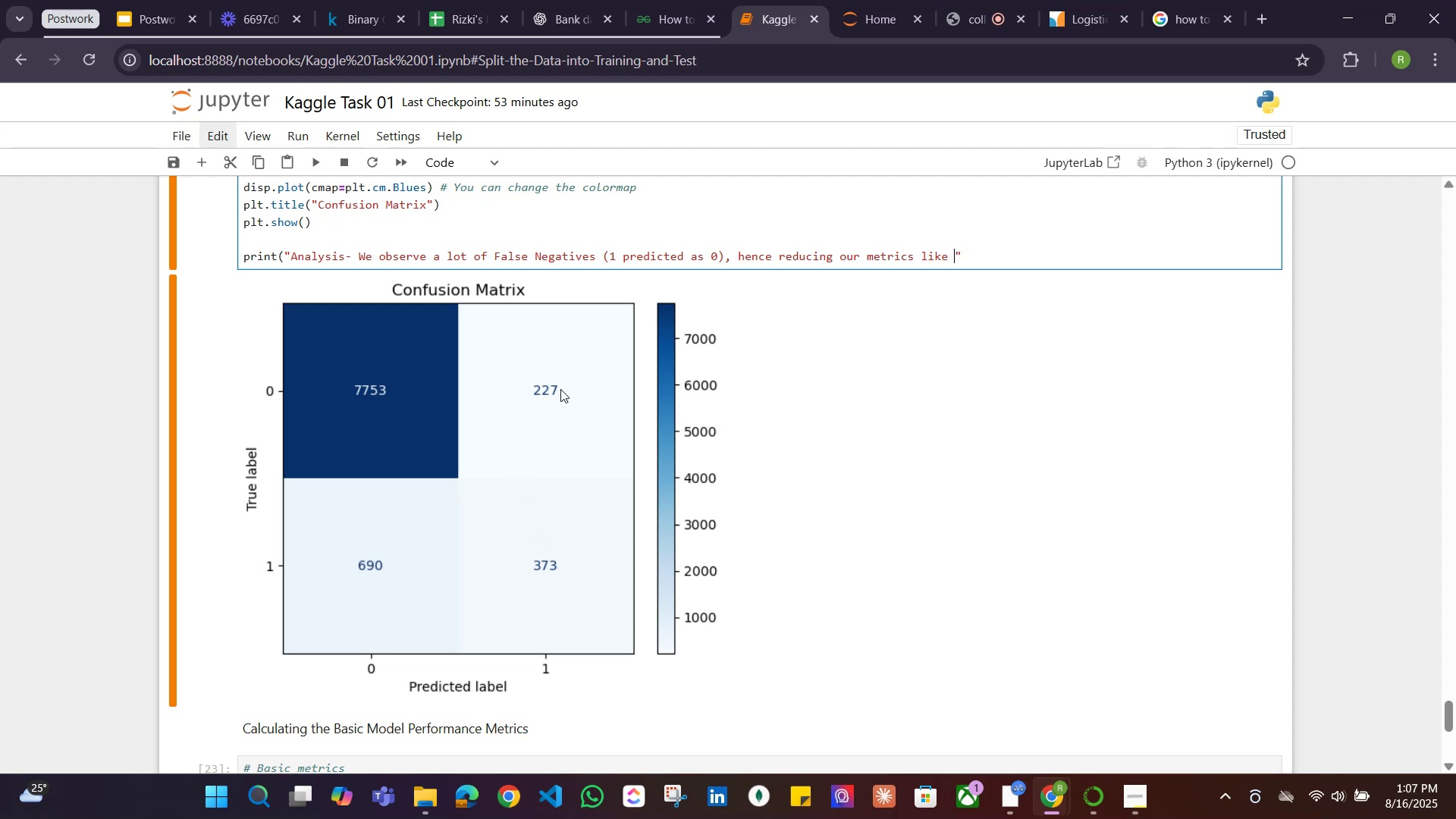 
wait(19.24)
 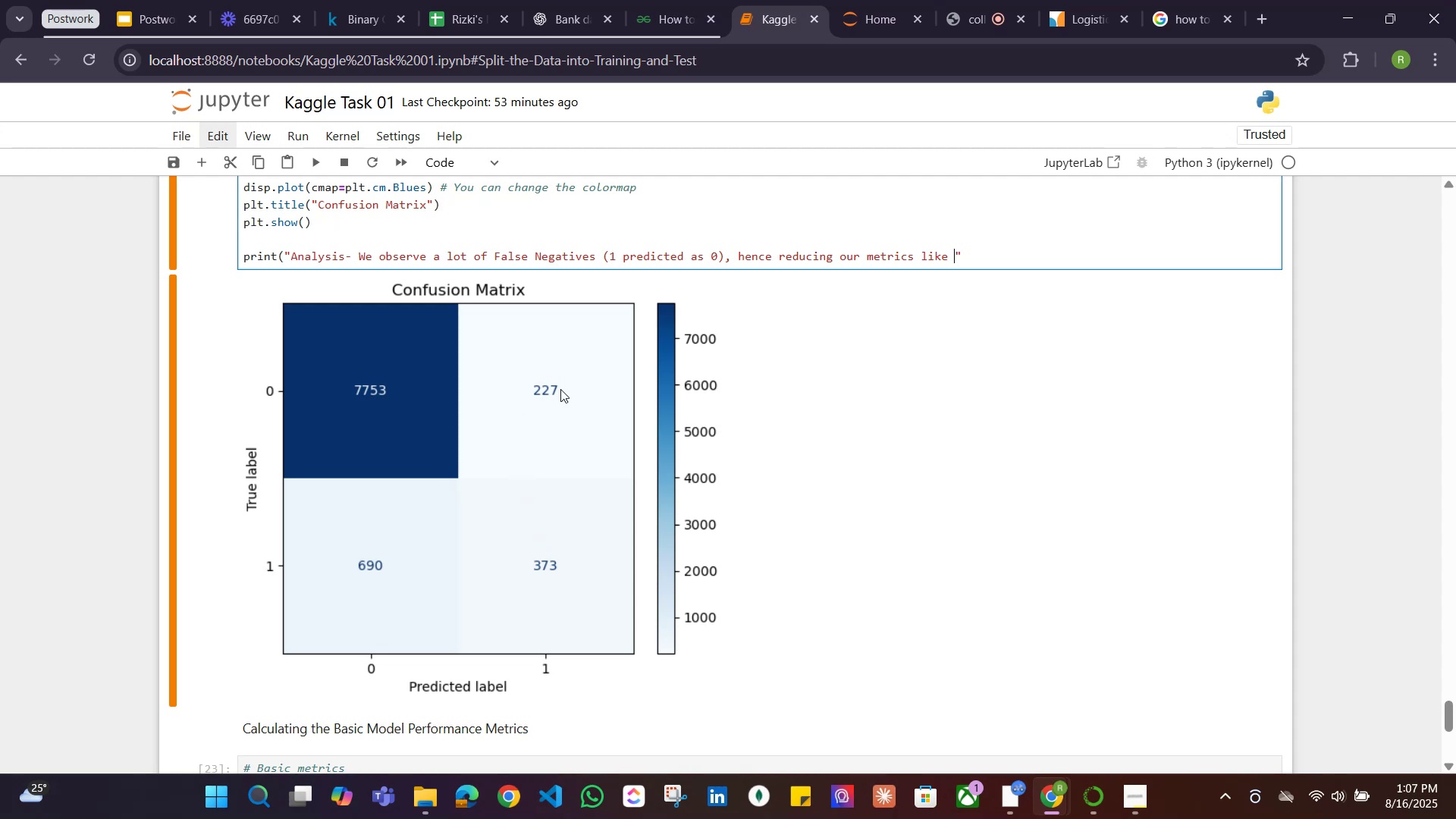 
scroll: coordinate [542, 529], scroll_direction: down, amount: 5.0
 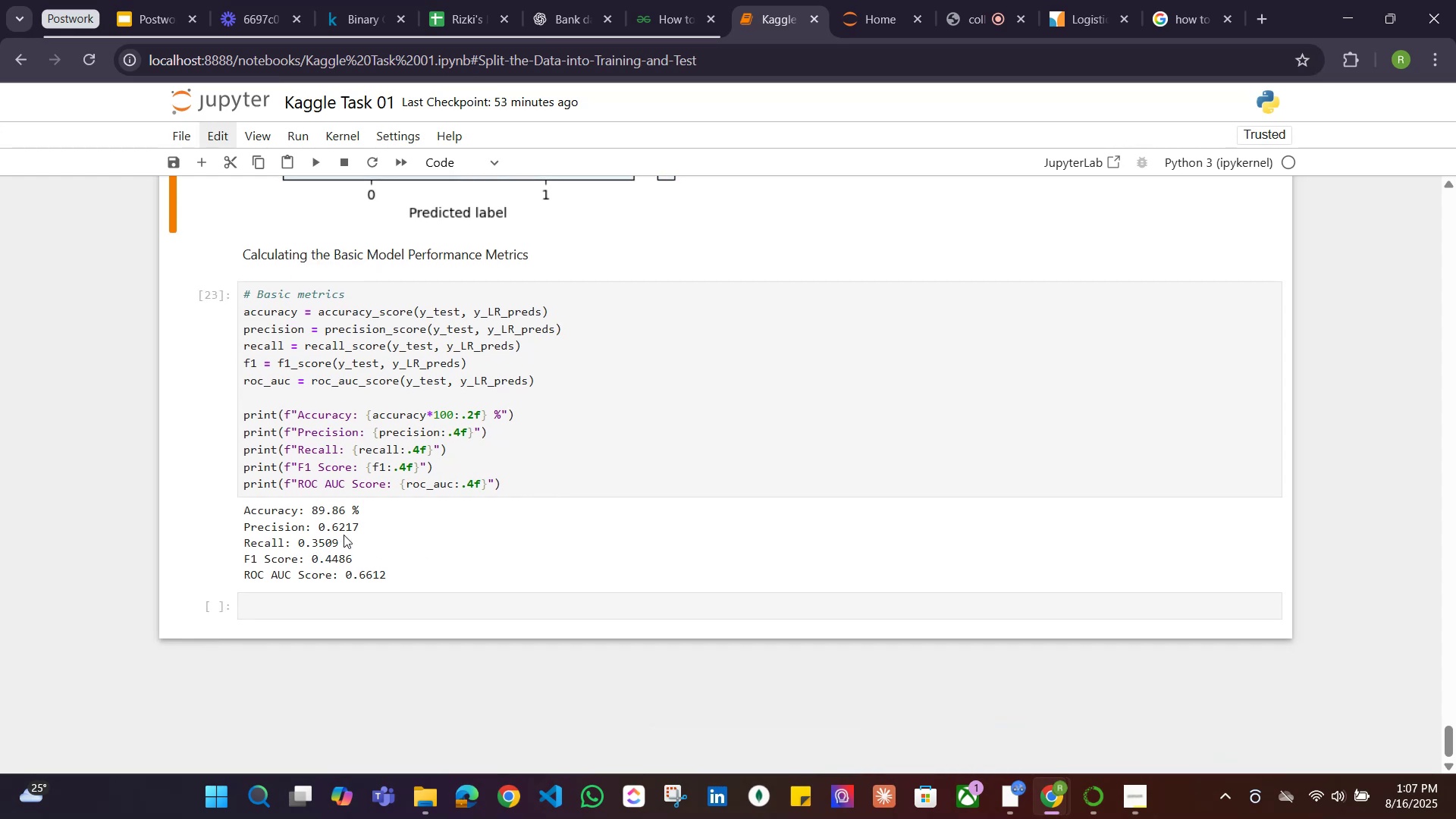 
left_click_drag(start_coordinate=[368, 527], to_coordinate=[315, 527])
 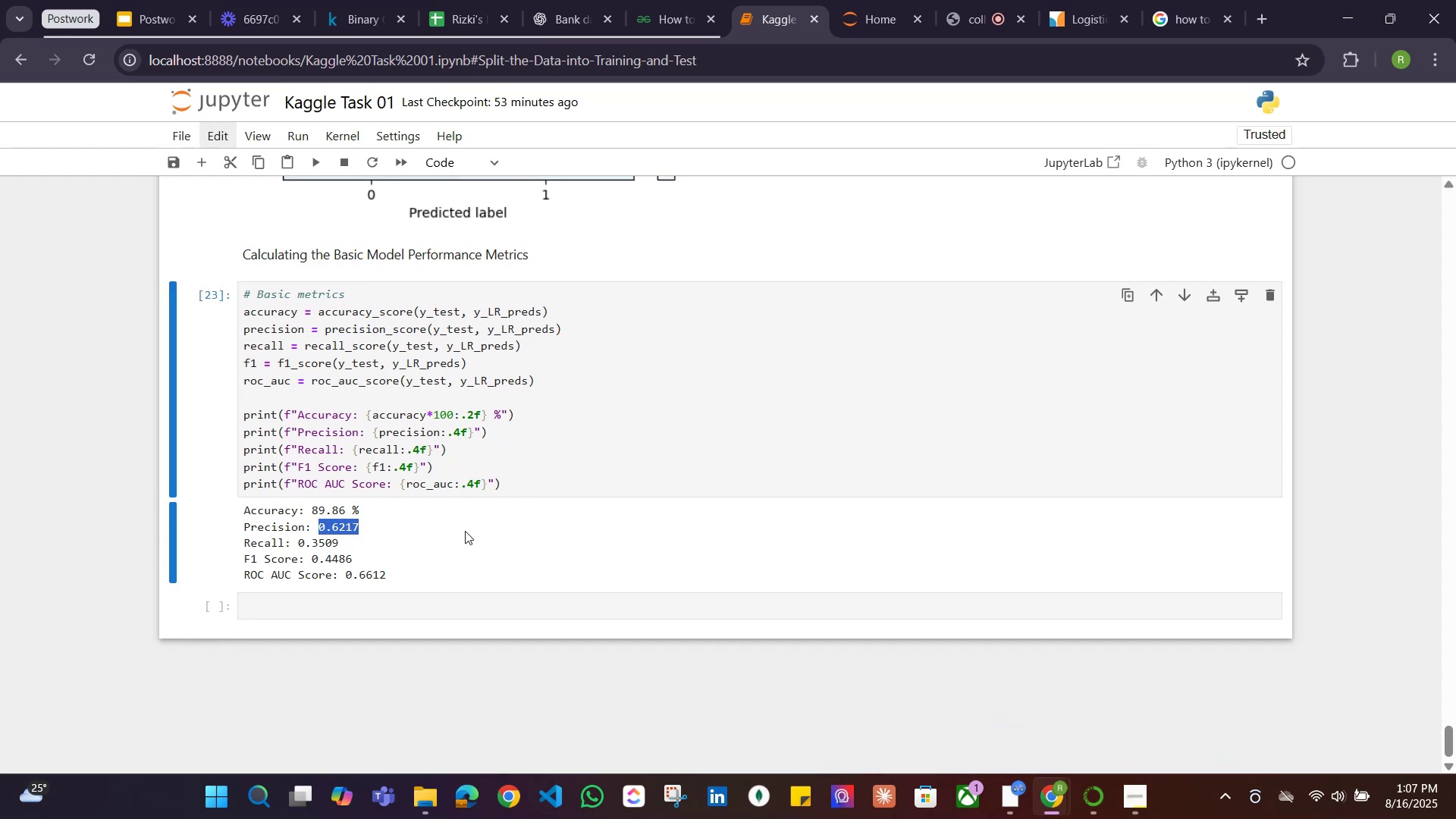 
scroll: coordinate [470, 531], scroll_direction: up, amount: 6.0
 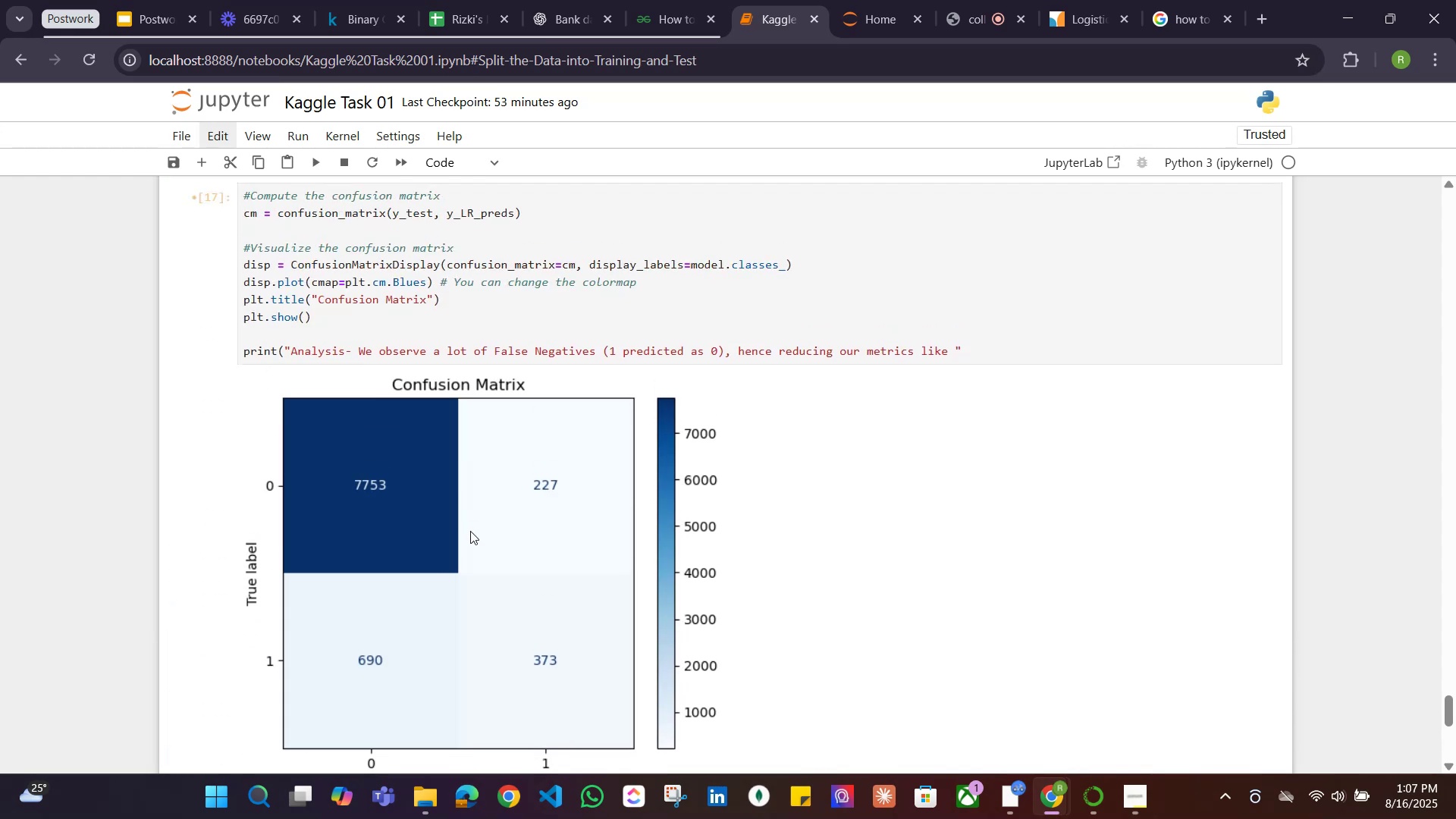 
scroll: coordinate [470, 531], scroll_direction: down, amount: 3.0
 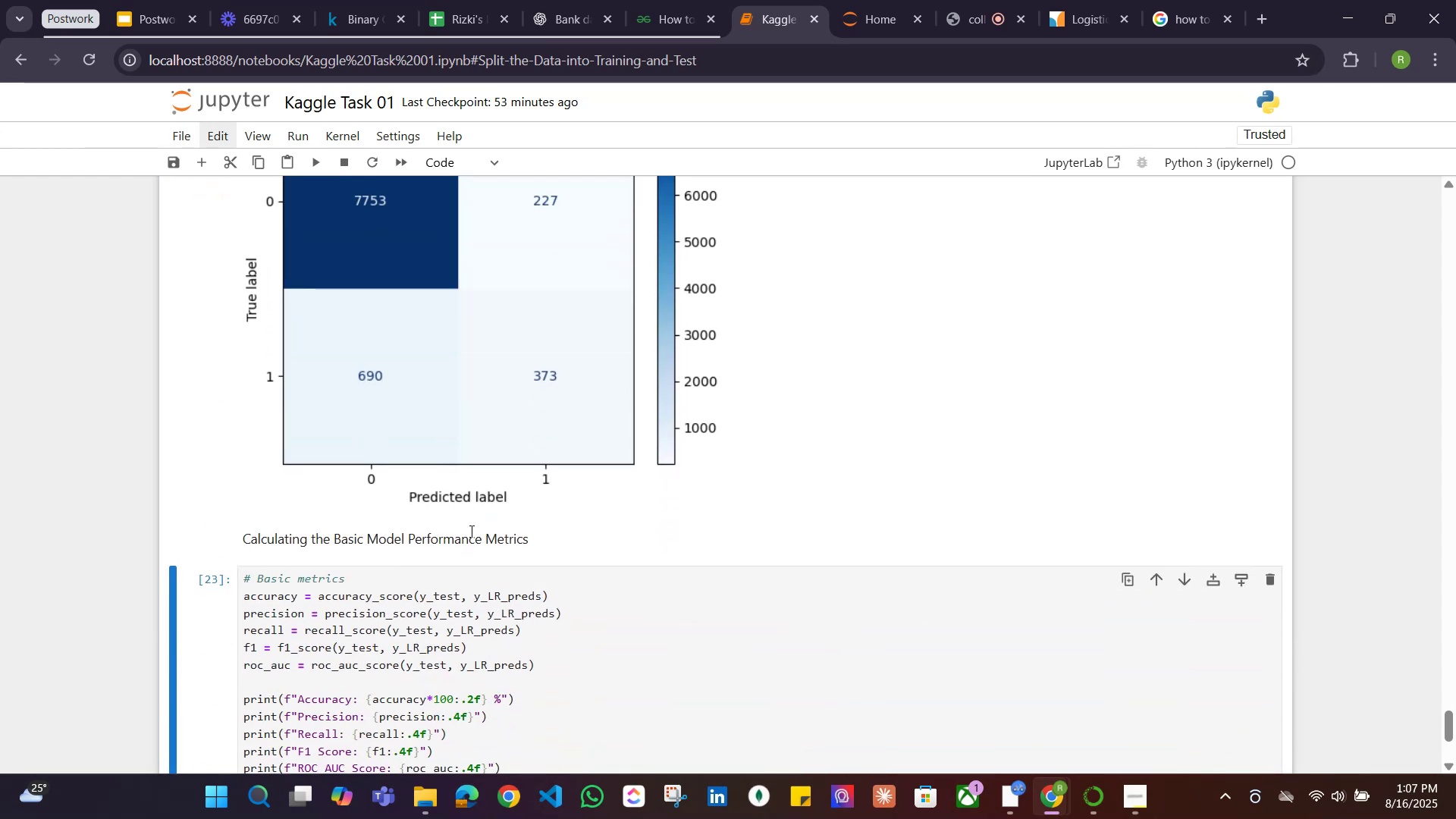 
scroll: coordinate [500, 483], scroll_direction: up, amount: 5.0
 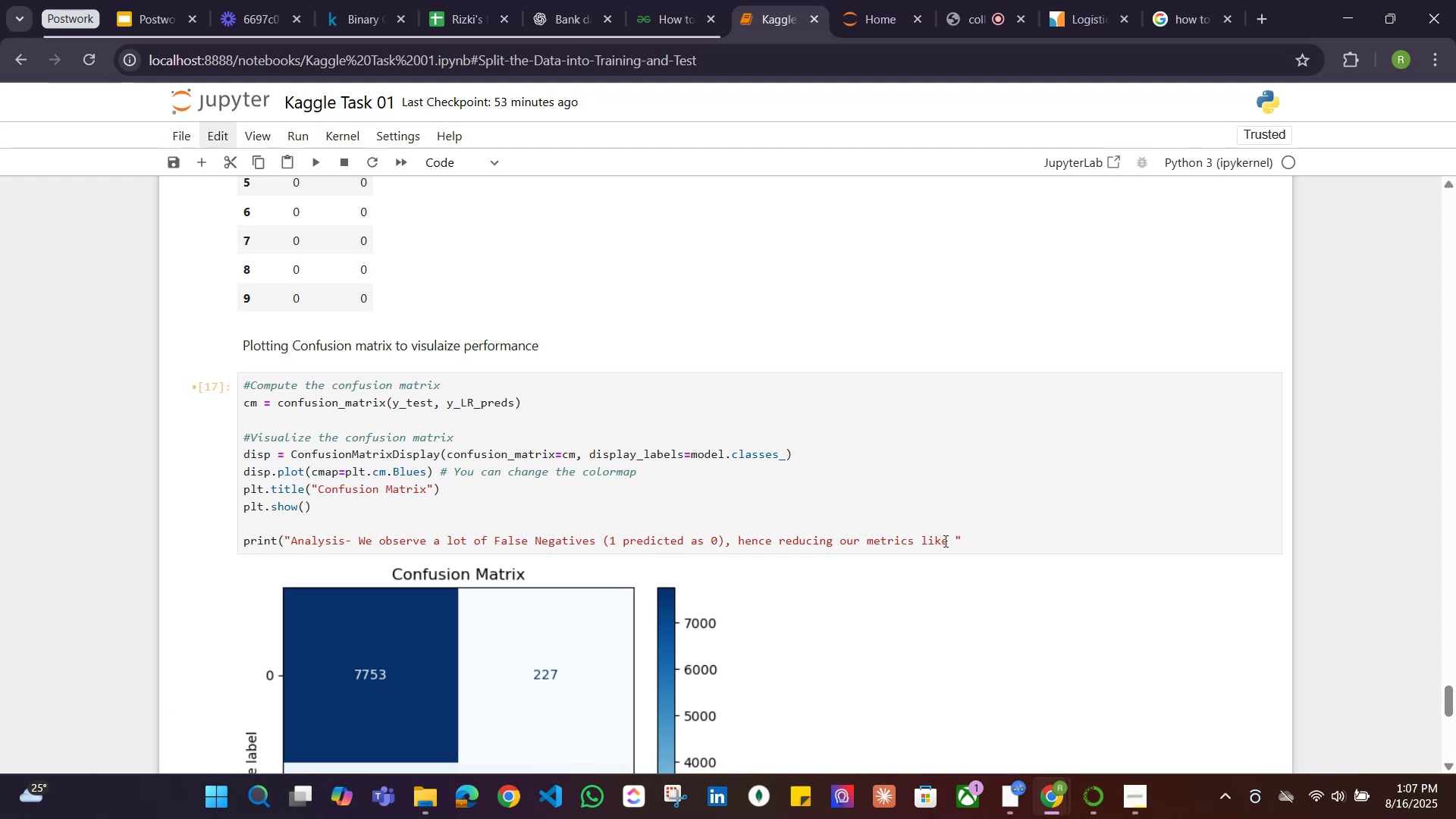 
left_click_drag(start_coordinate=[948, 541], to_coordinate=[923, 539])
 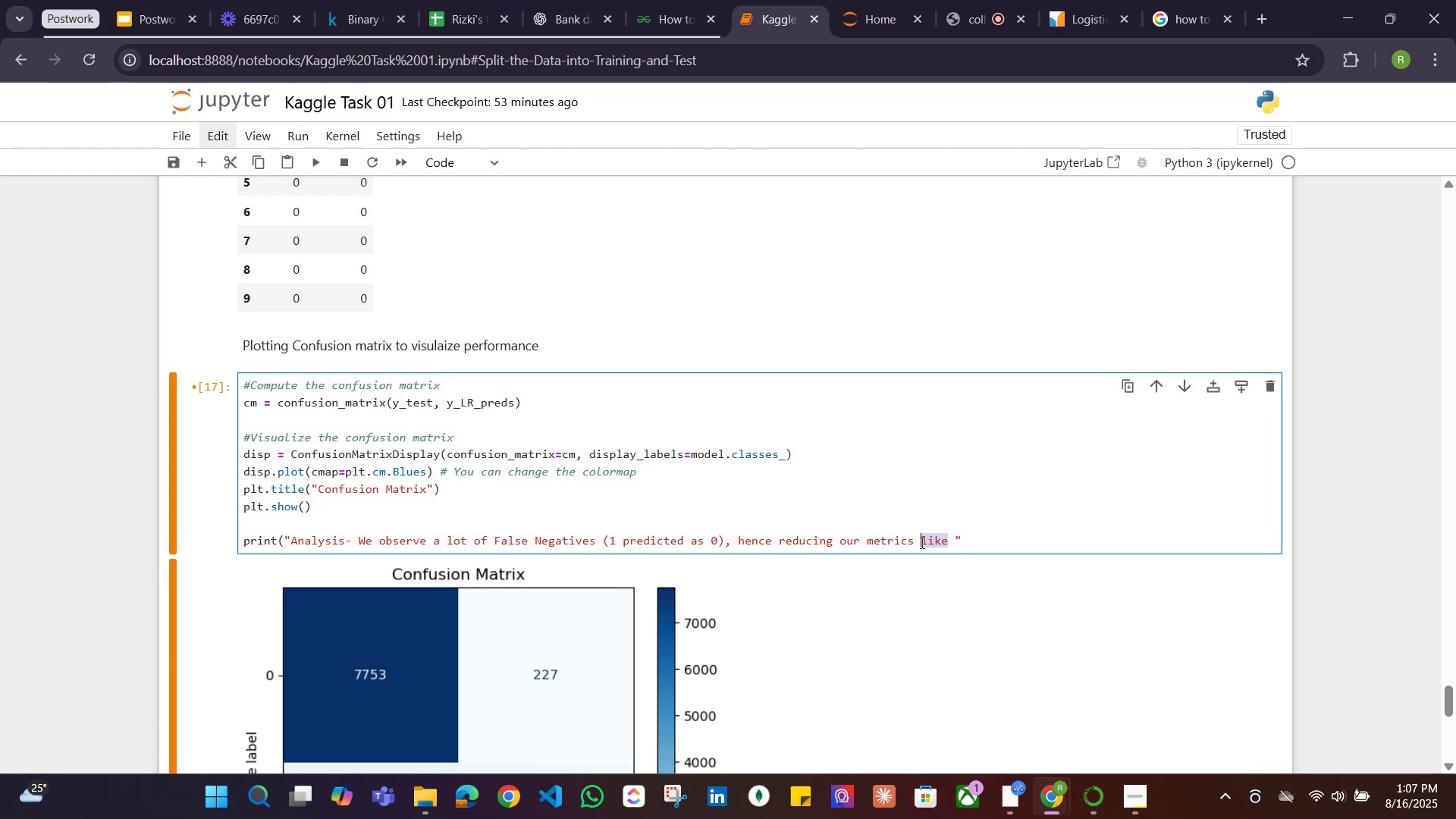 
left_click([964, 537])
 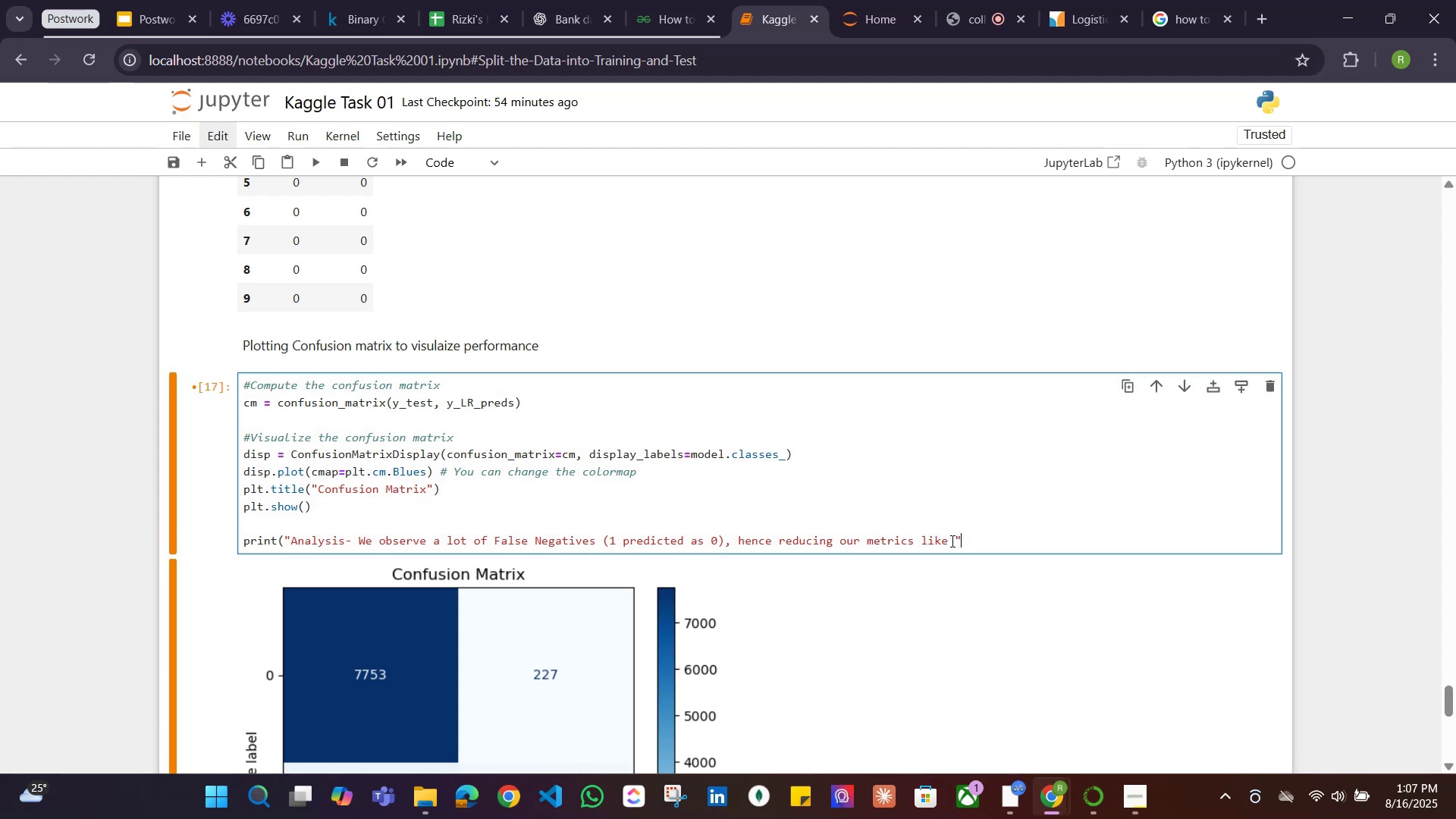 
left_click_drag(start_coordinate=[950, 541], to_coordinate=[868, 544])
 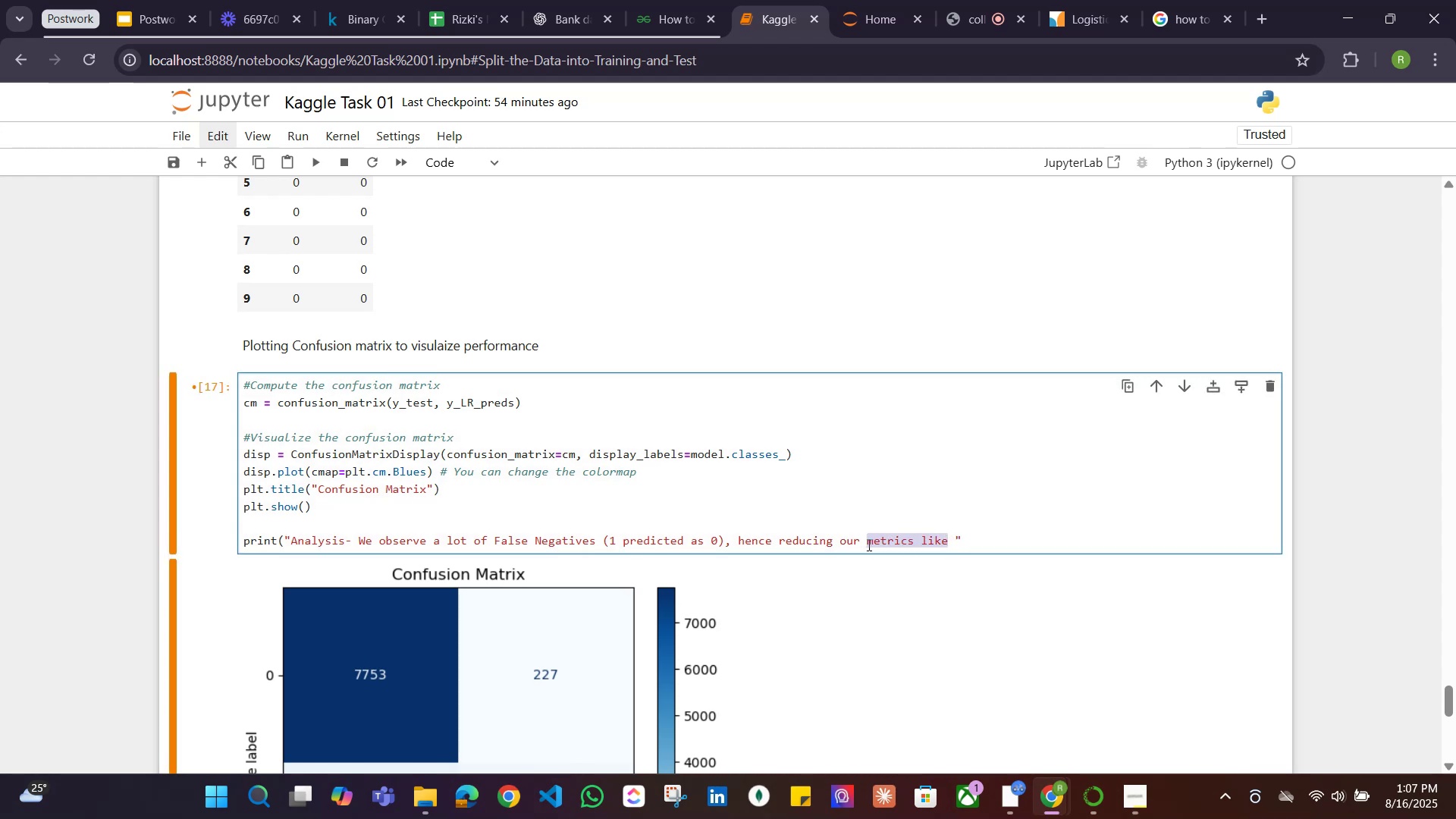 
type(recall value and precision values)
 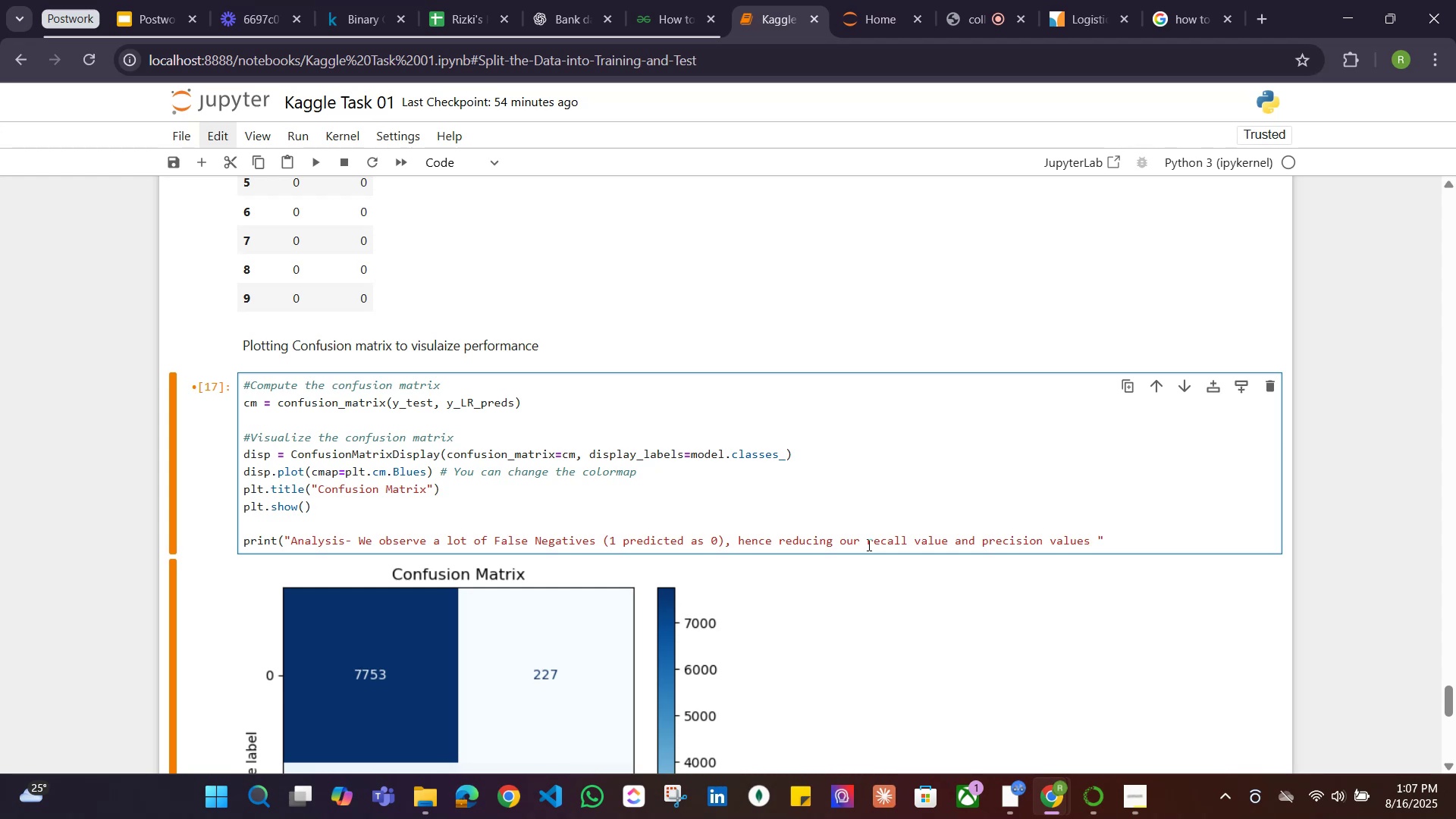 
wait(6.06)
 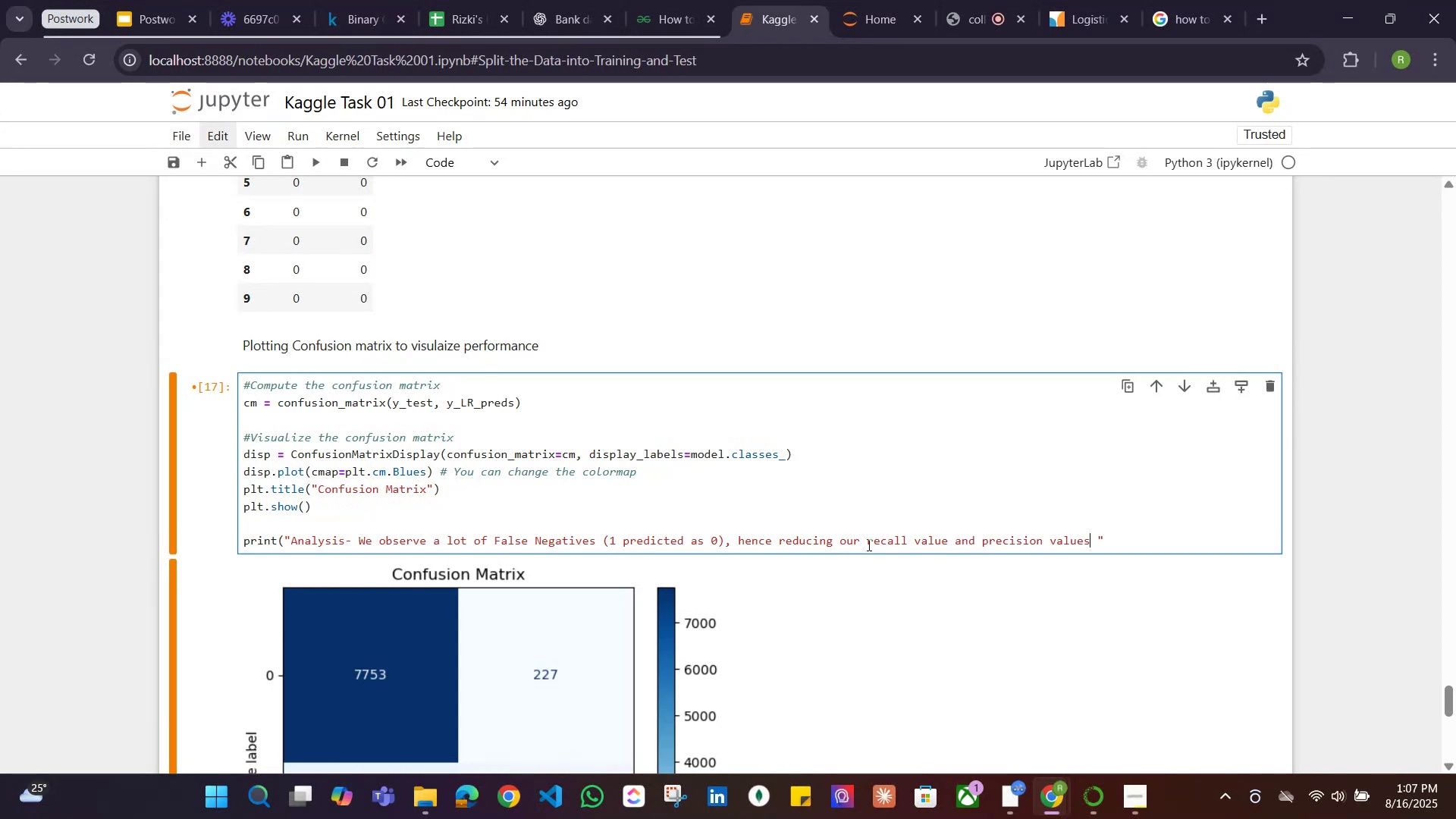 
key(ArrowRight)
 